 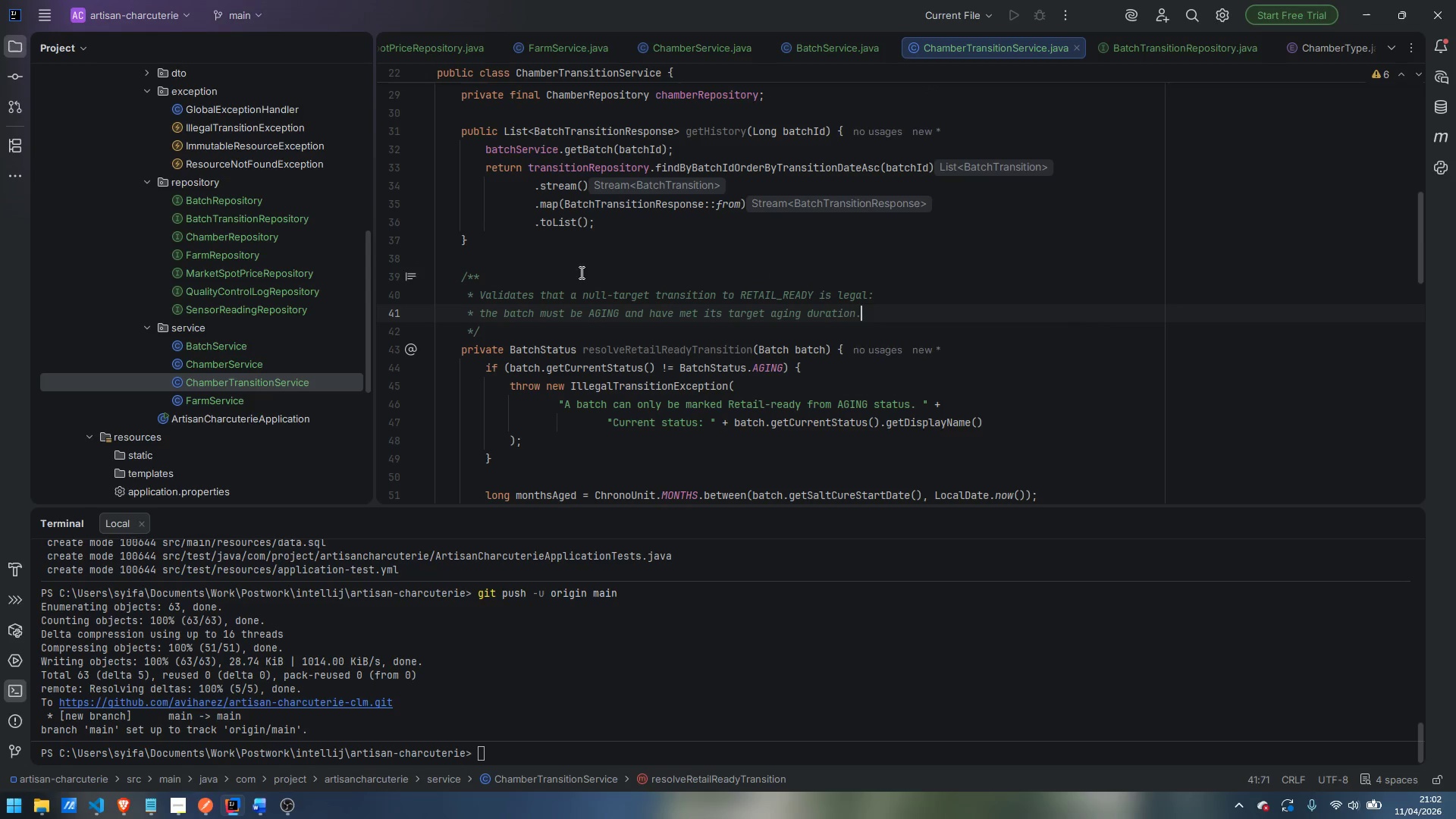 
left_click([494, 237])
 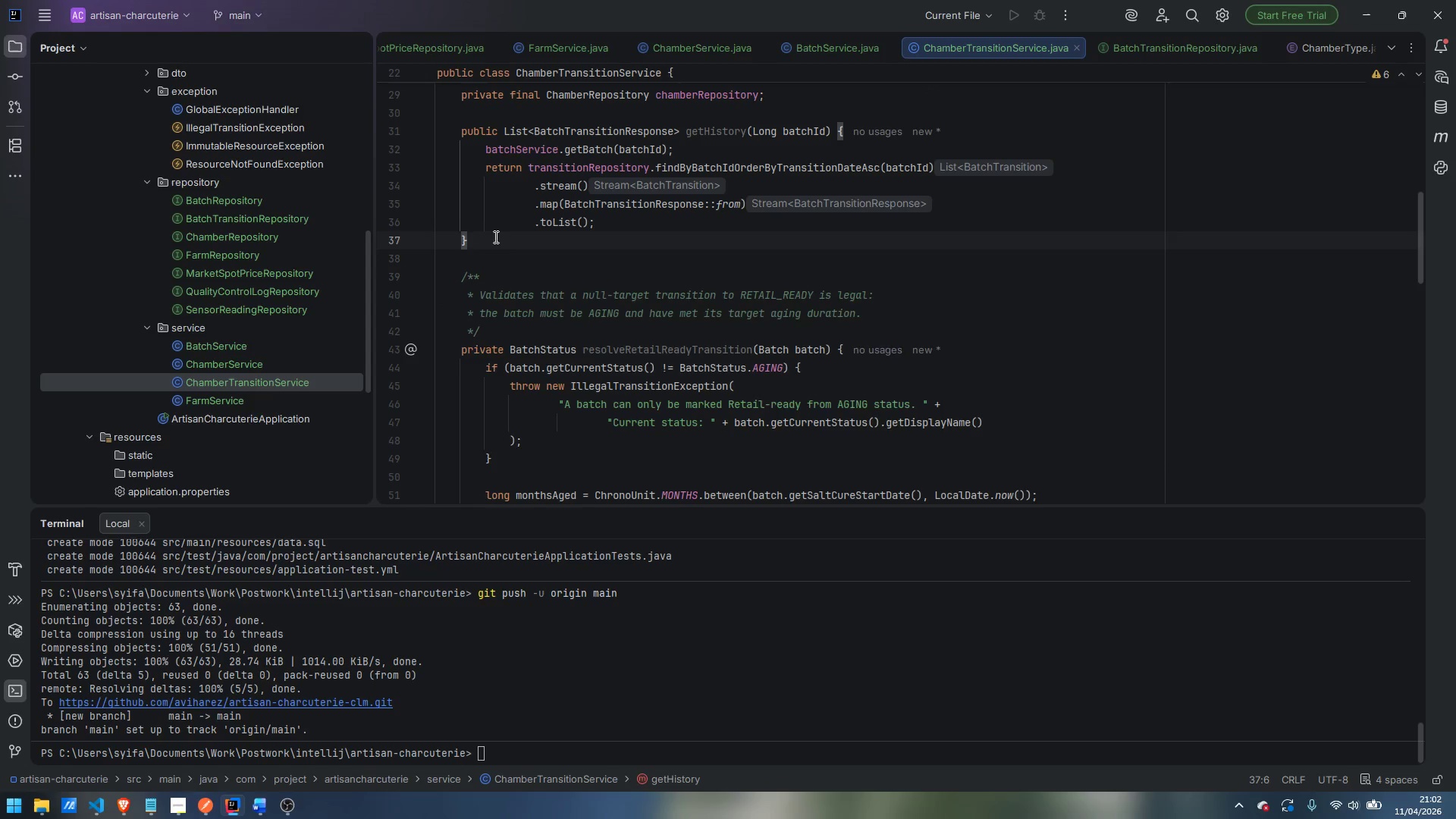 
key(Enter)
 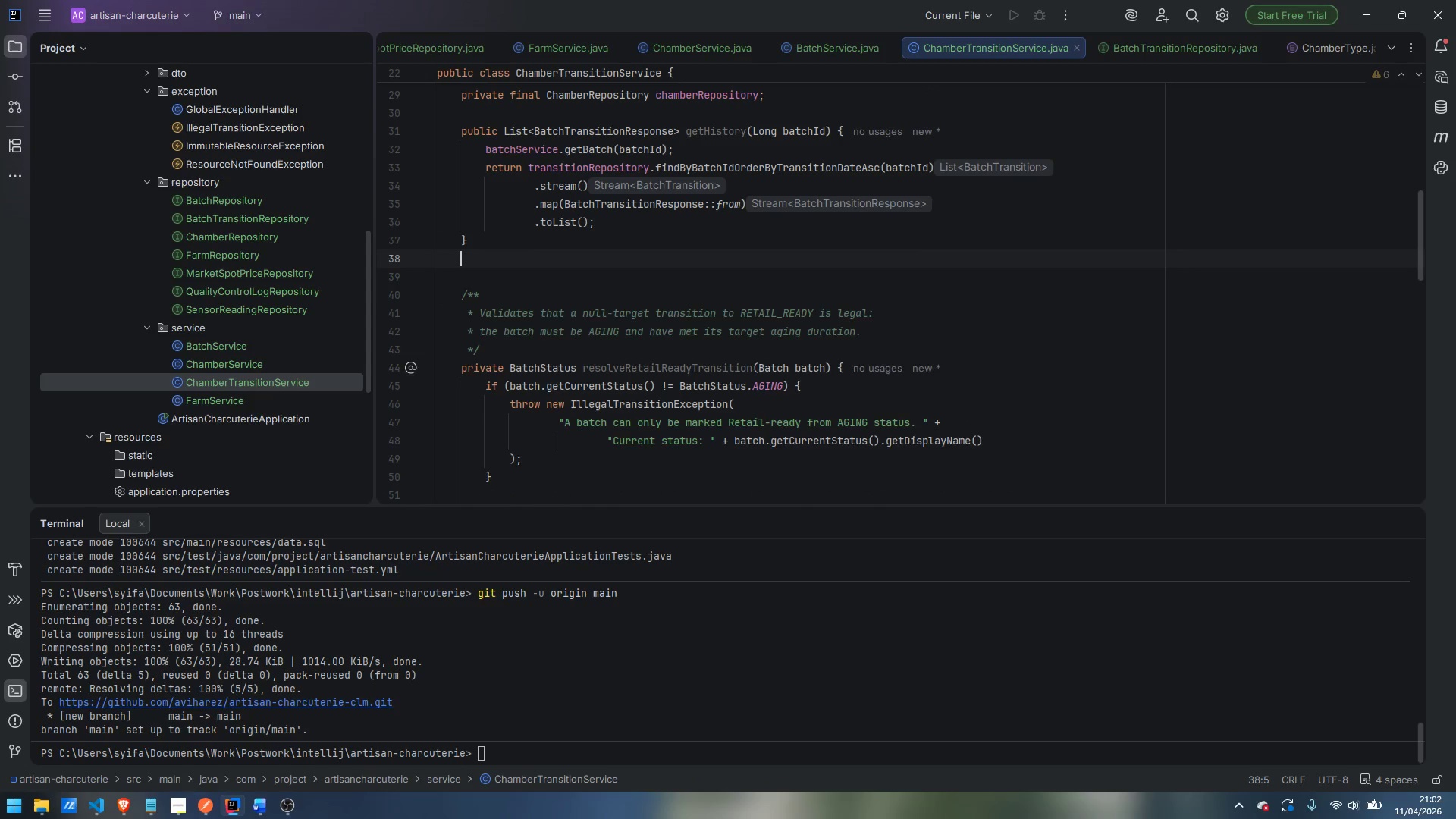 
key(Enter)
 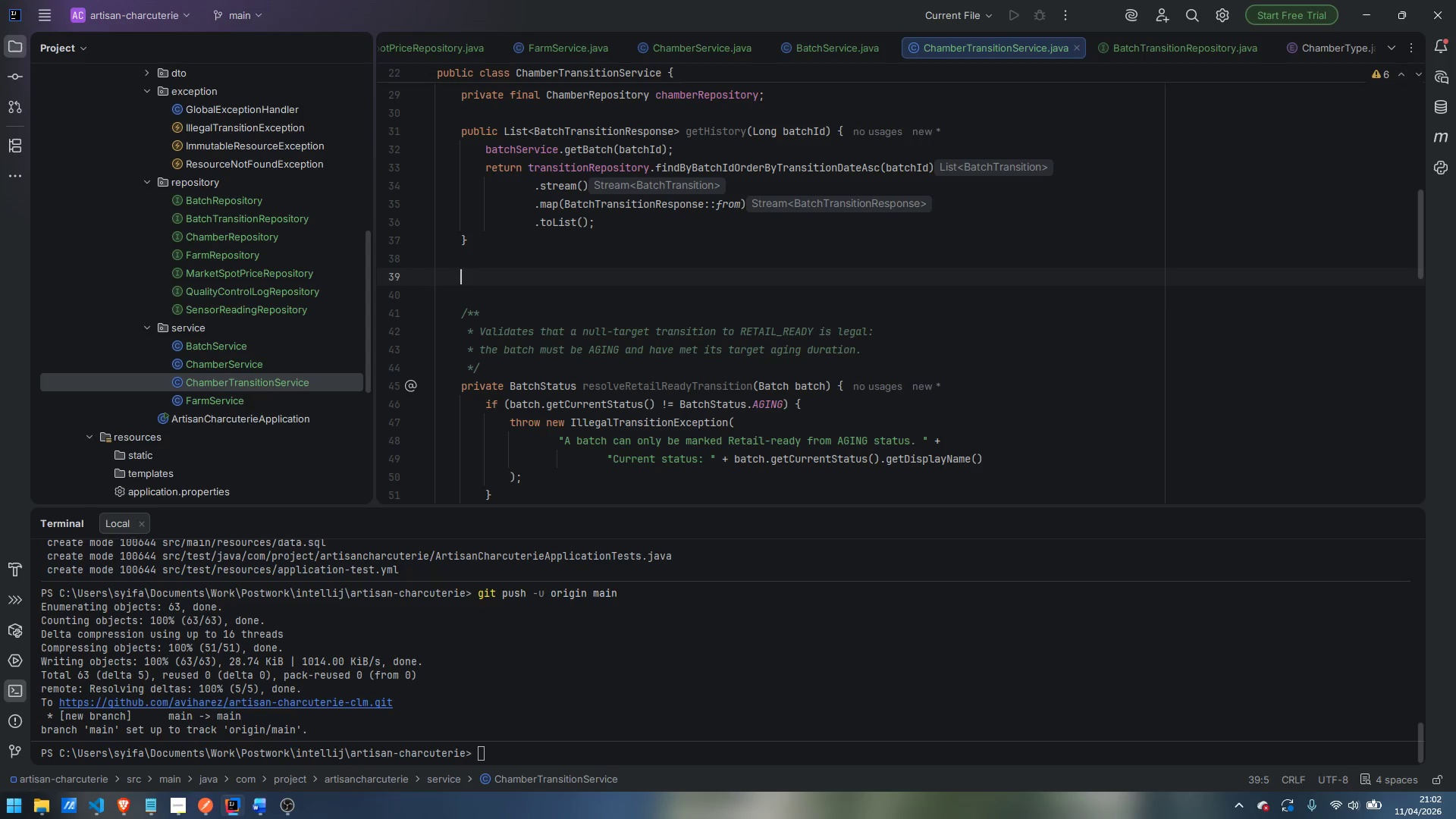 
wait(7.45)
 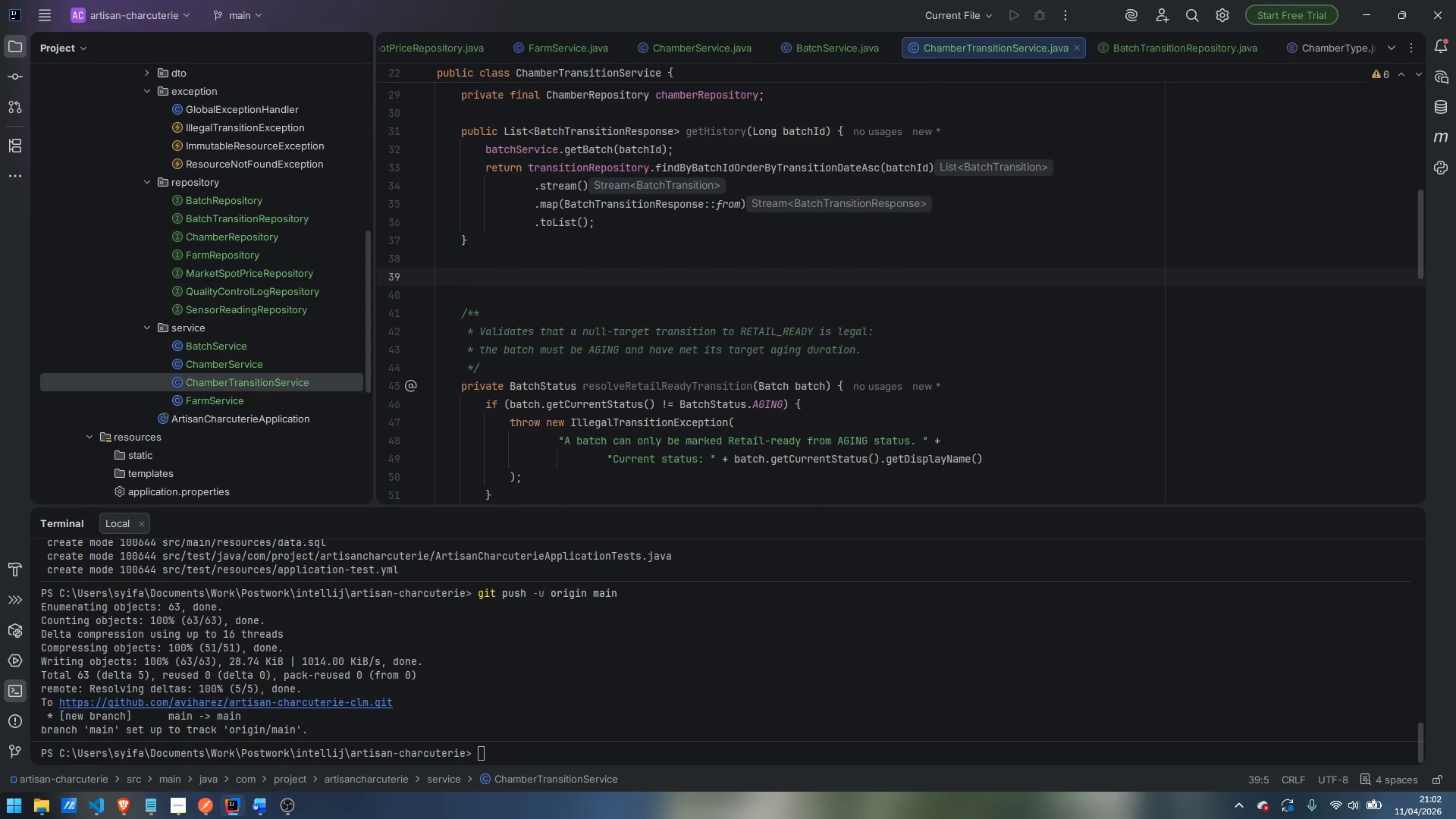 
type(private BatchStatus)
 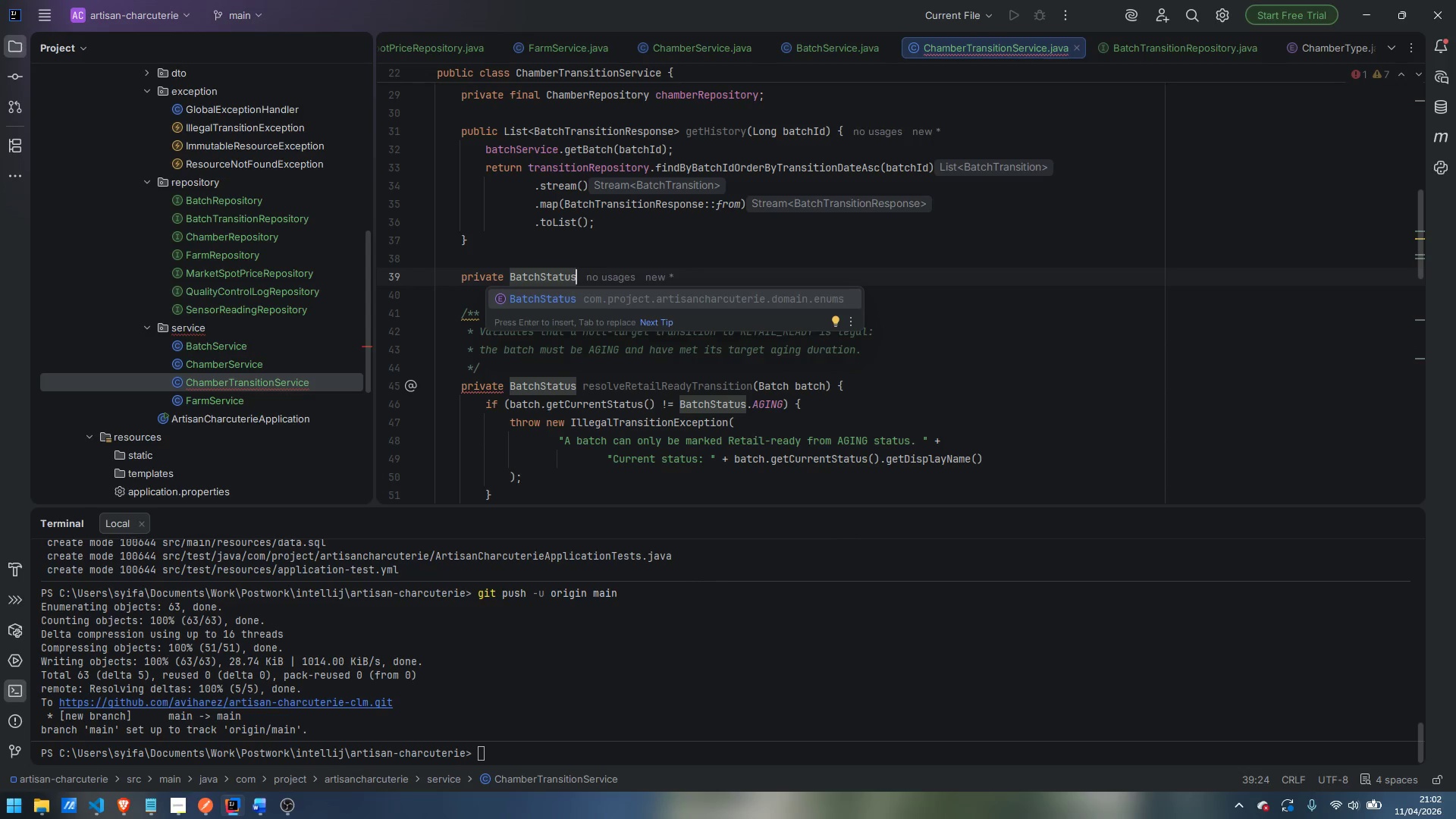 
key(Enter)
 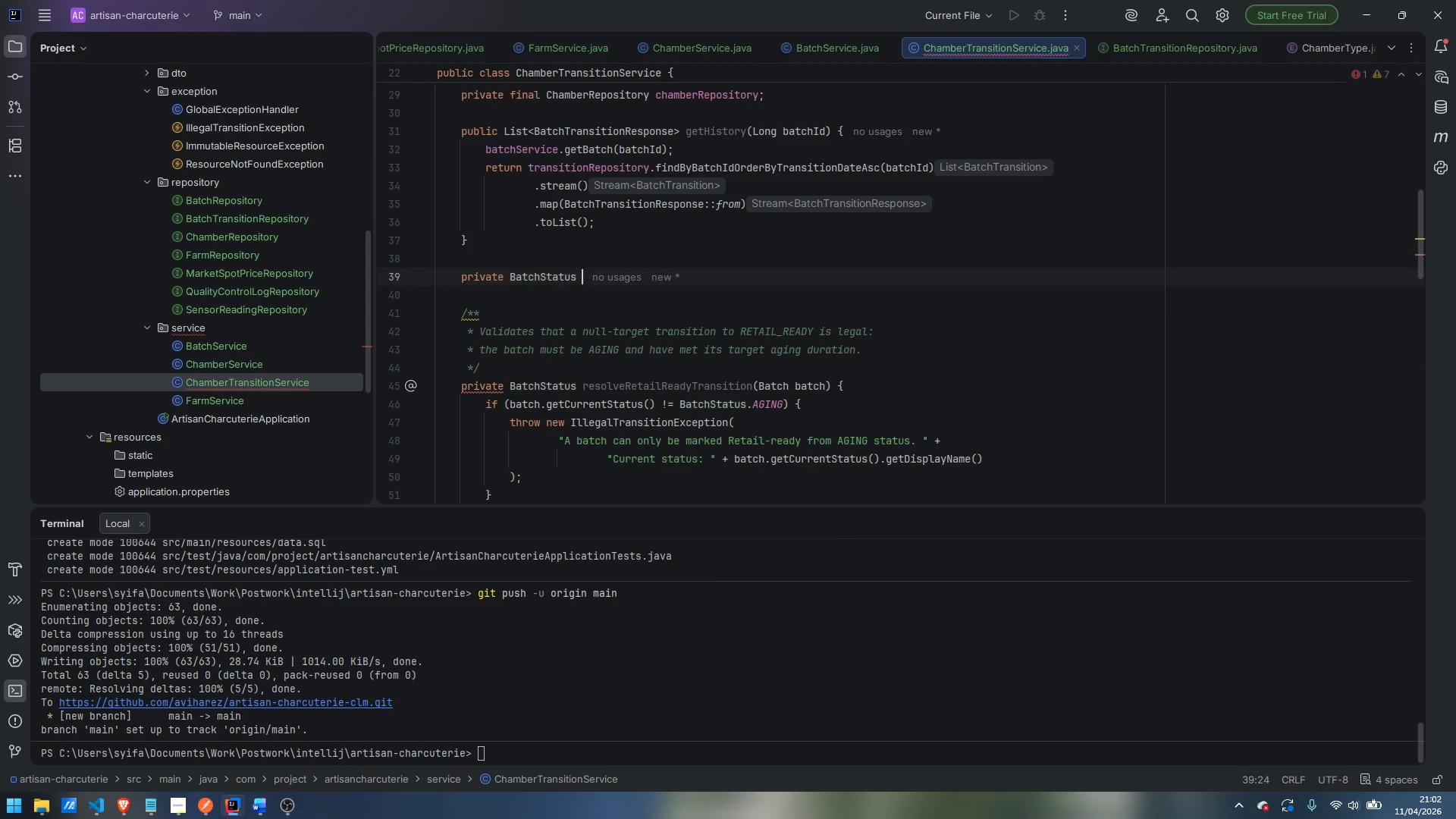 
type( resolveStatusForChan)
key(Backspace)
type(mber(BAtch)
 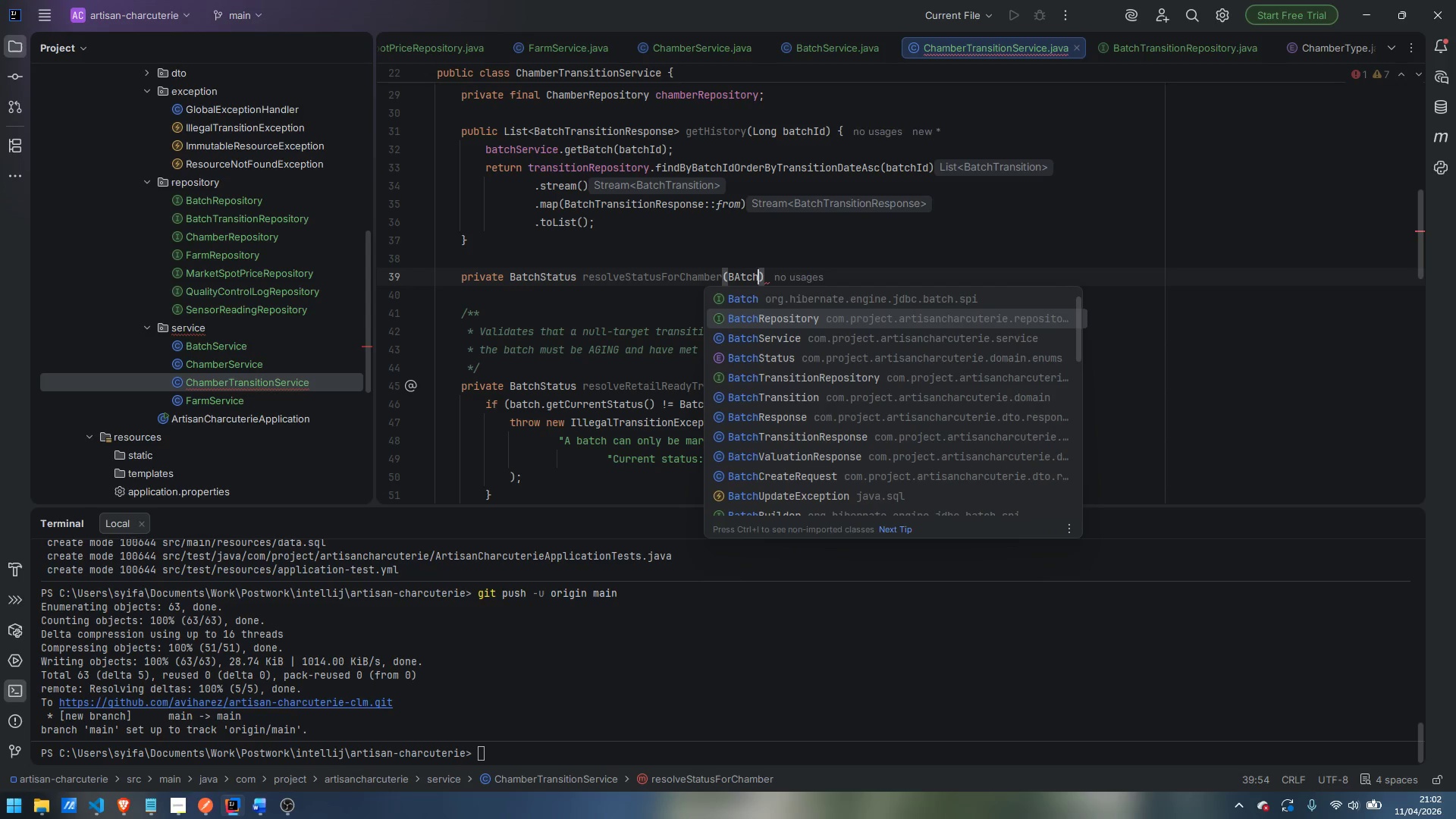 
key(Backspace)
key(Backspace)
key(Backspace)
key(Backspace)
type(atch batch, ChamberType)
 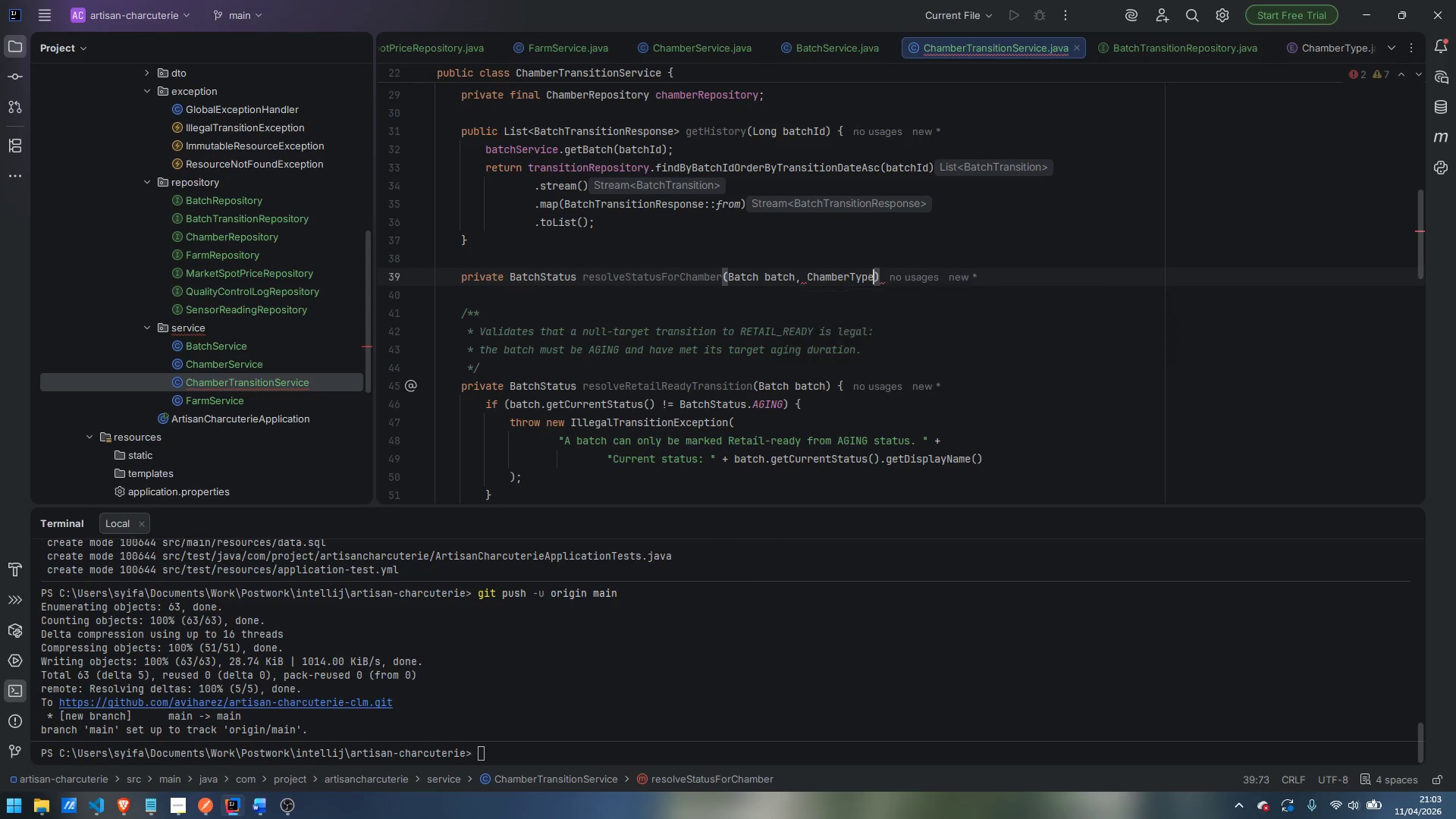 
key(Enter)
 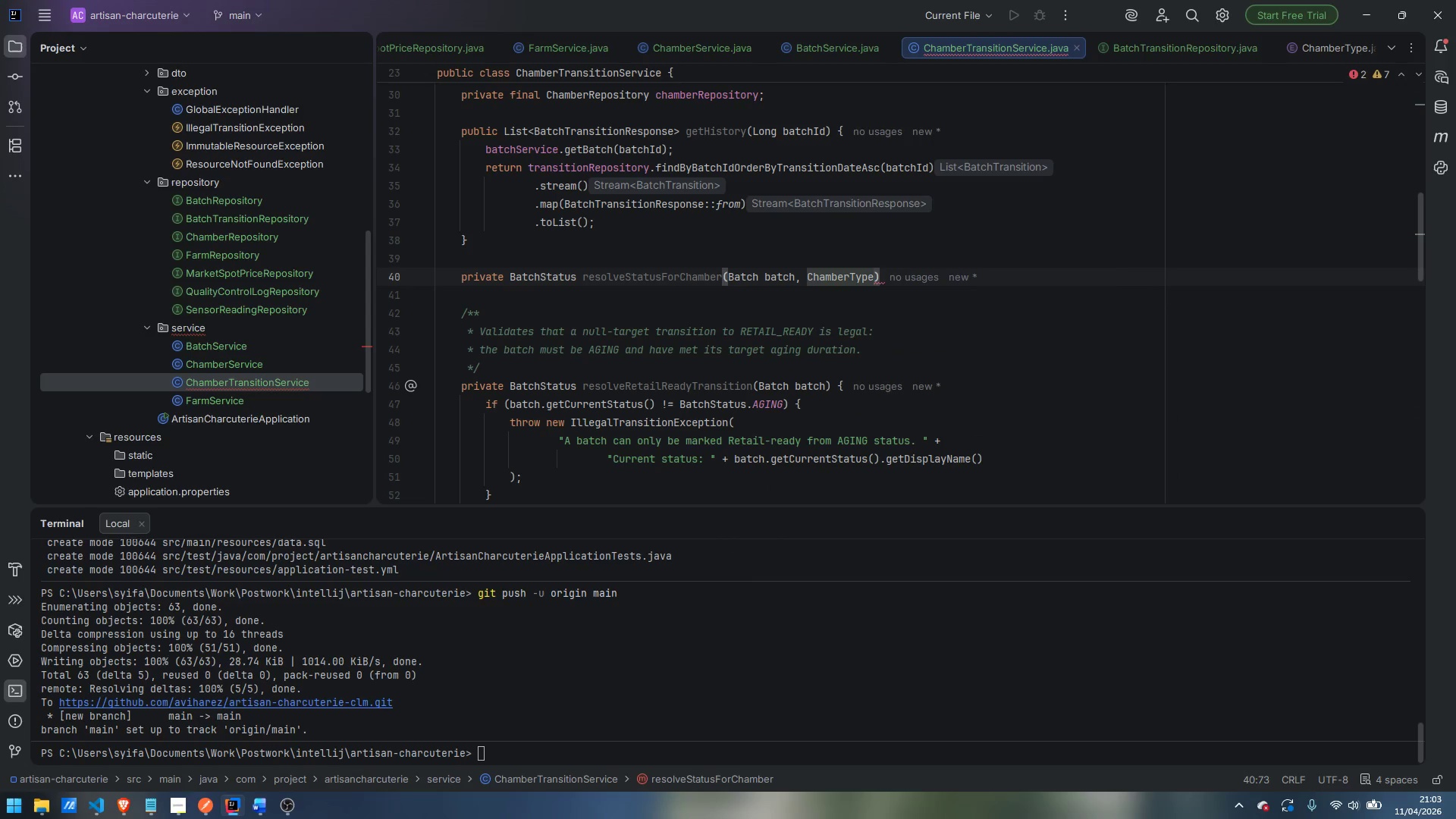 
type( targetType)
 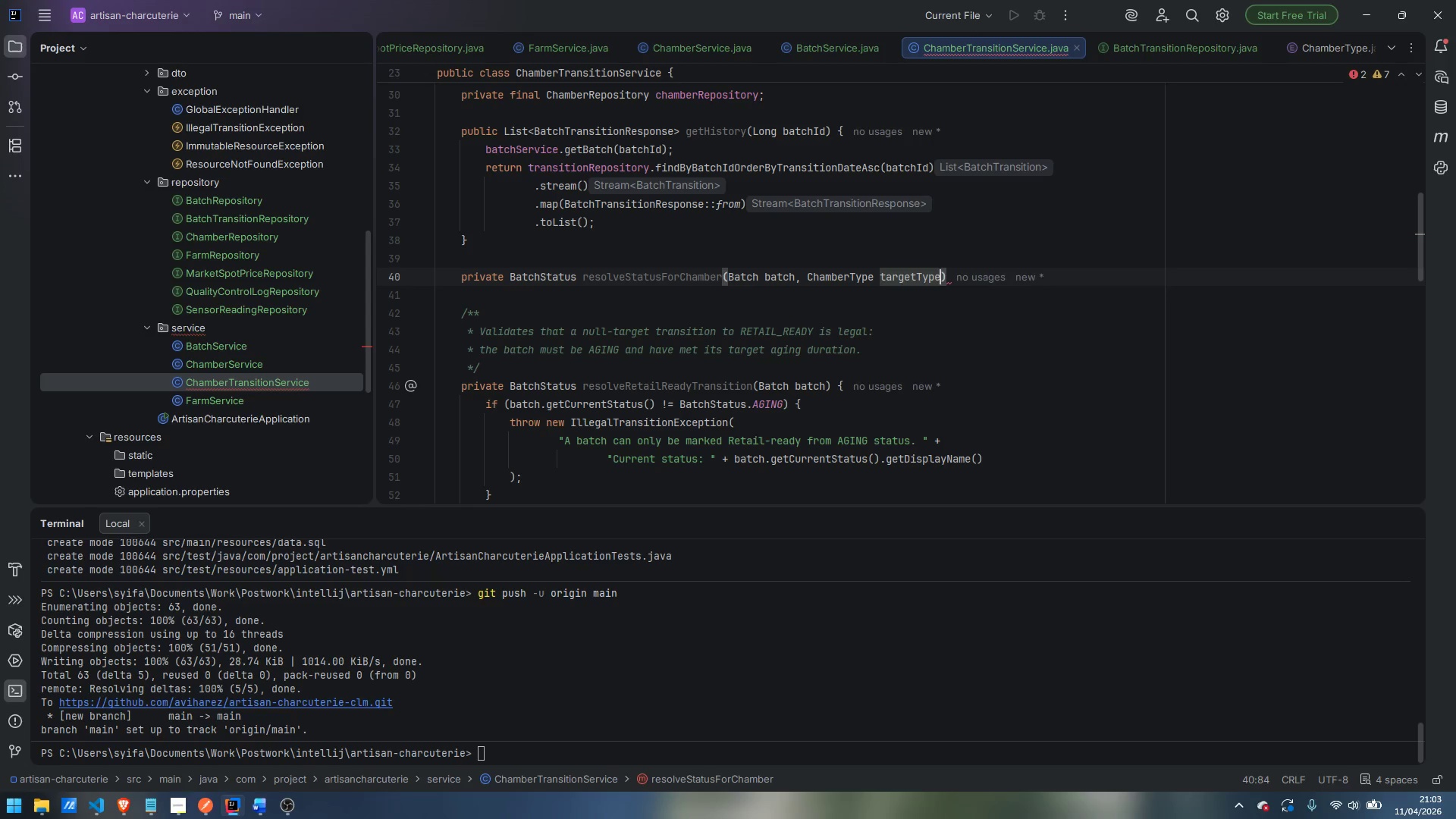 
key(ArrowRight)
 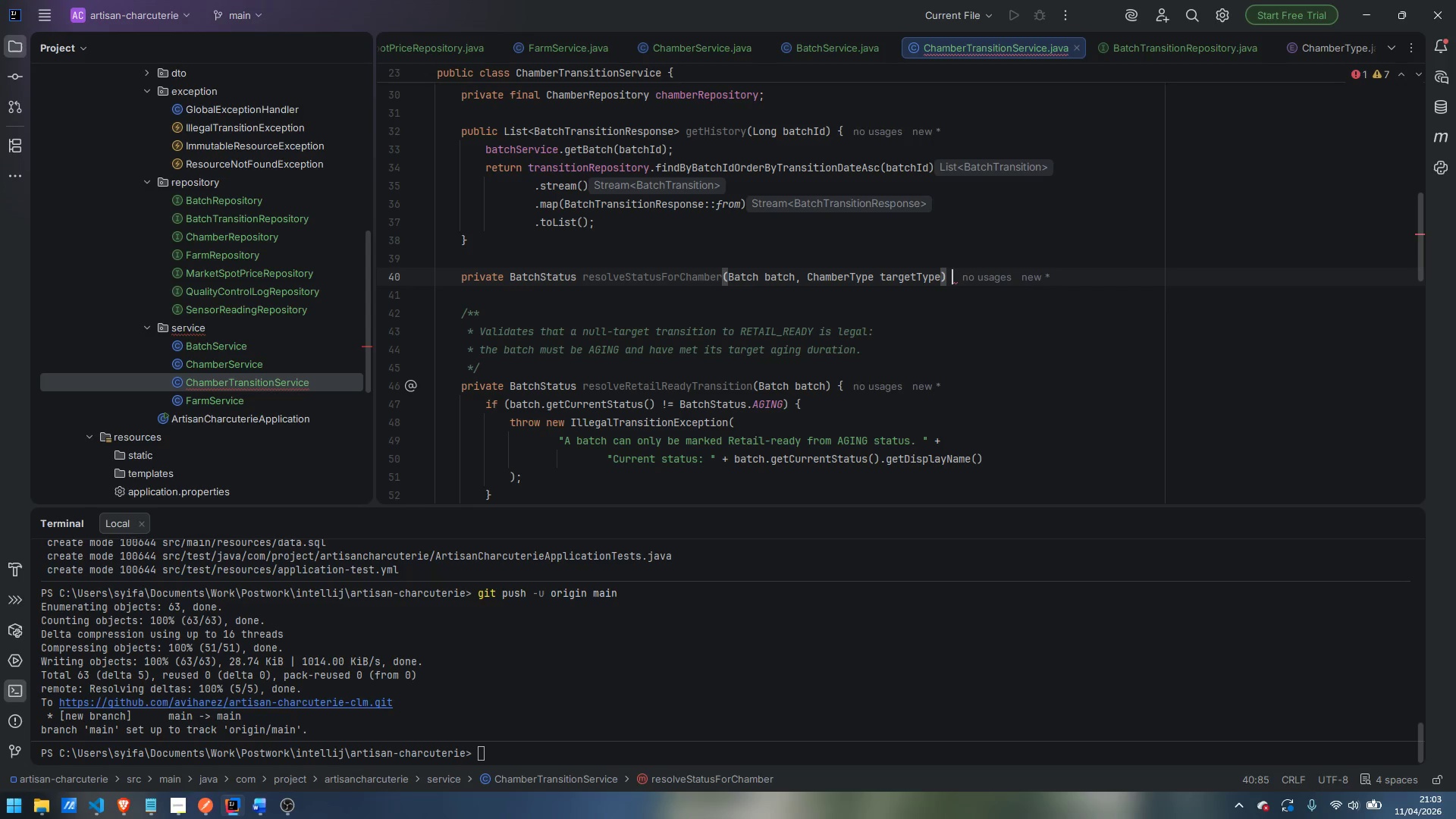 
key(Space)
 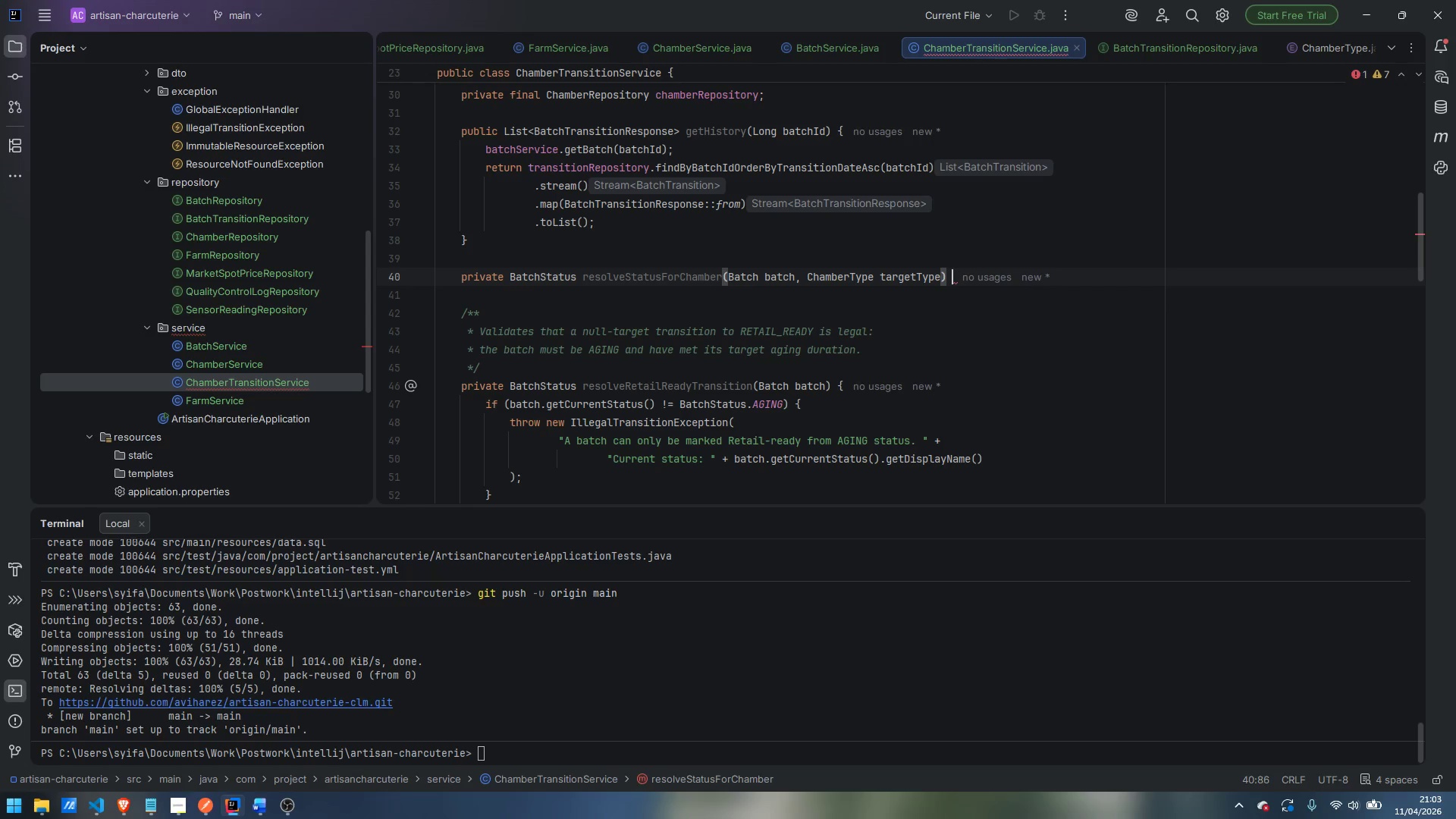 
key(Shift+ShiftLeft)
 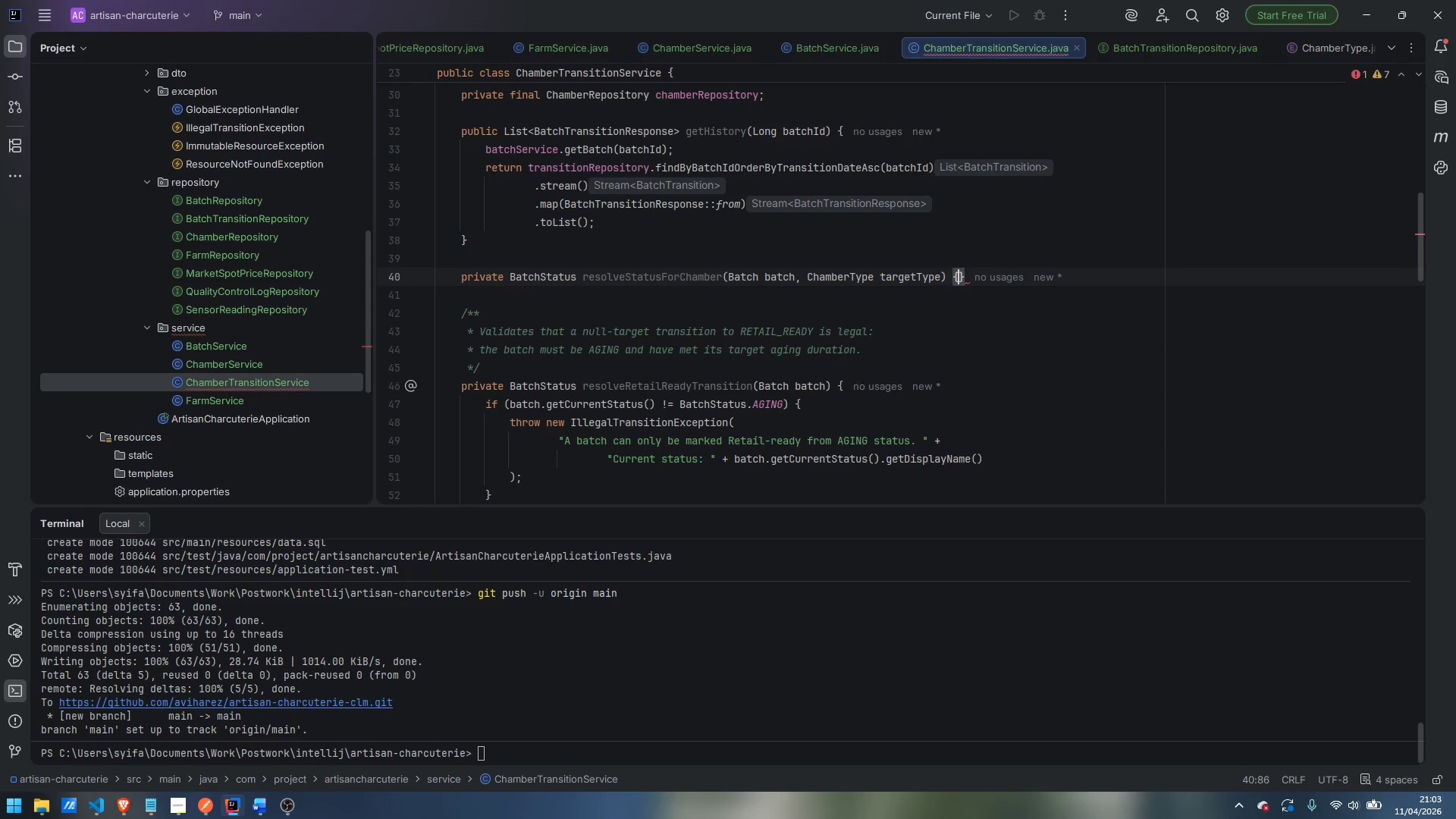 
key(Shift+BracketLeft)
 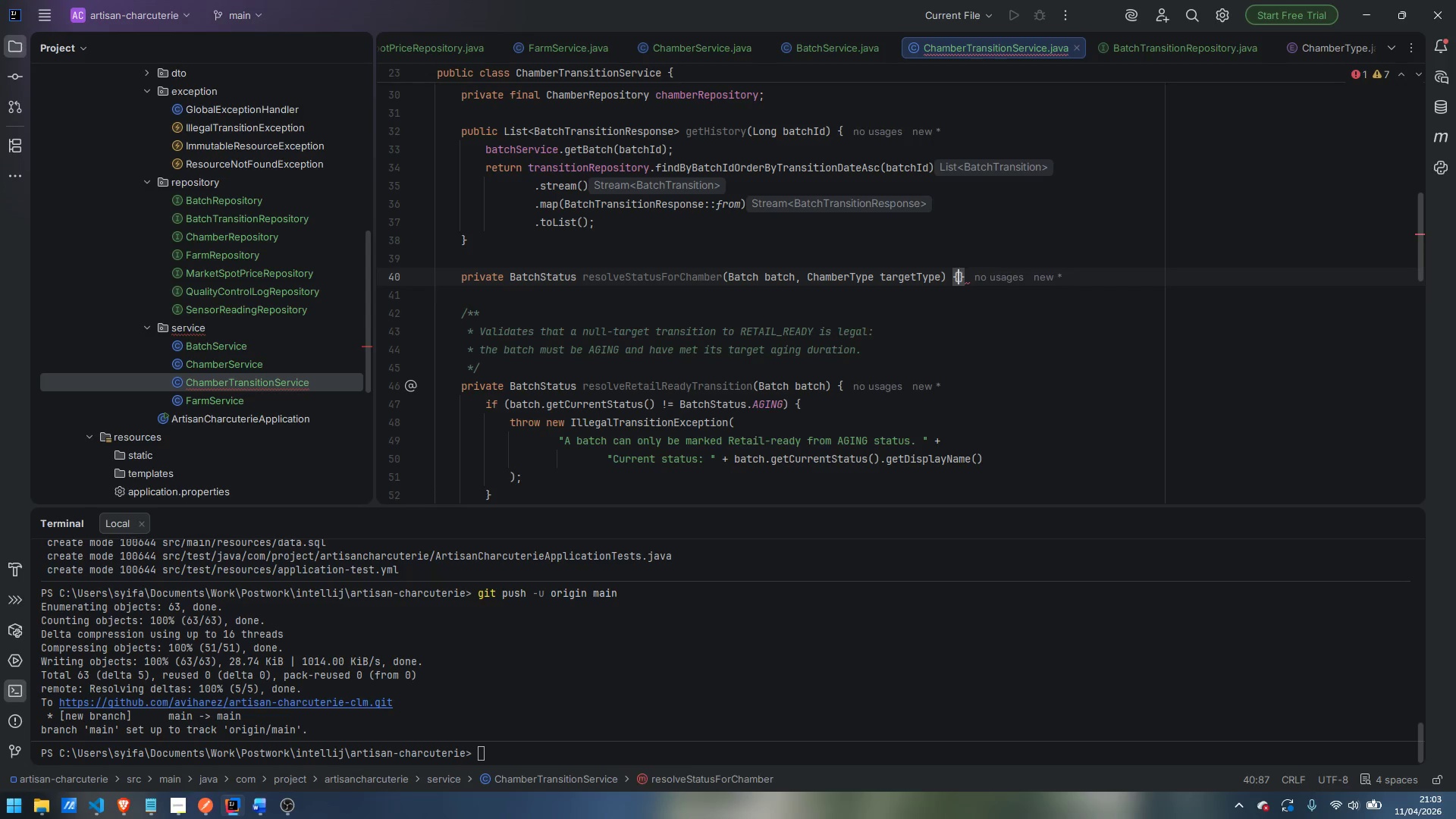 
key(Enter)
 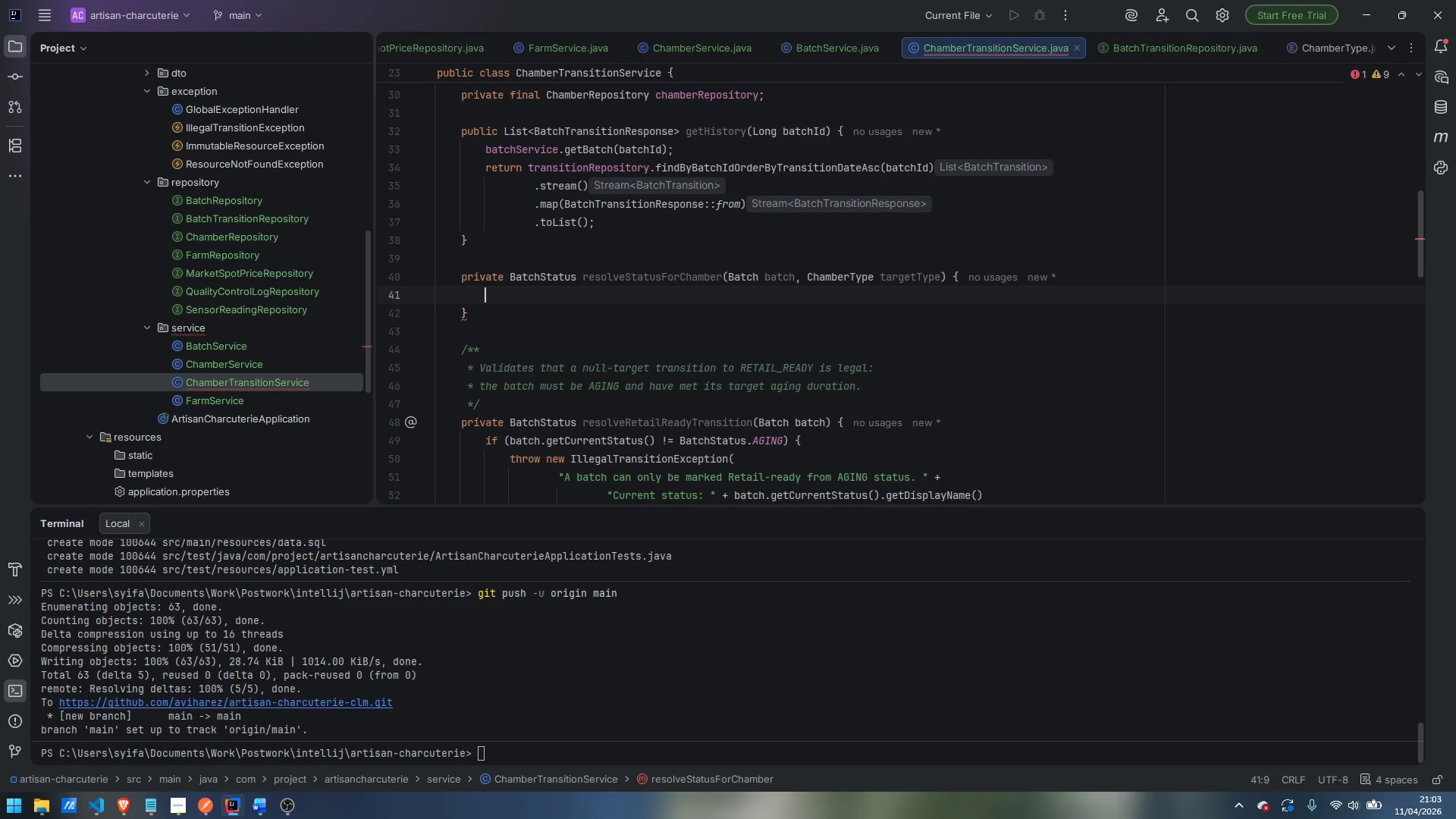 
type(BatchStatus = )
key(Backspace)
key(Backspace)
type( )
key(Backspace)
type(current = batch.getCurrentStatus)
 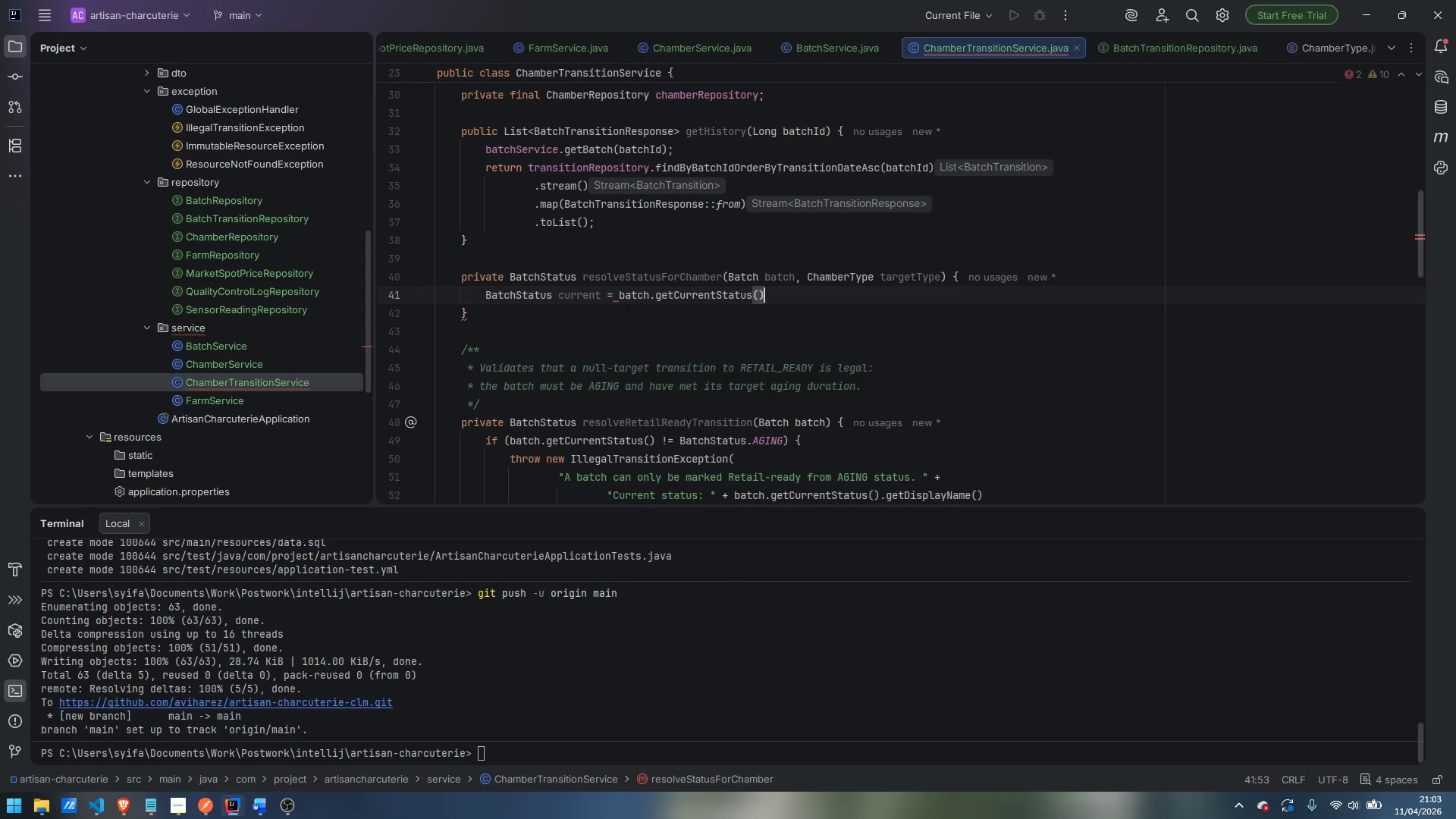 
key(Enter)
 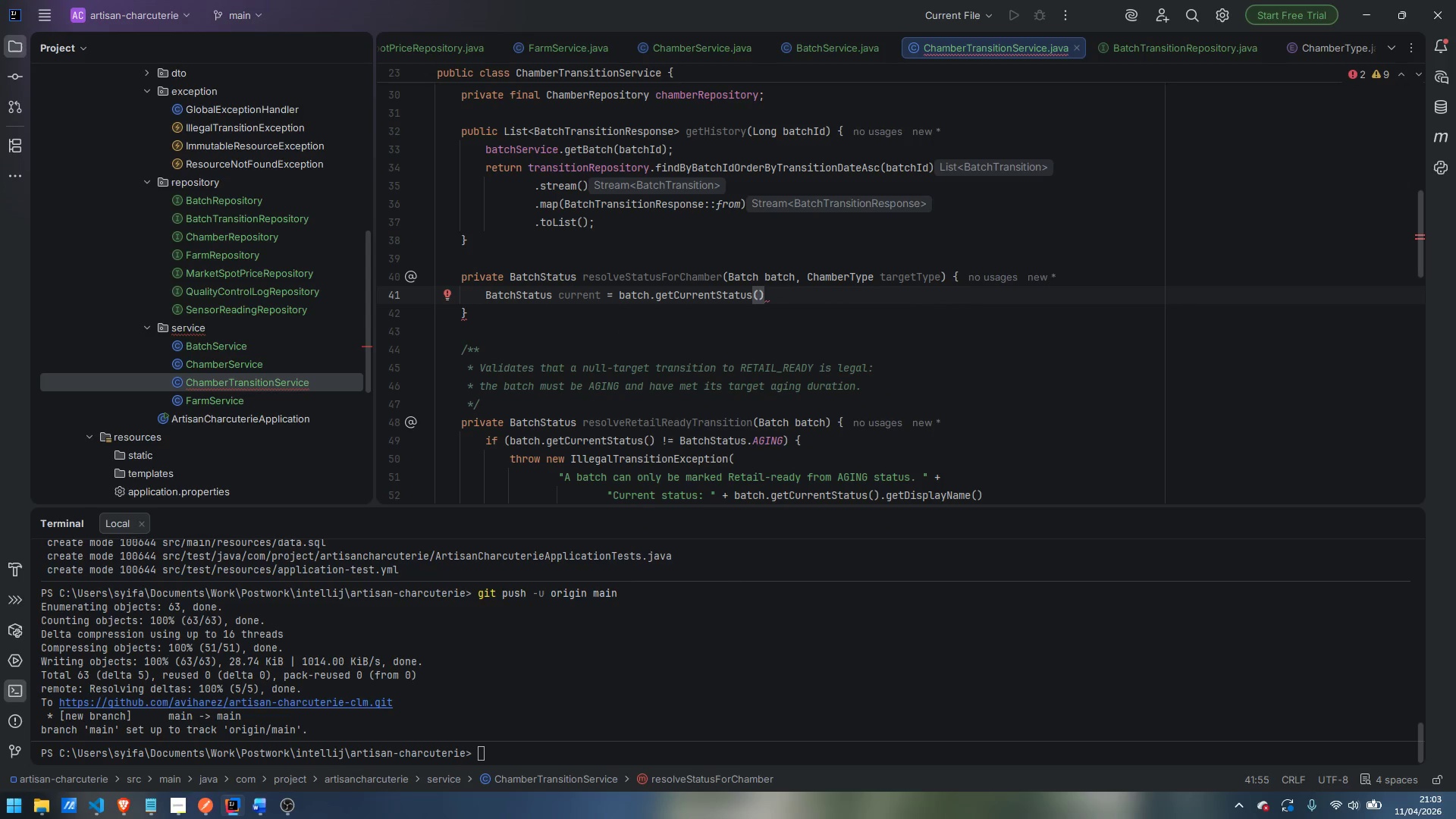 
key(Semicolon)
 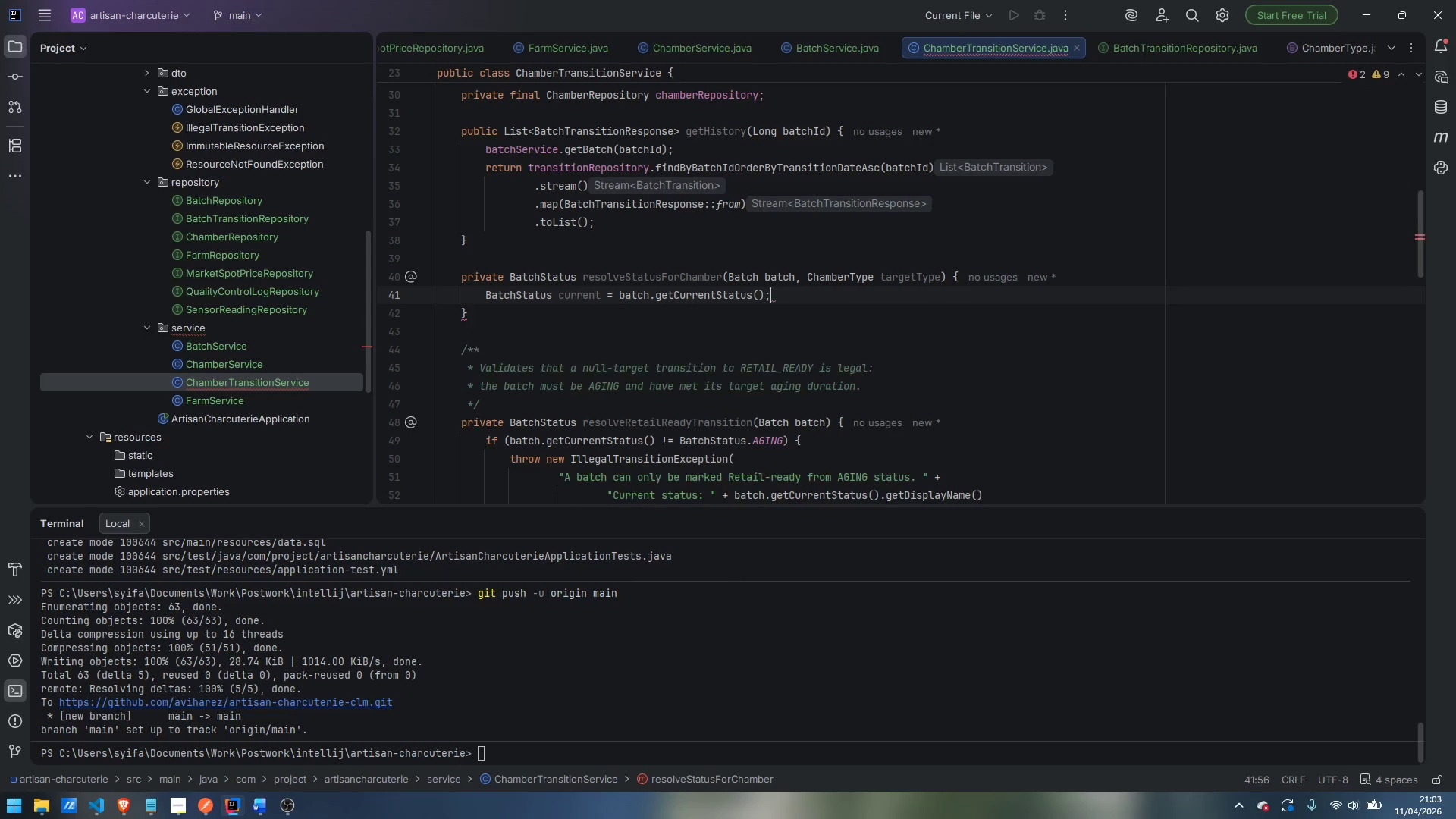 
key(Enter)
 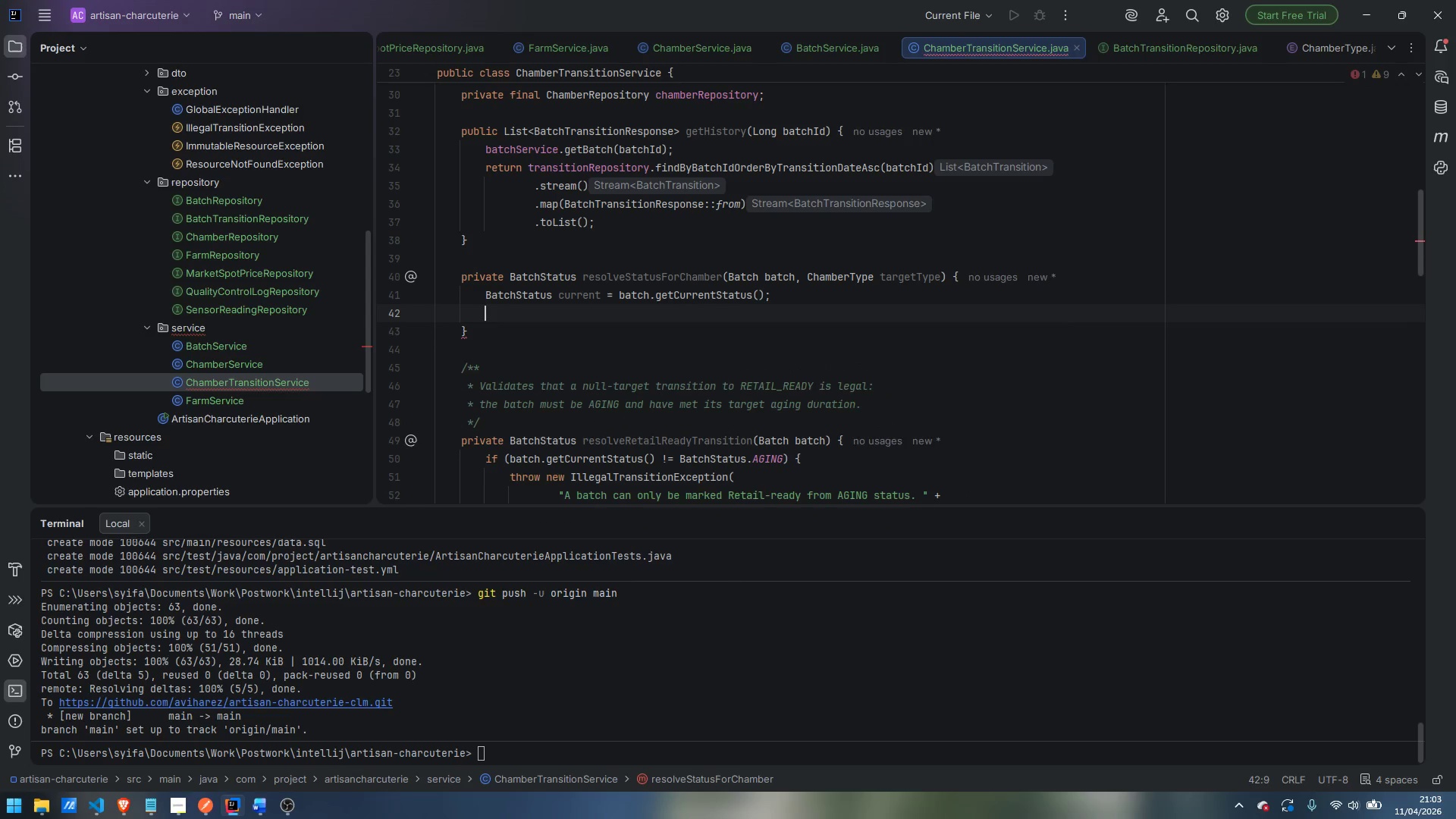 
key(Enter)
 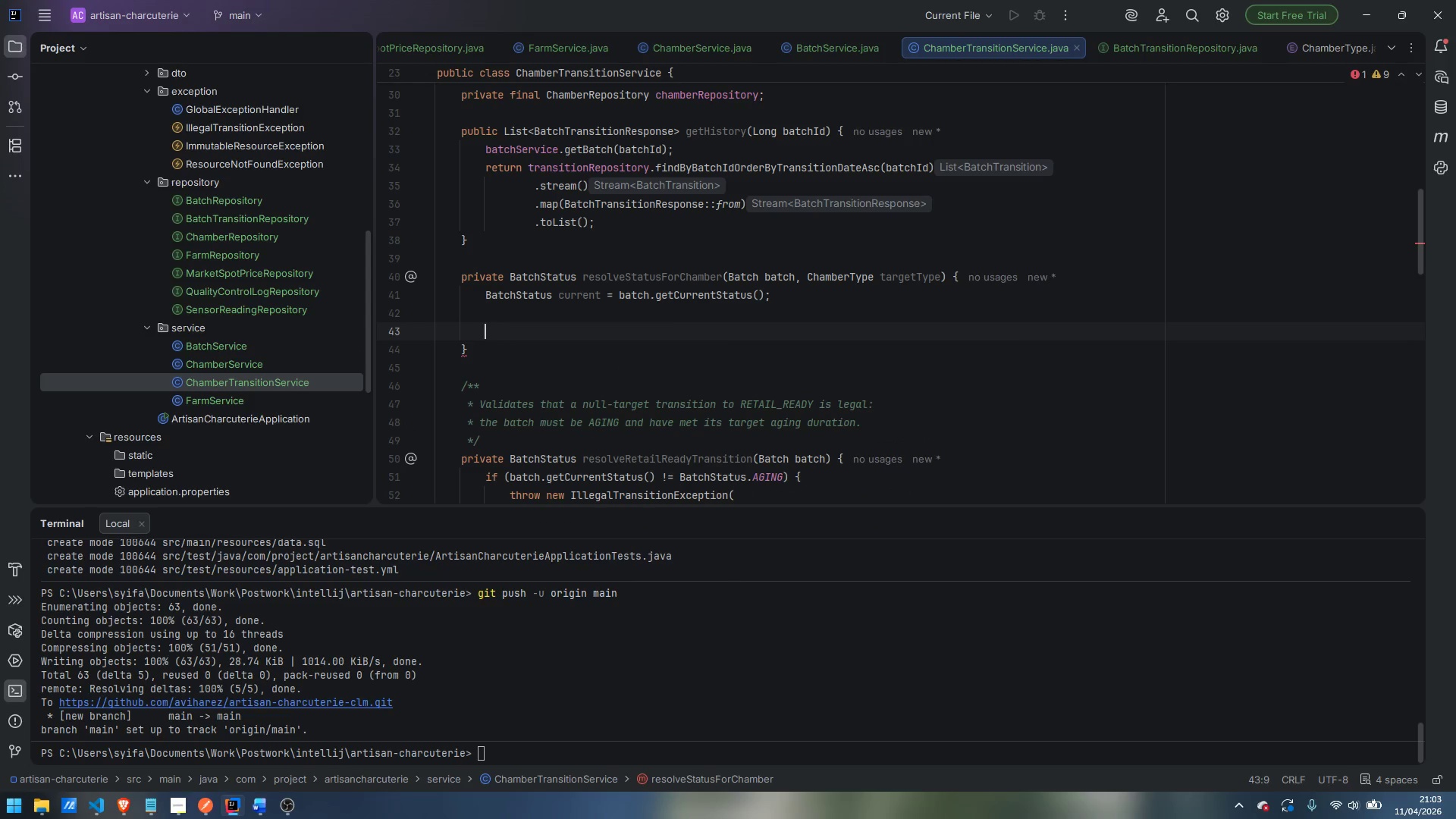 
type(return switch (targetType)
 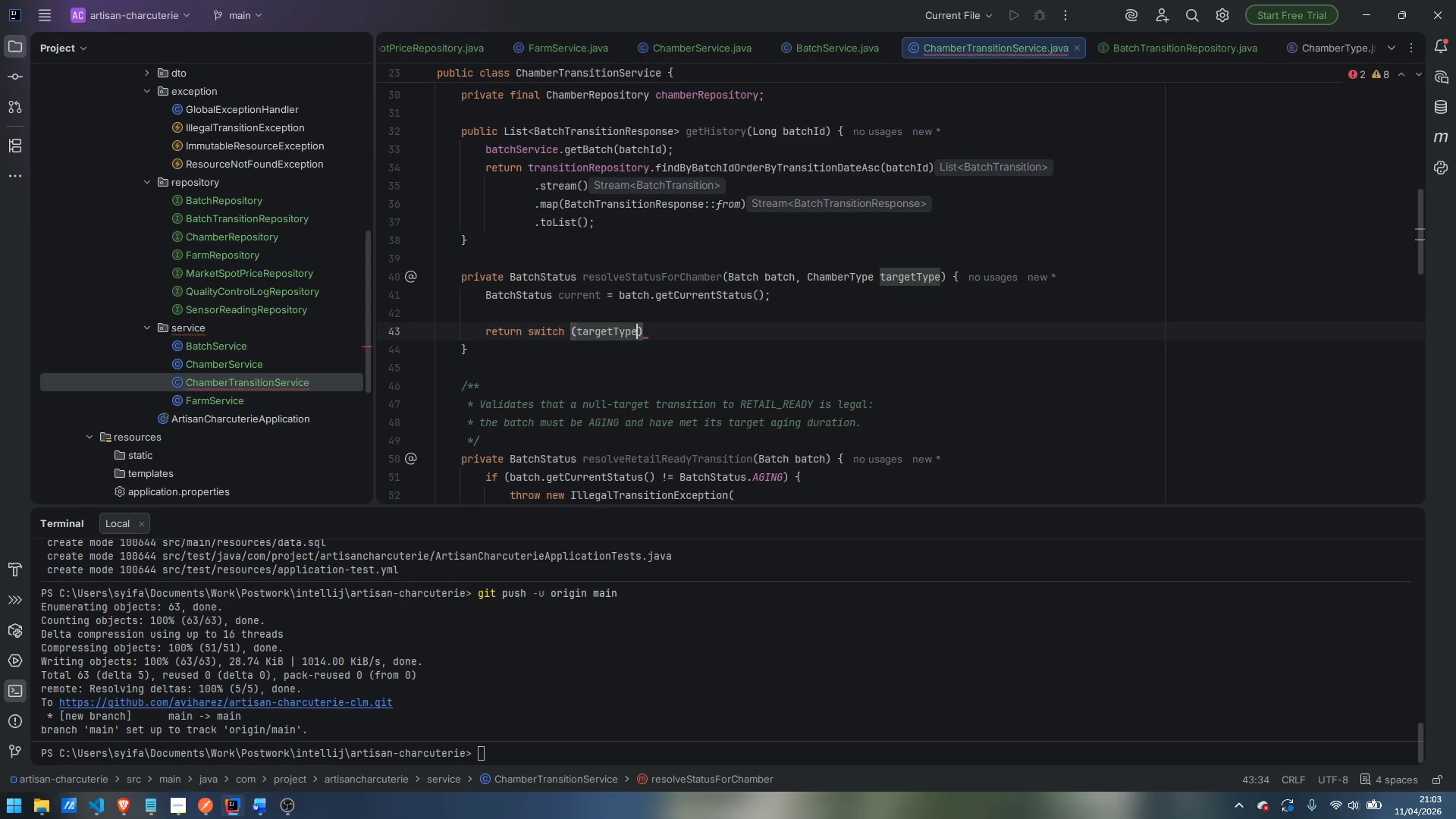 
key(ArrowRight)
 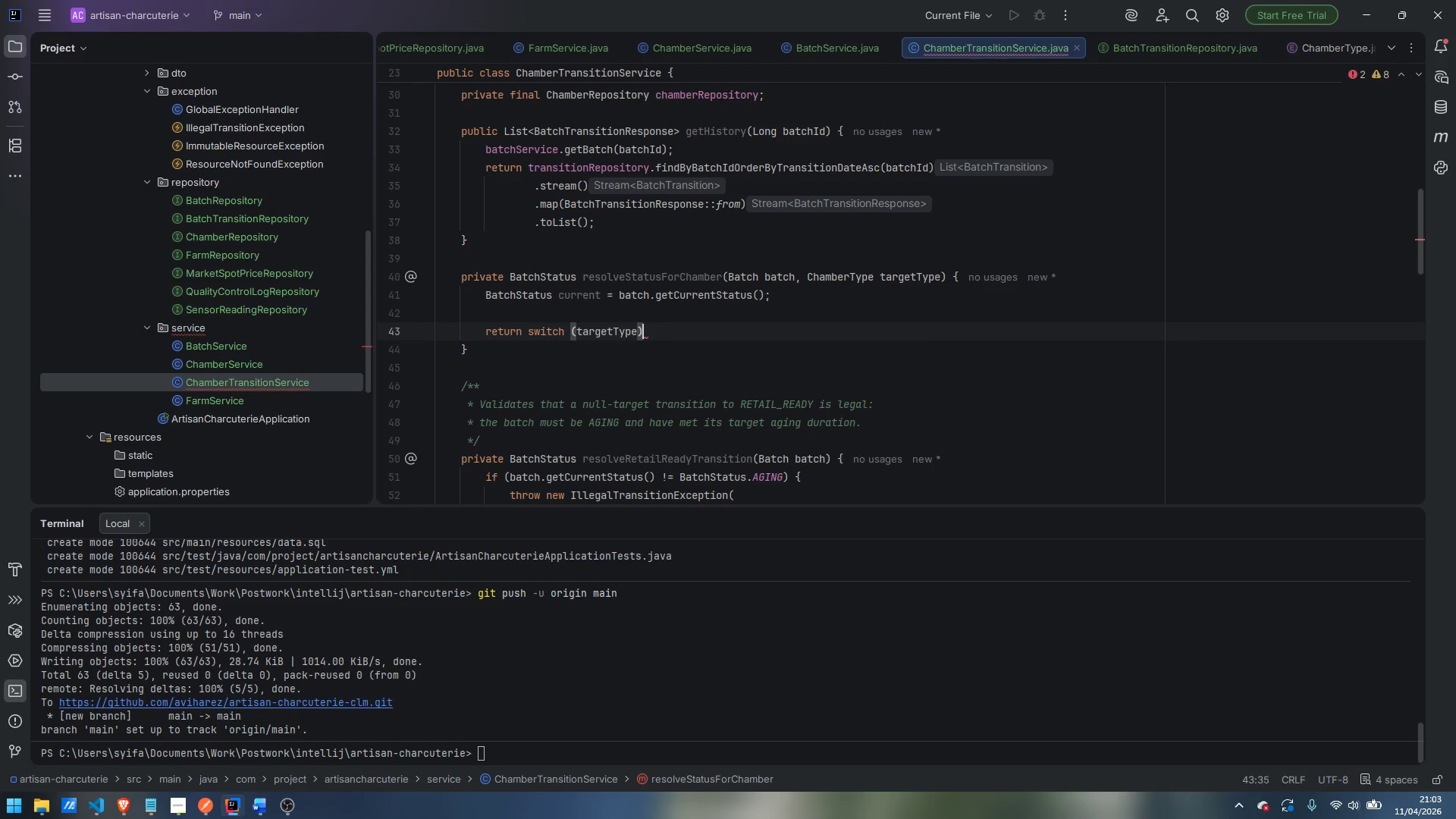 
key(Space)
 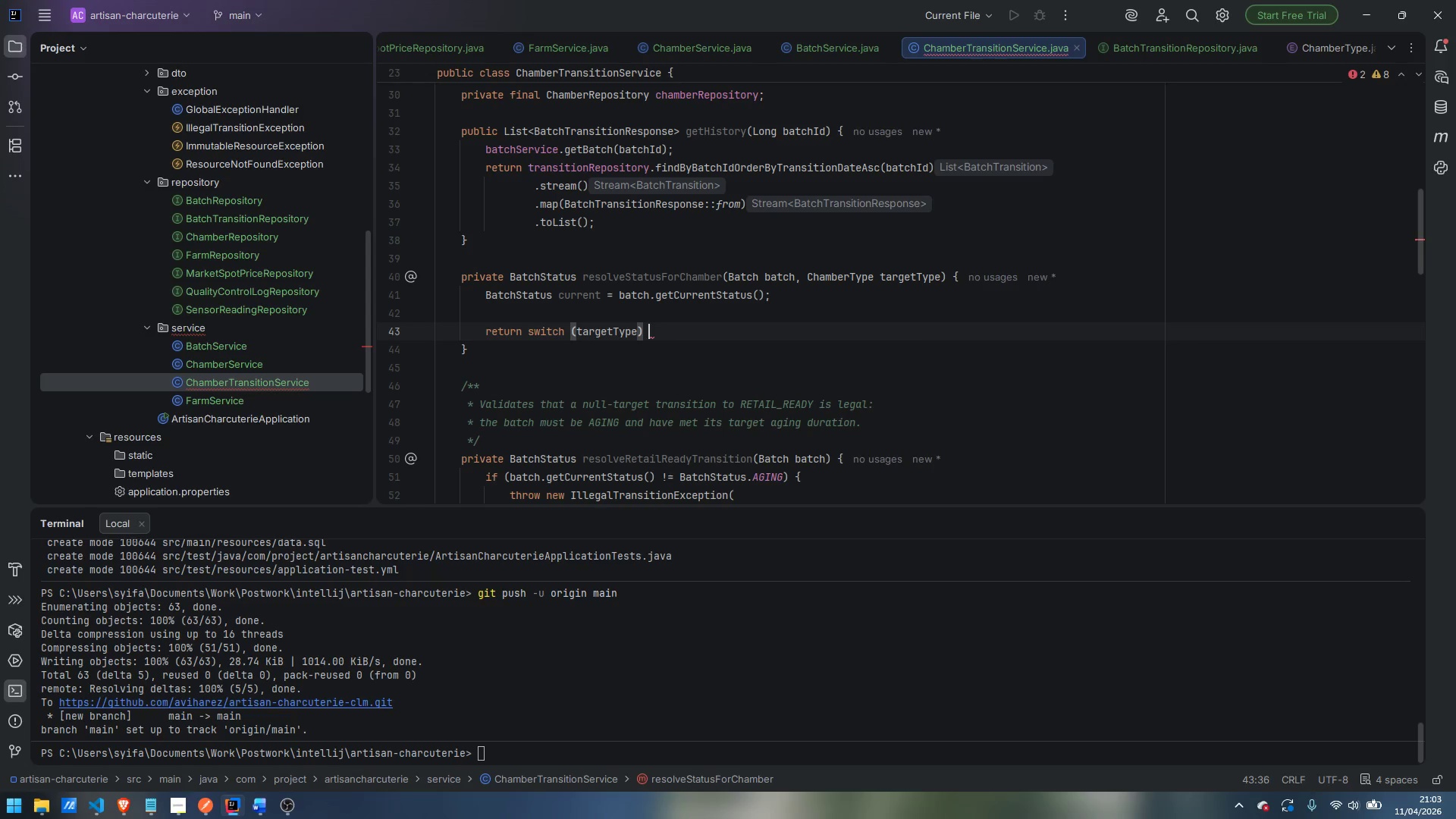 
key(Shift+BracketLeft)
 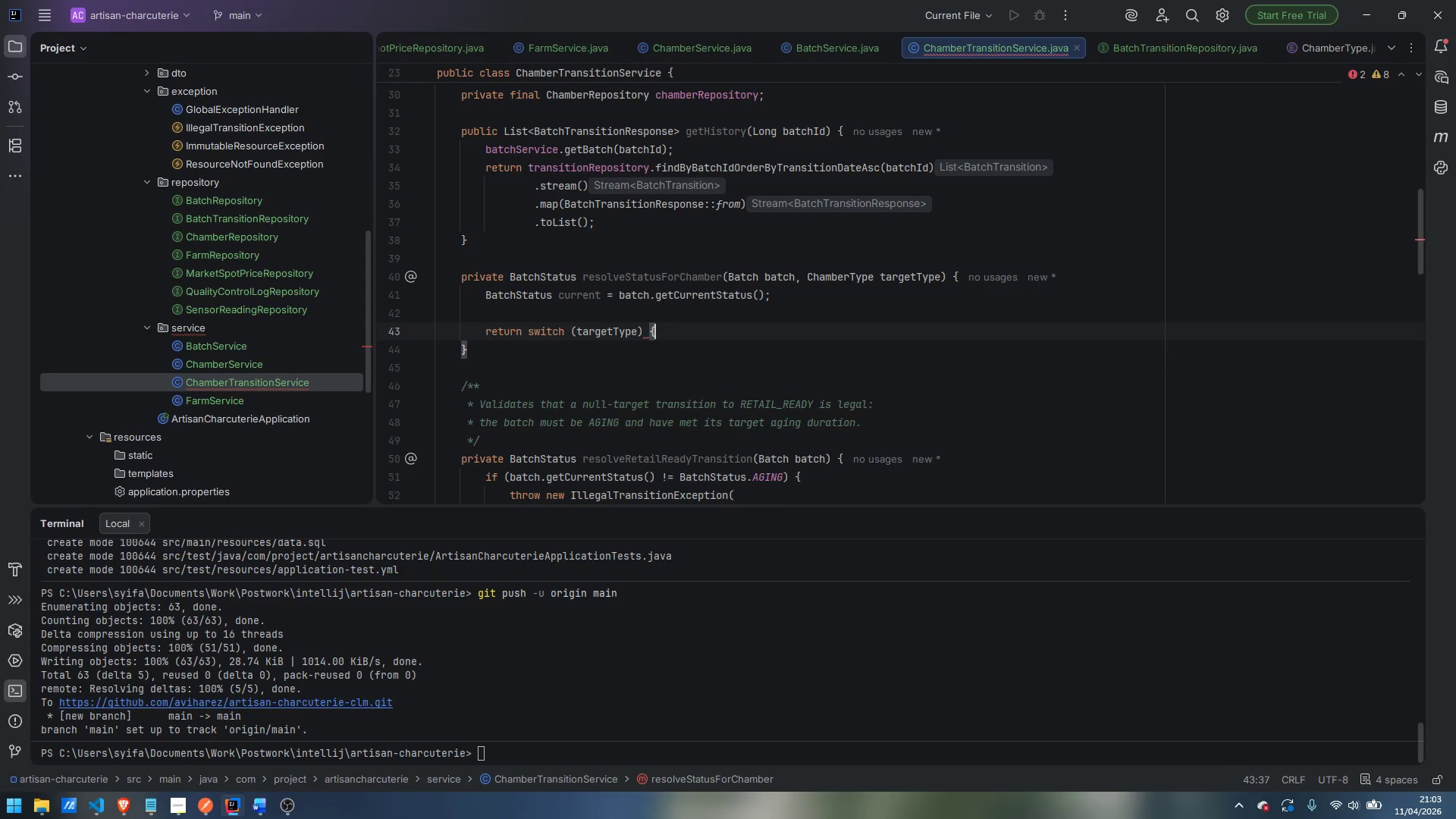 
key(Enter)
 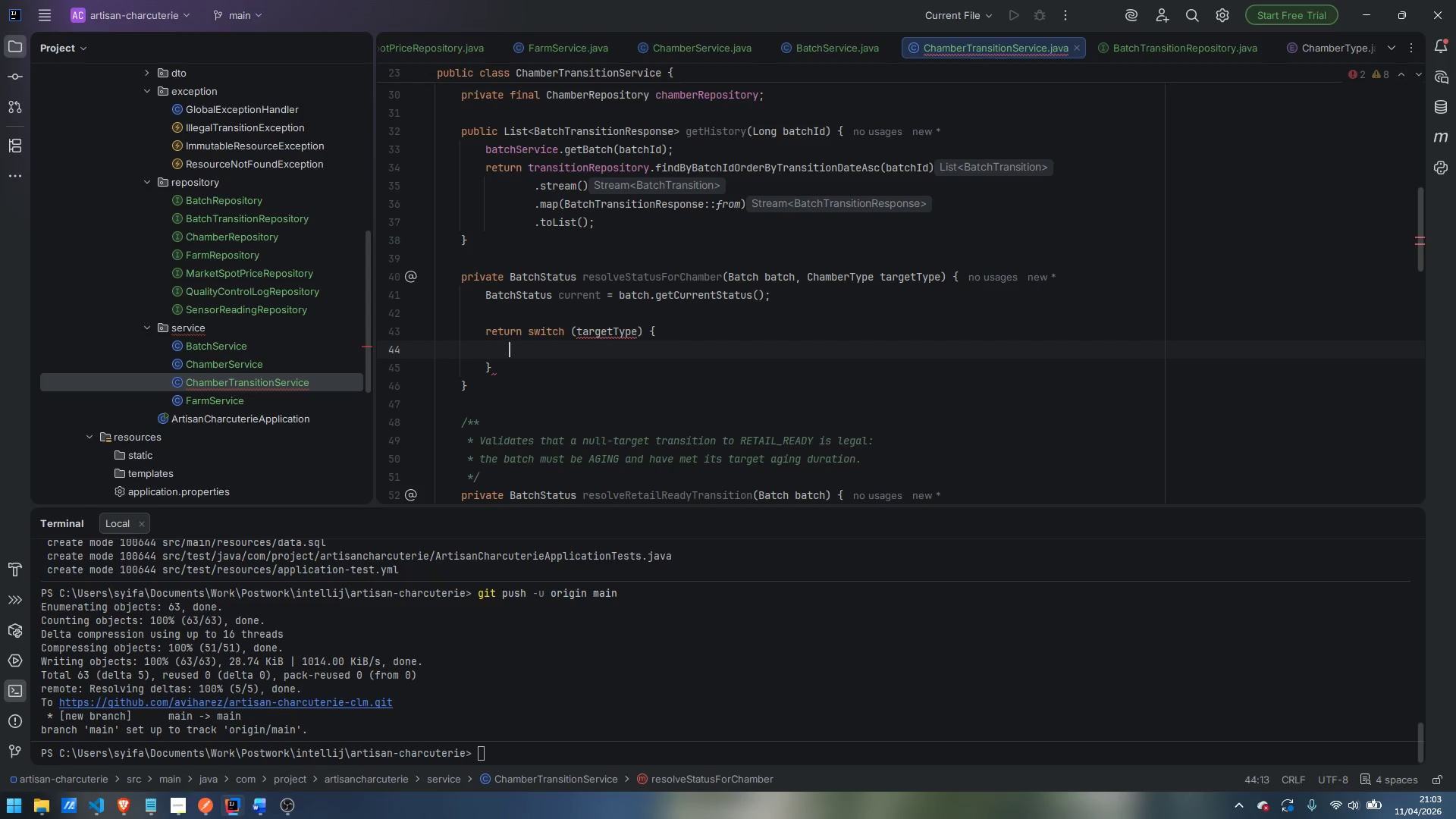 
type(case COL)
 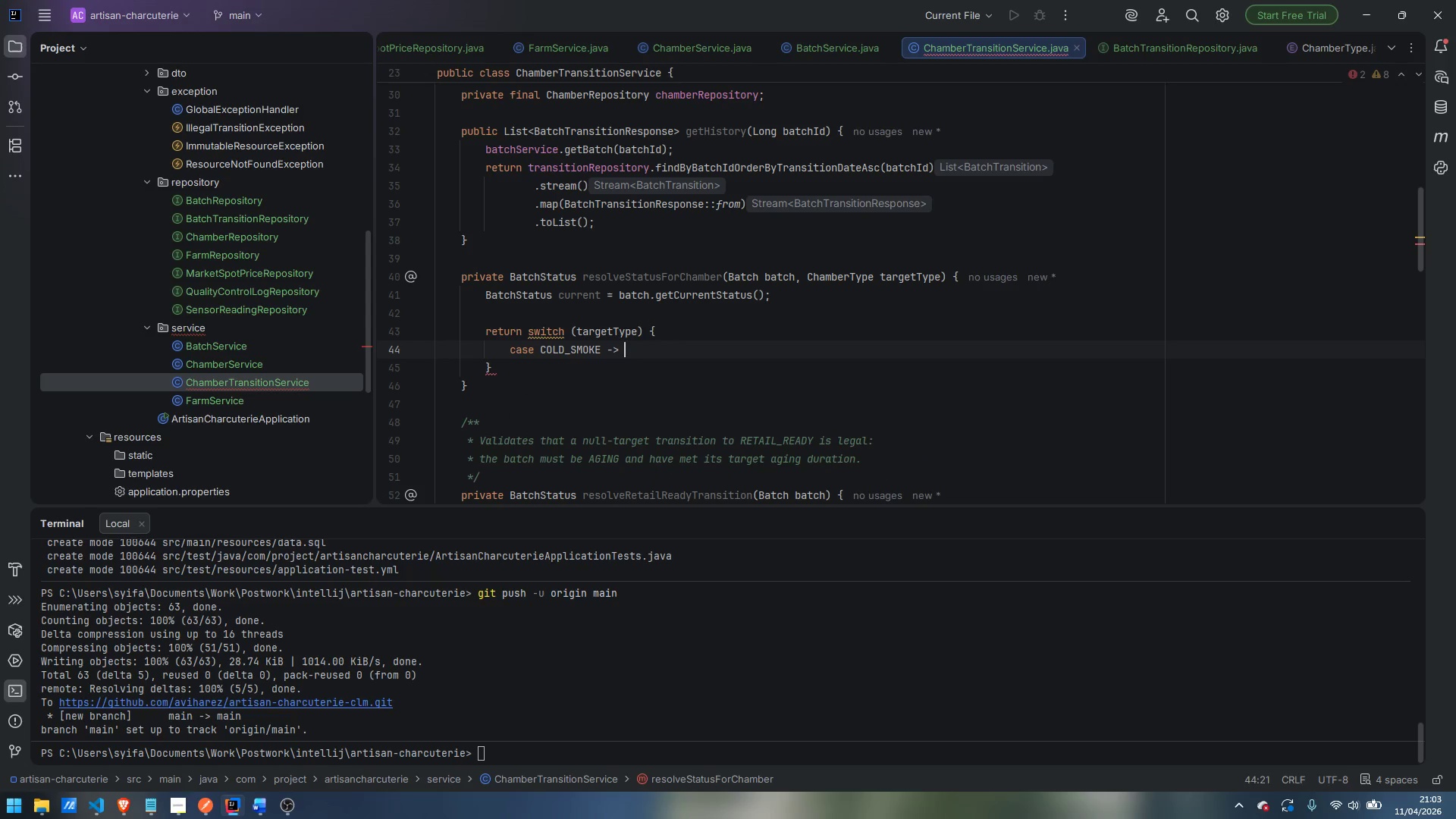 
 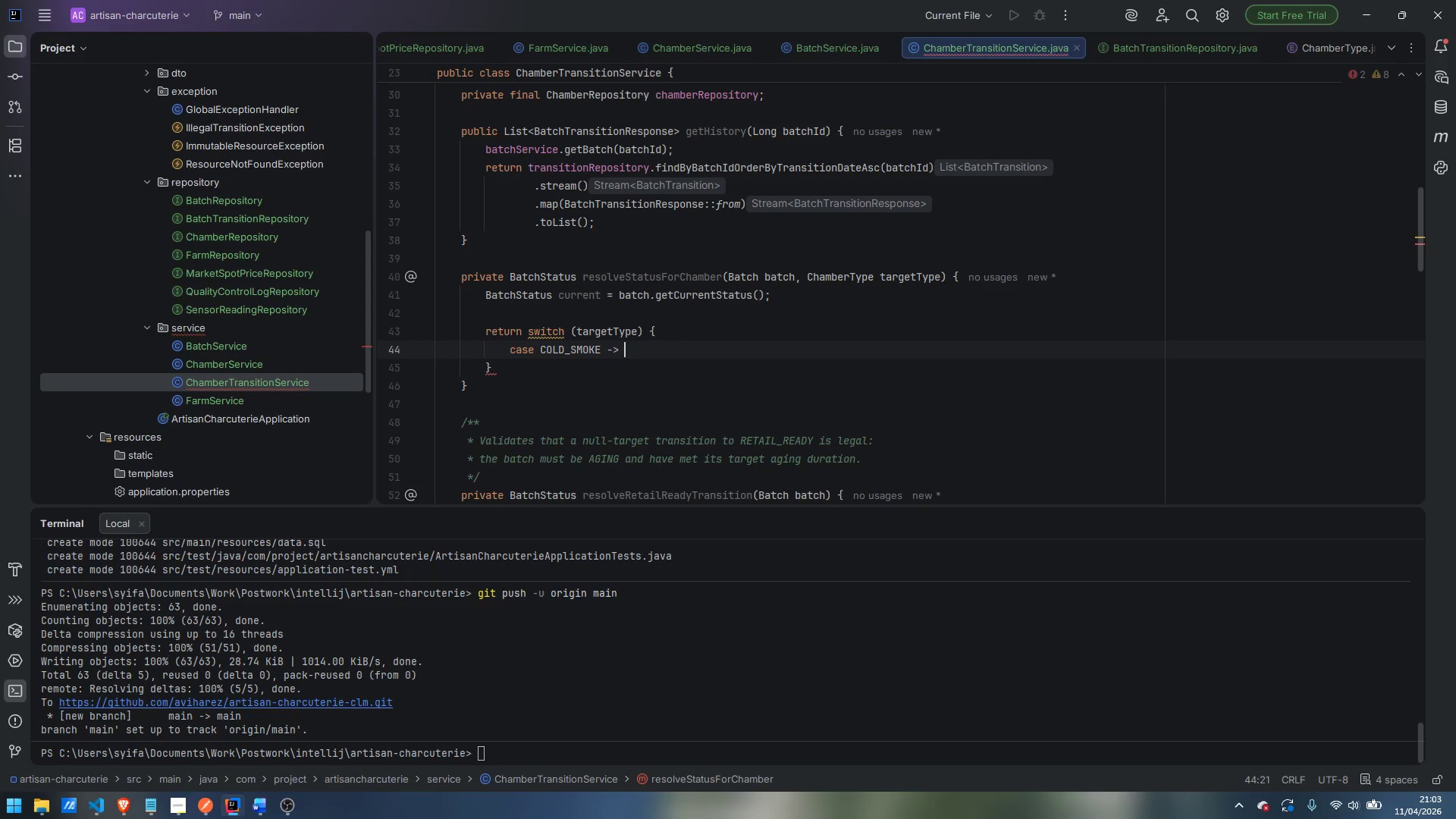 
key(Enter)
 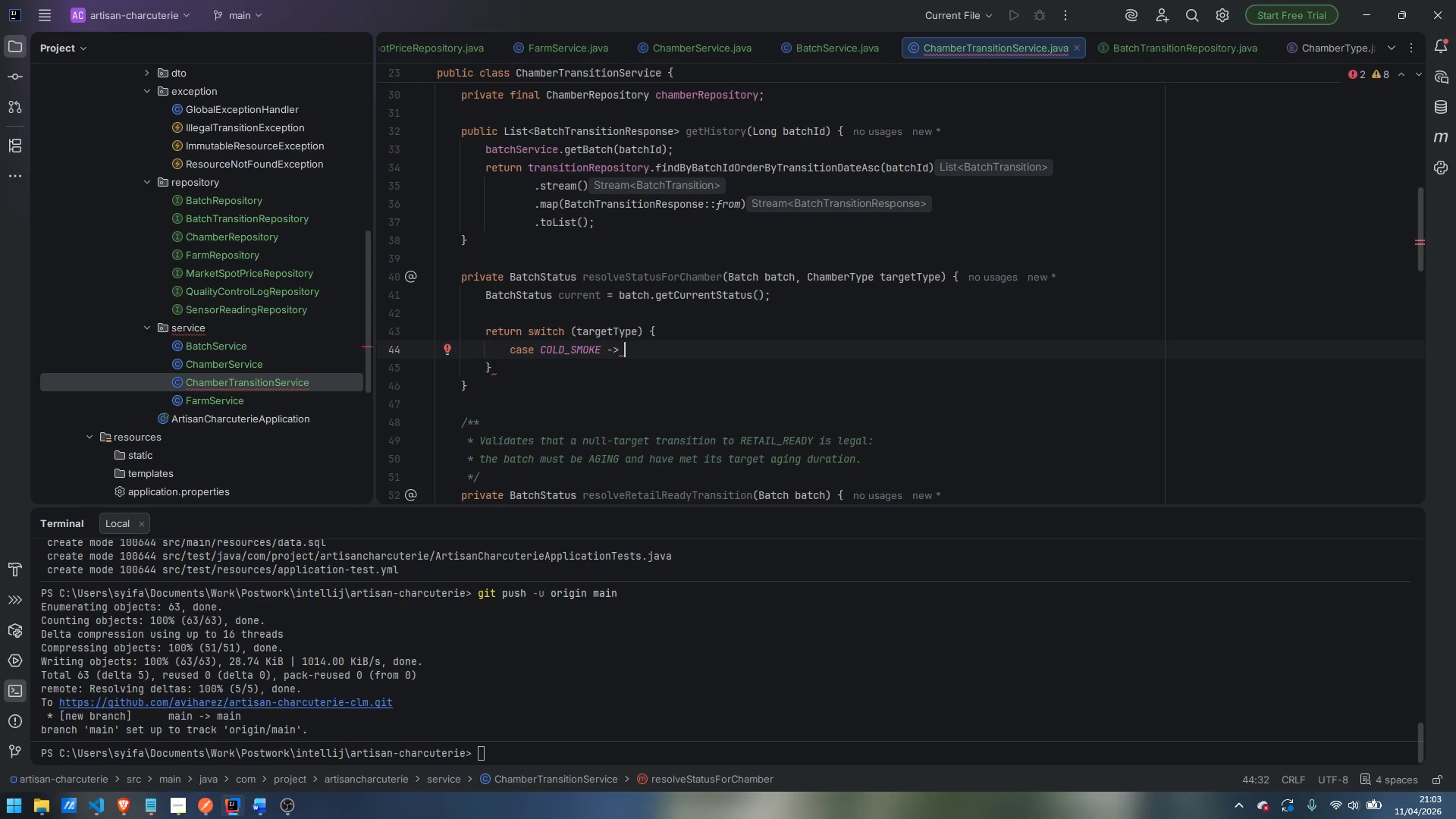 
key(Shift+ShiftLeft)
 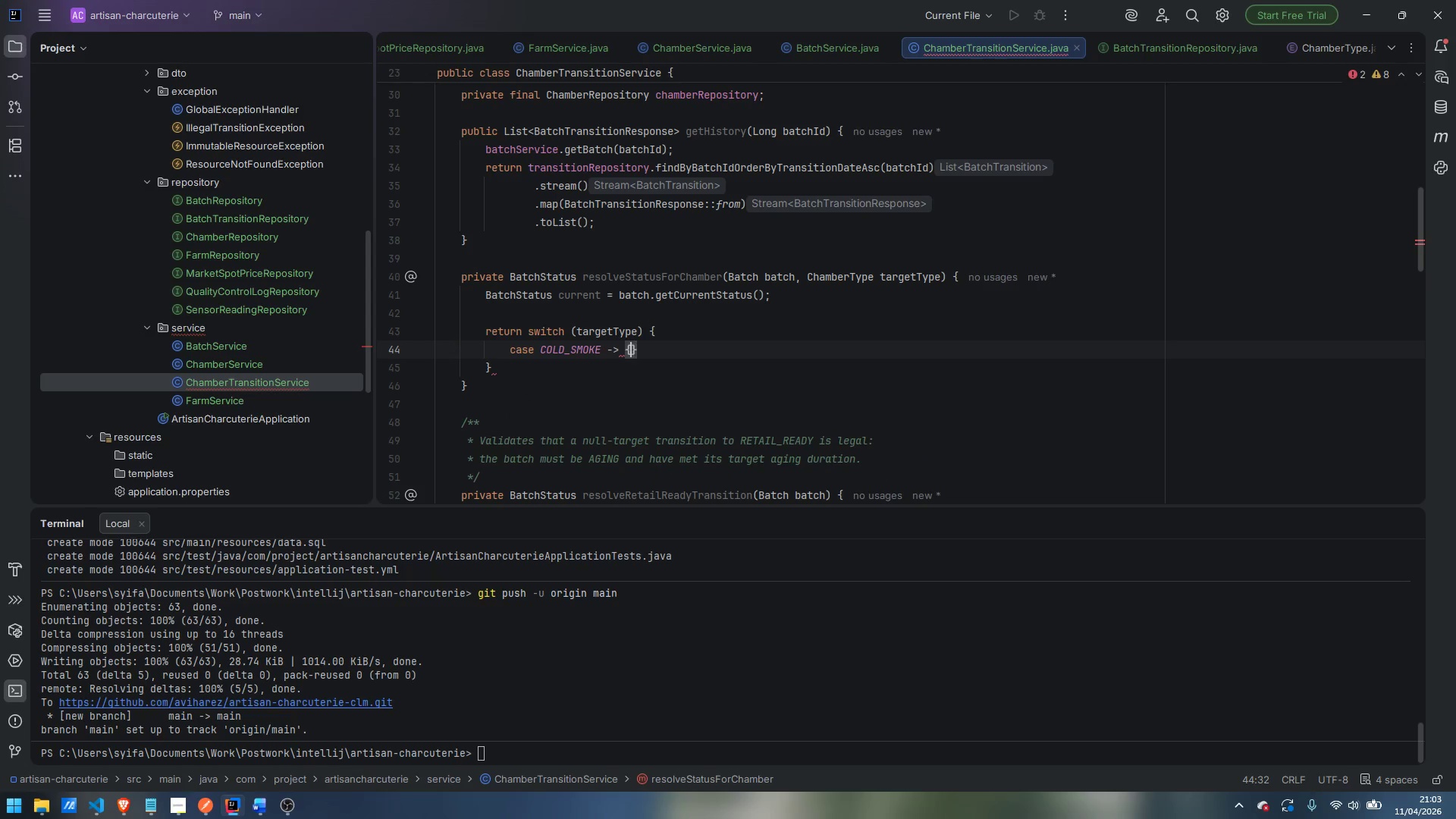 
key(Shift+BracketLeft)
 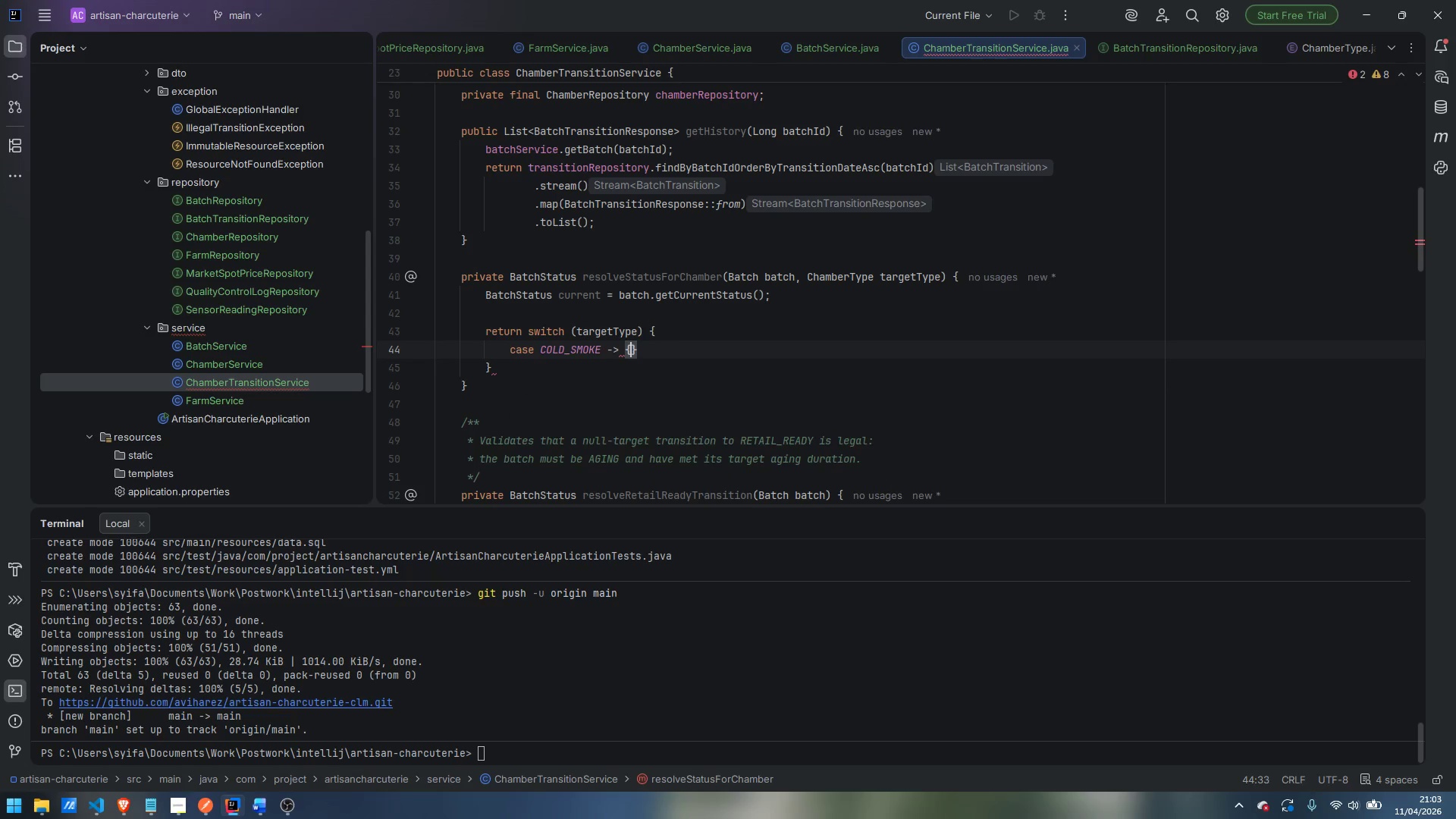 
key(Enter)
 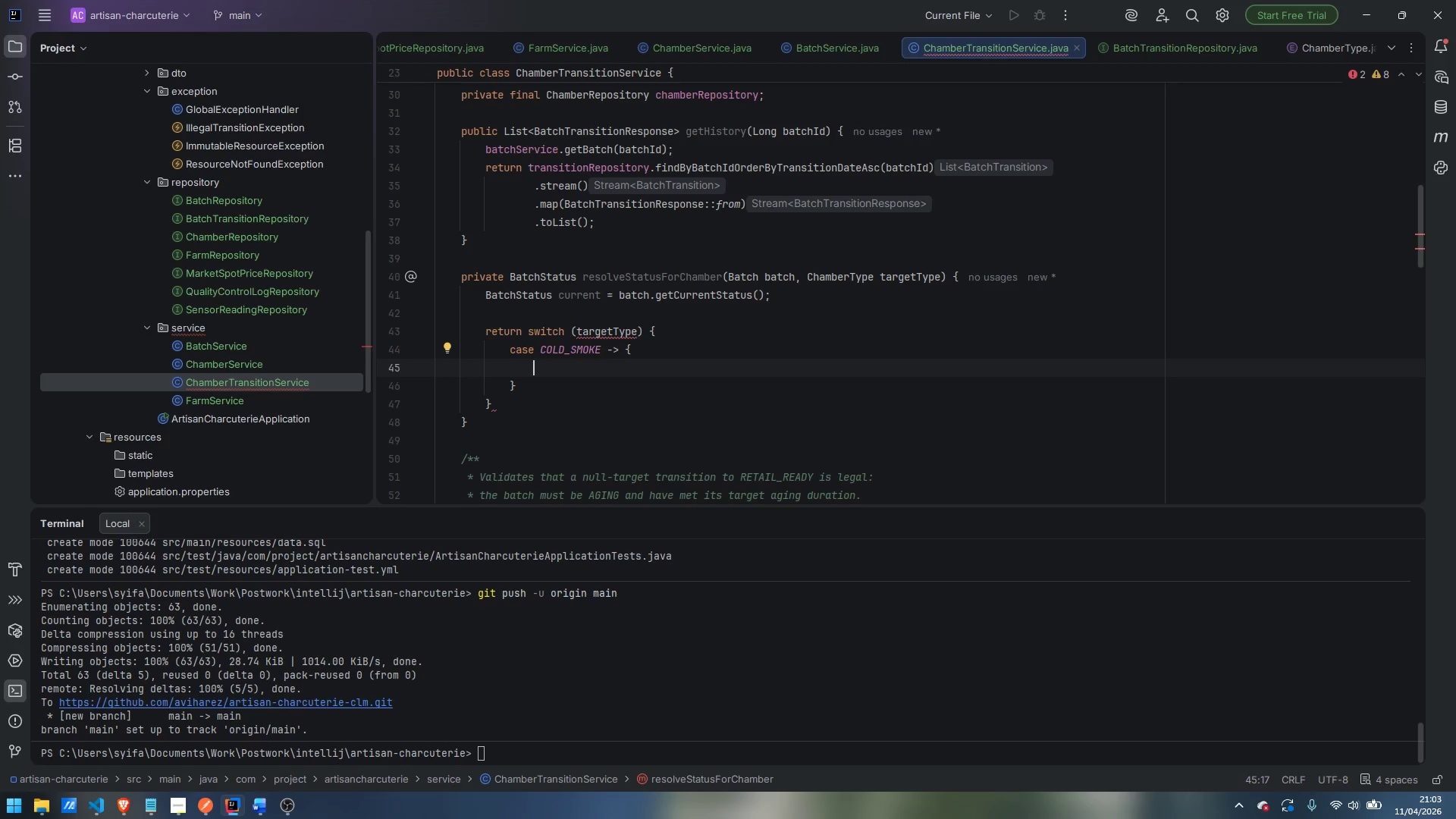 
wait(18.64)
 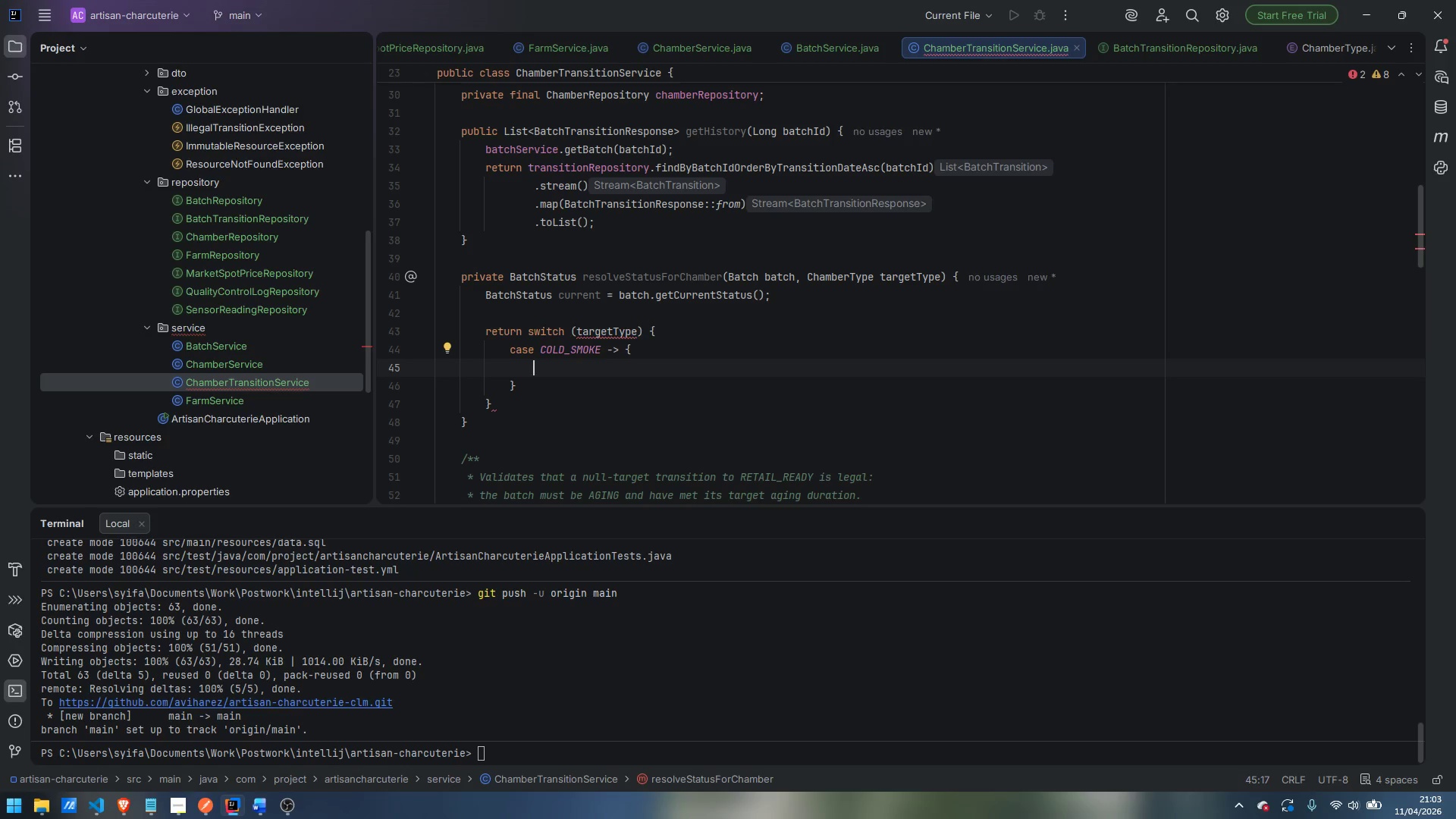 
type(if (current != FREEN)
 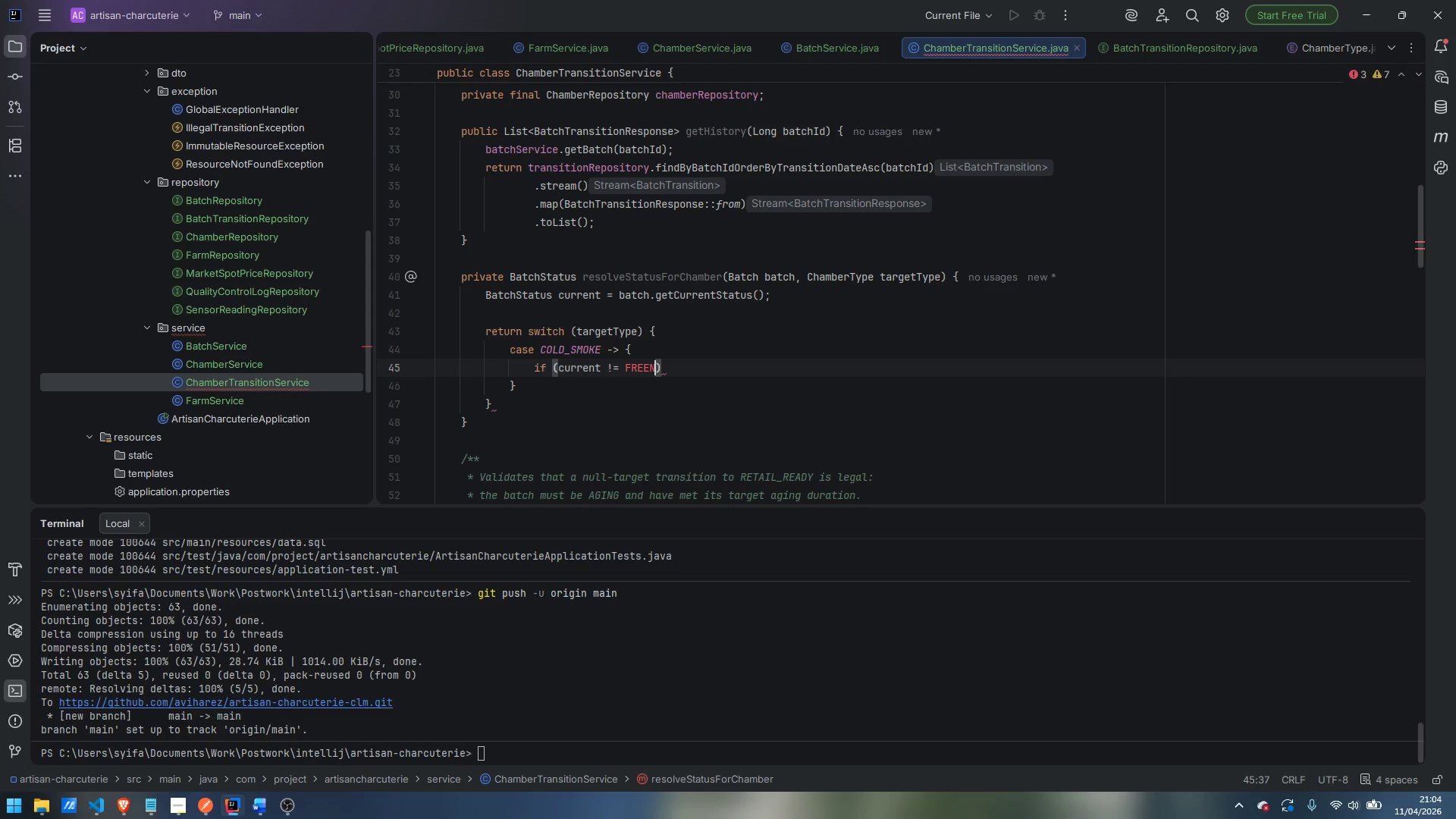 
key(Control+ControlLeft)
 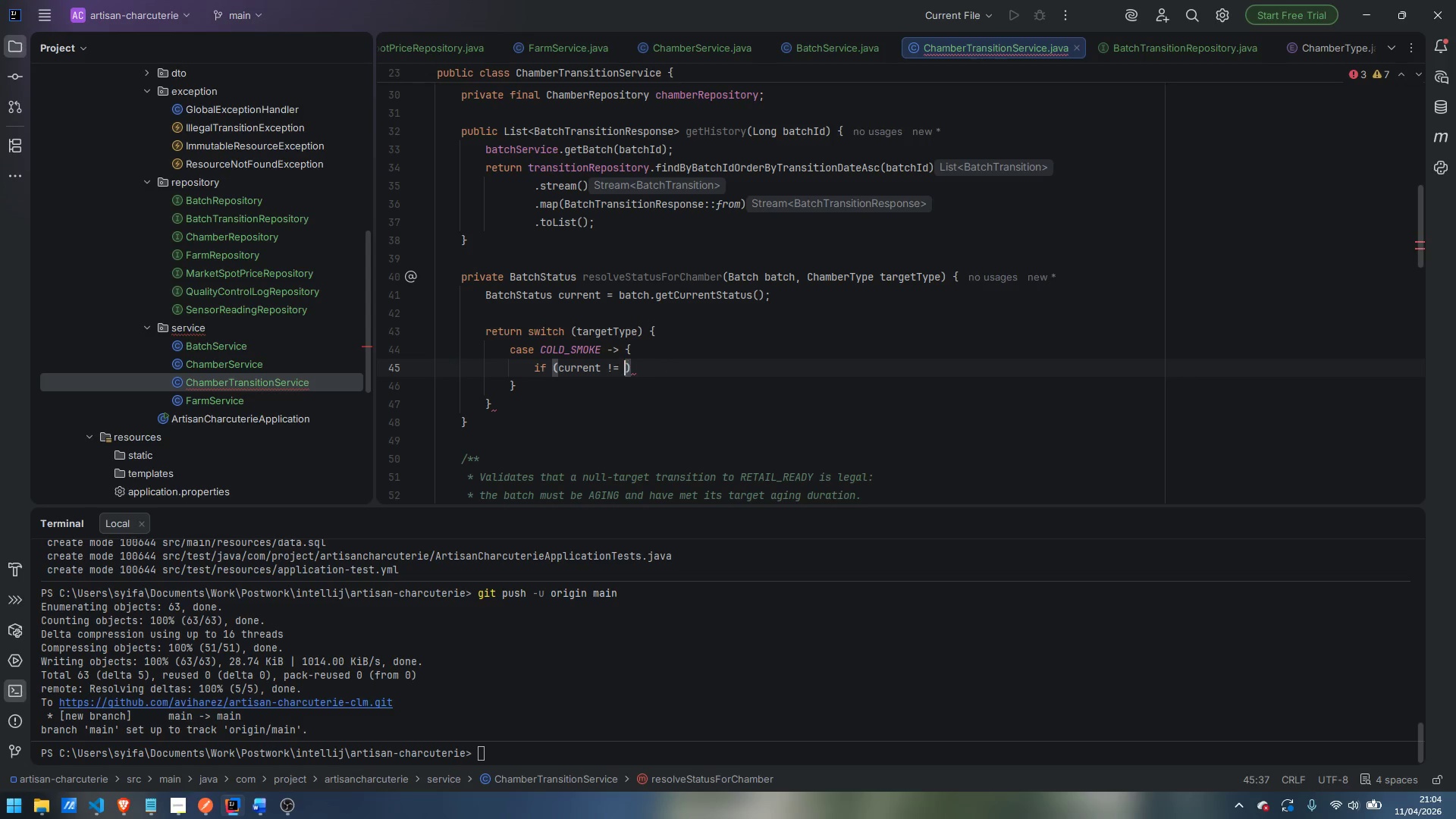 
key(Control+Backspace)
 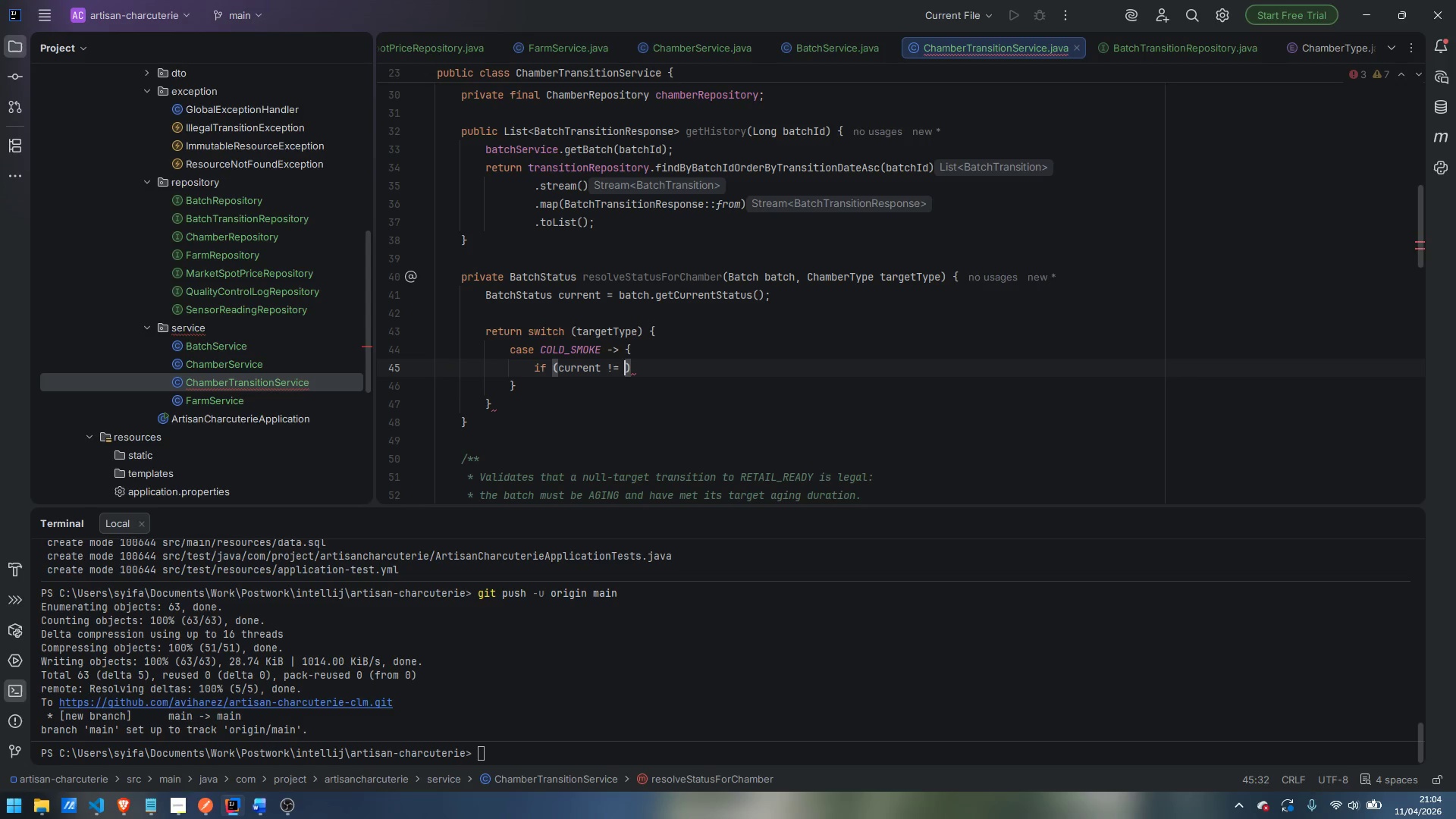 
type(GREE)
 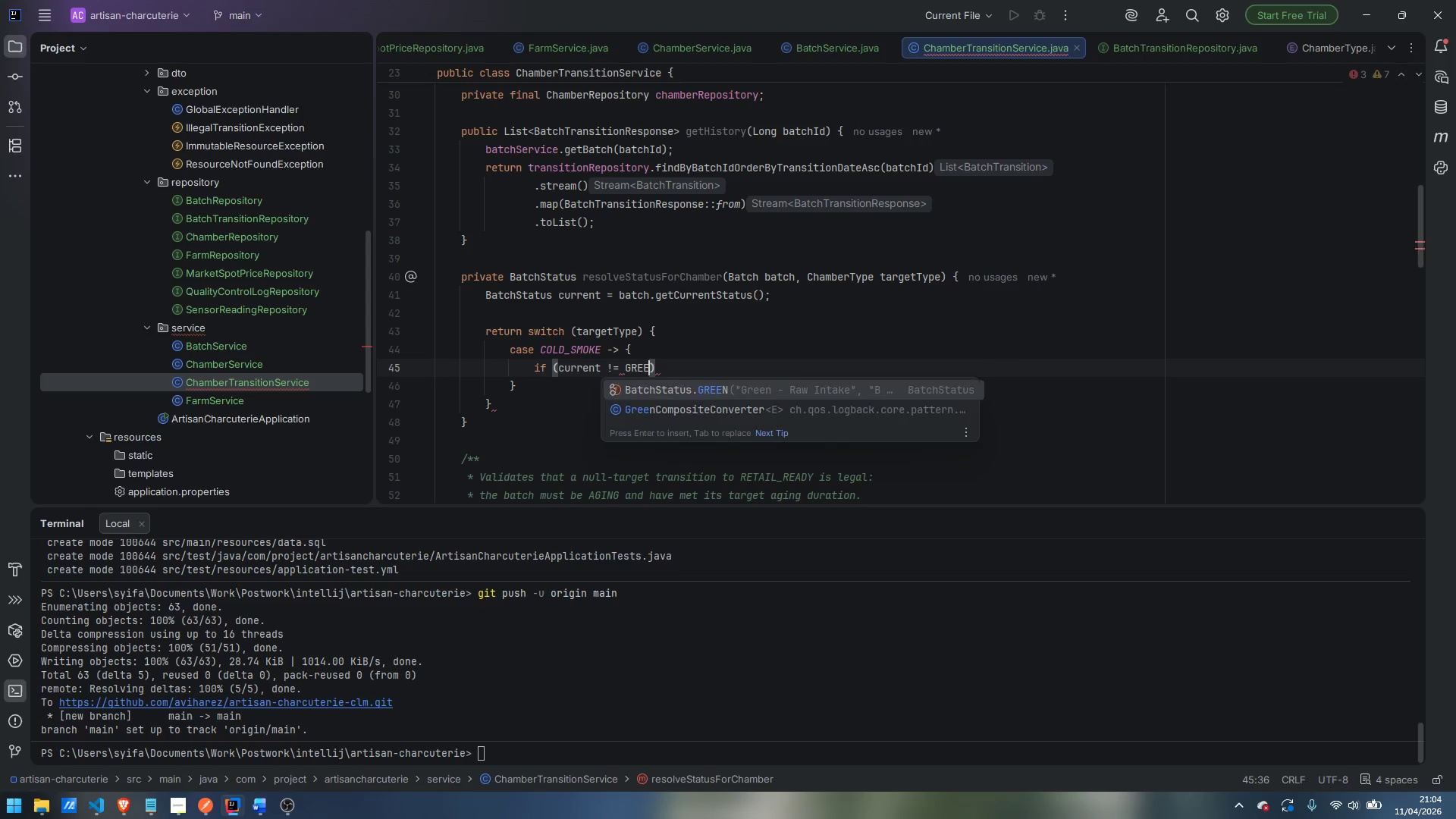 
key(Enter)
 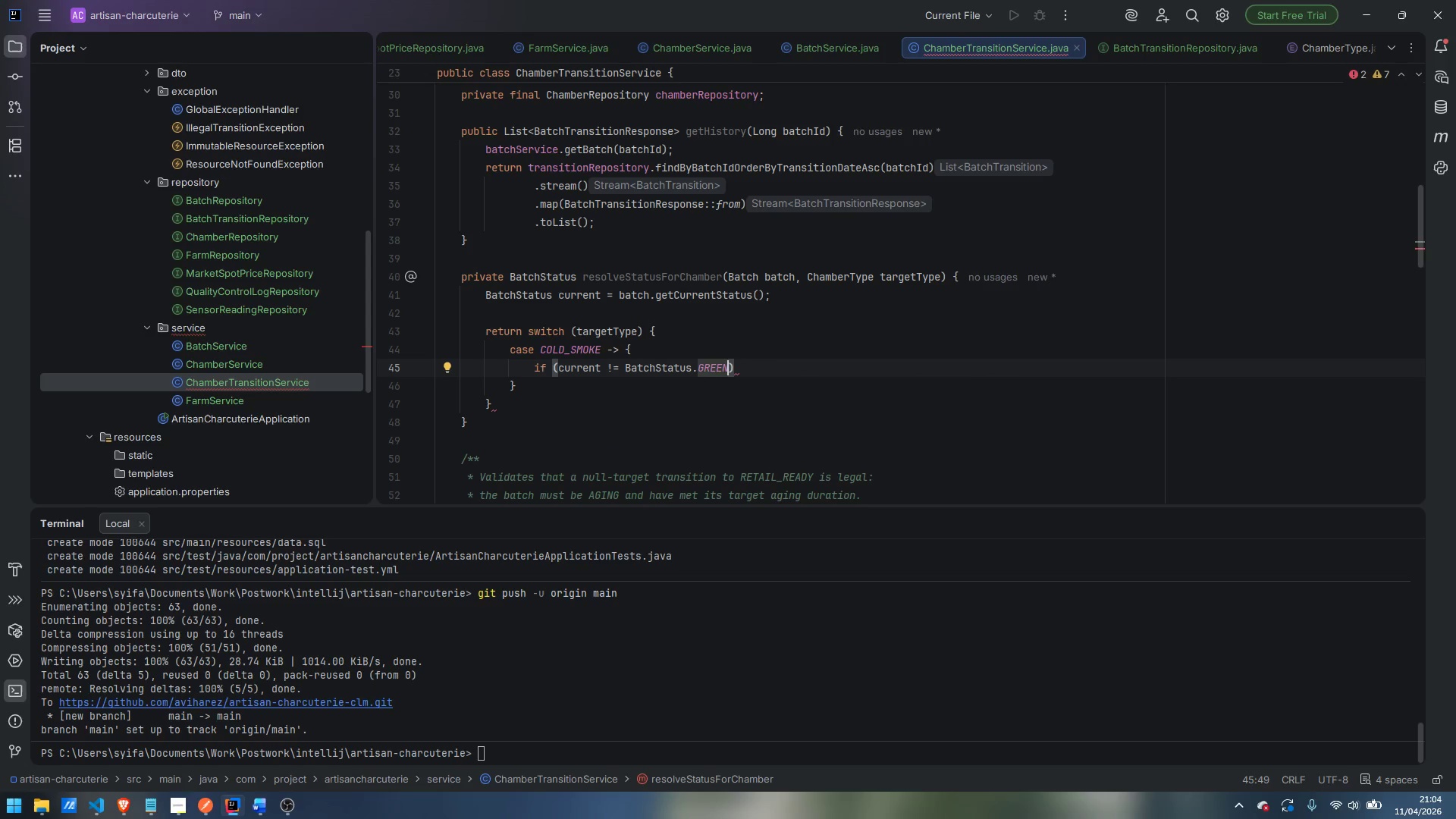 
key(ArrowRight)
 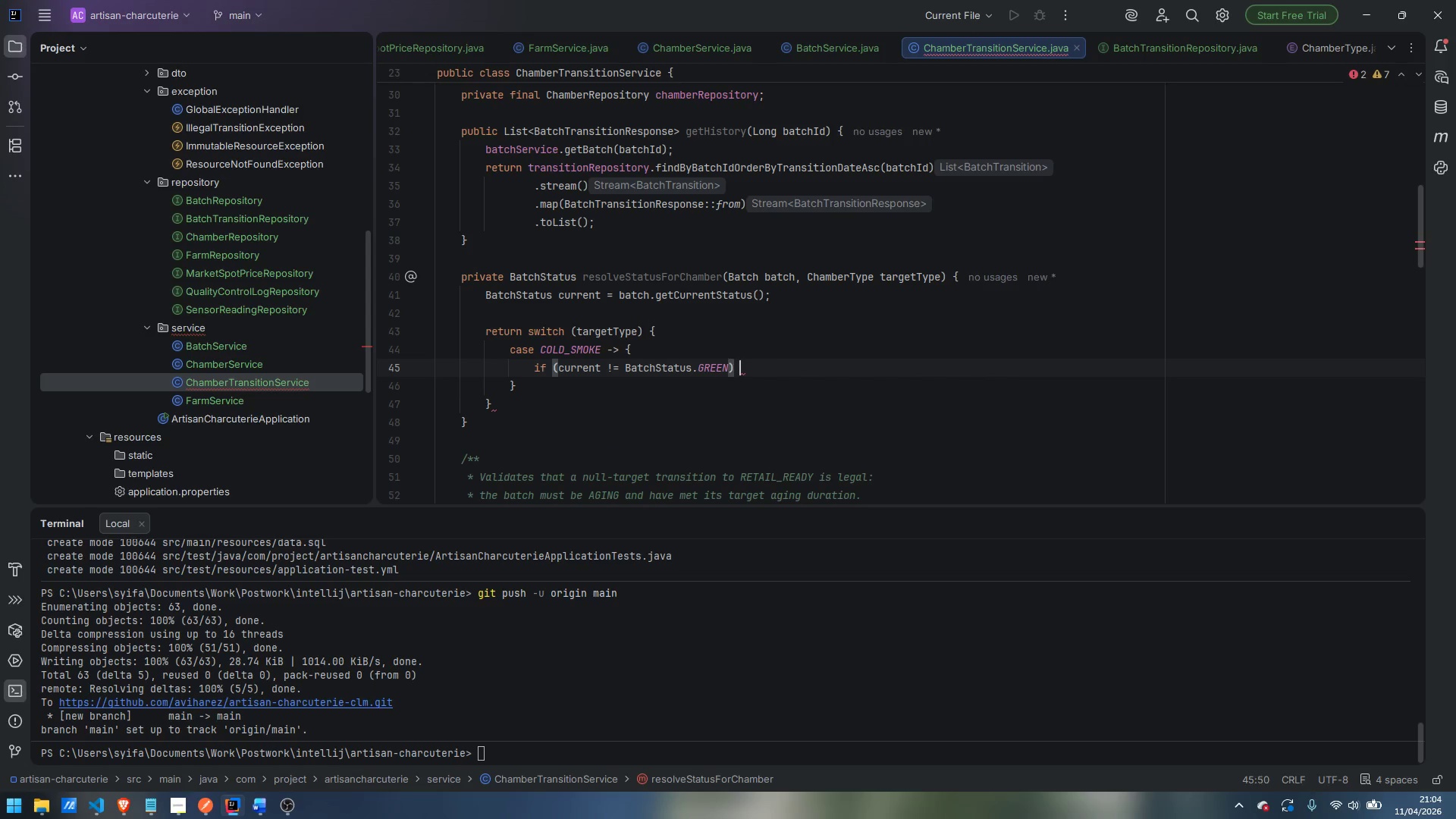 
key(Space)
 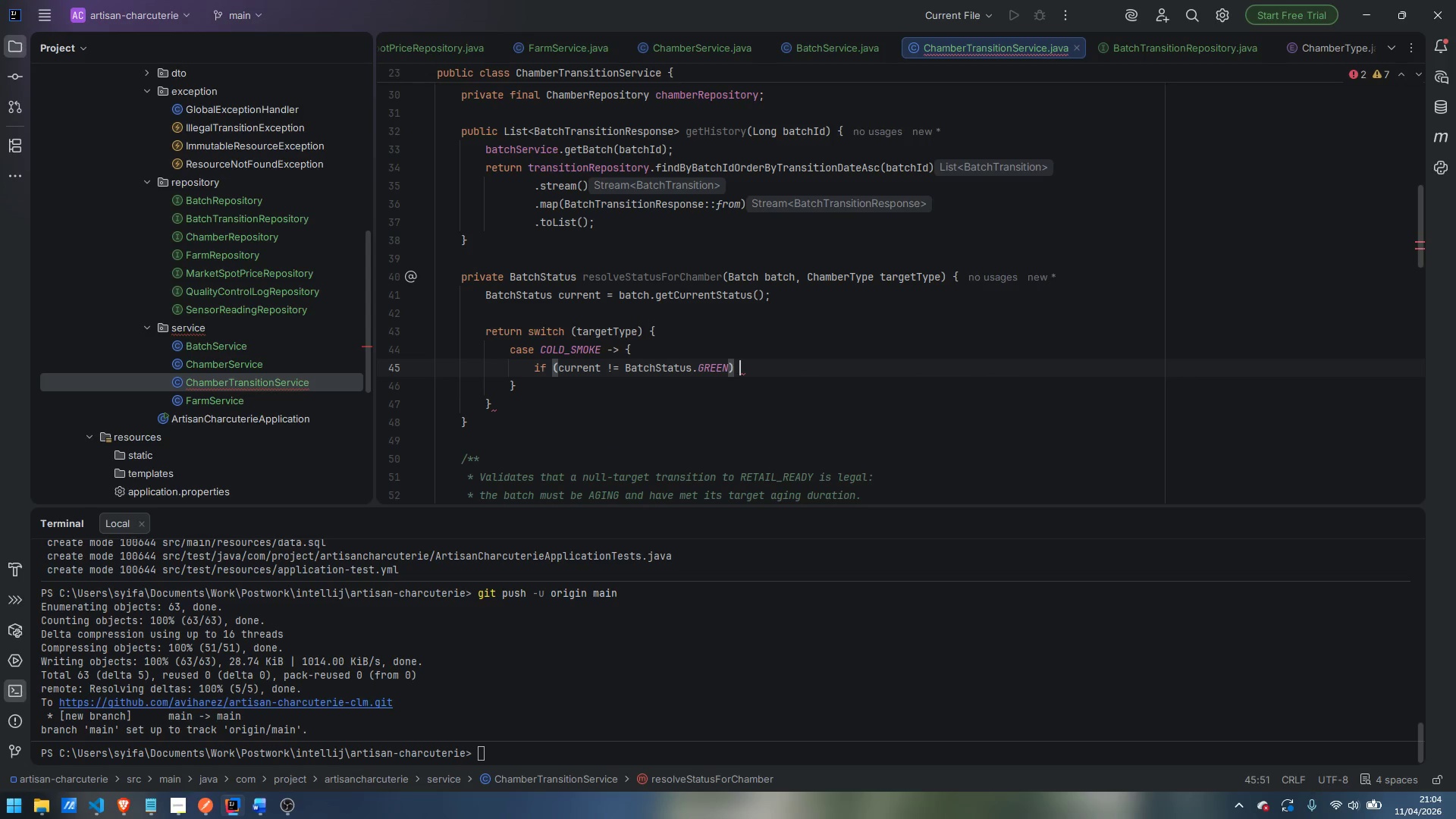 
key(Shift+BracketLeft)
 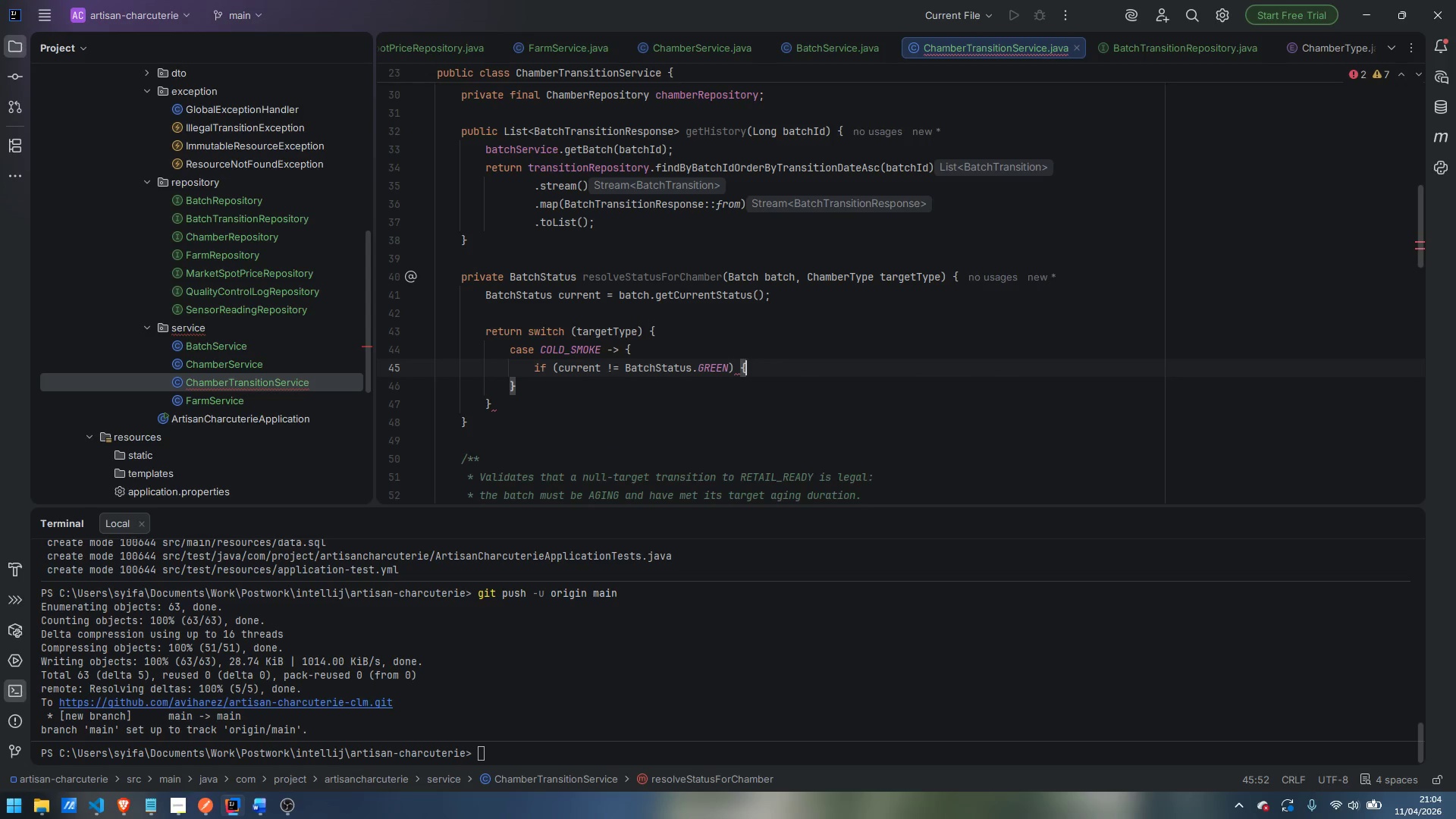 
key(Enter)
 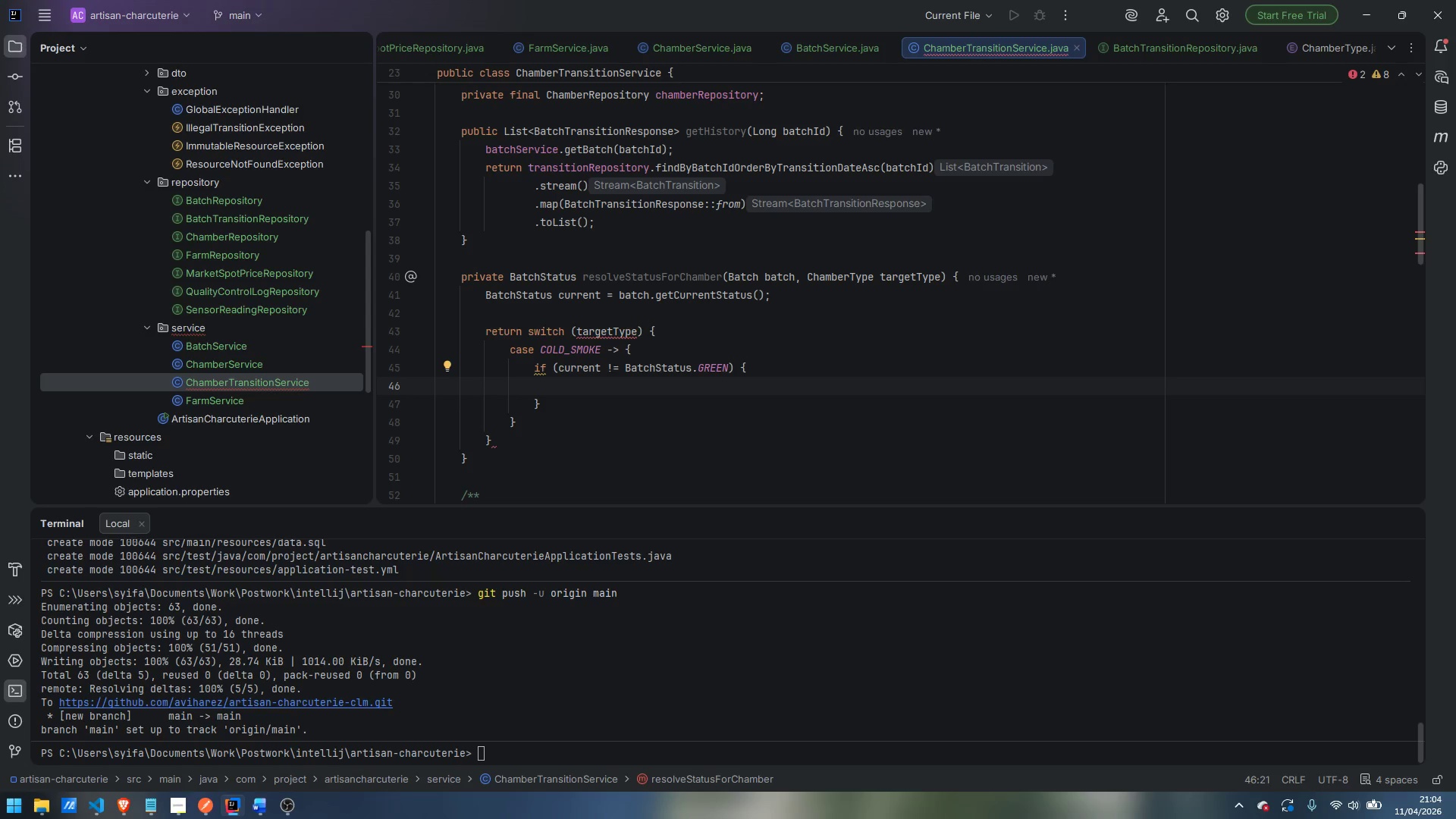 
wait(14.17)
 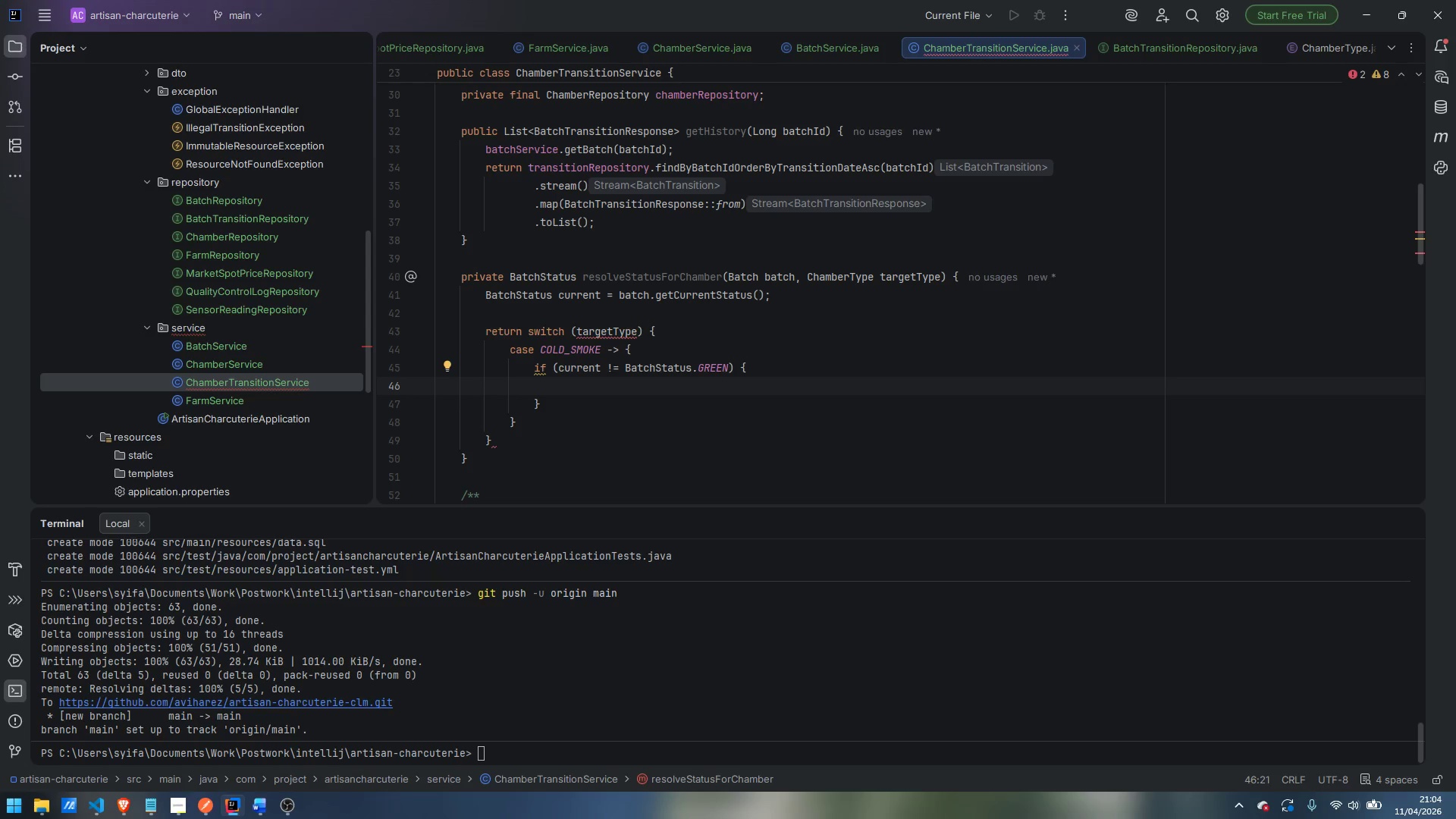 
type(thr)
 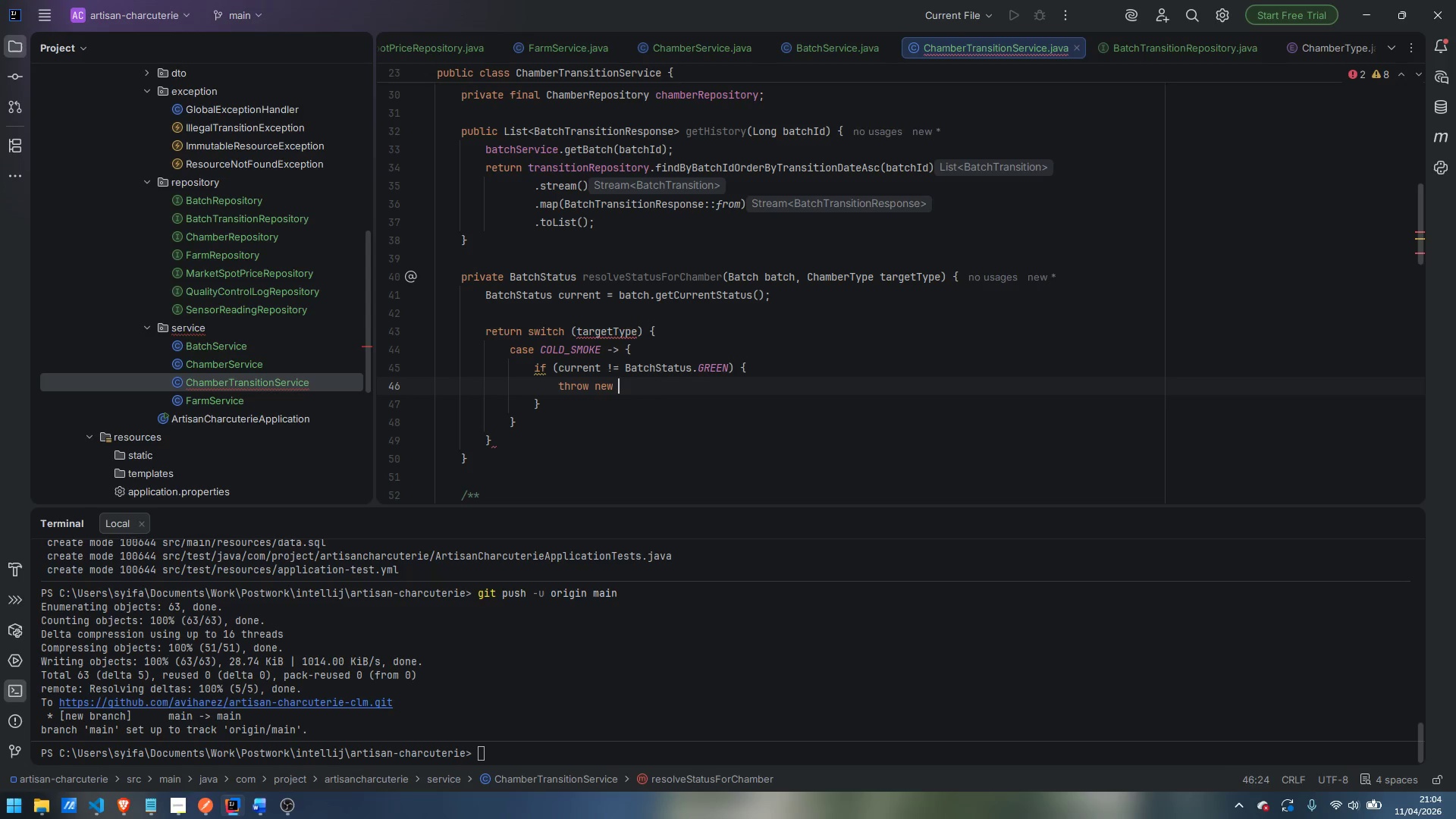 
key(Enter)
 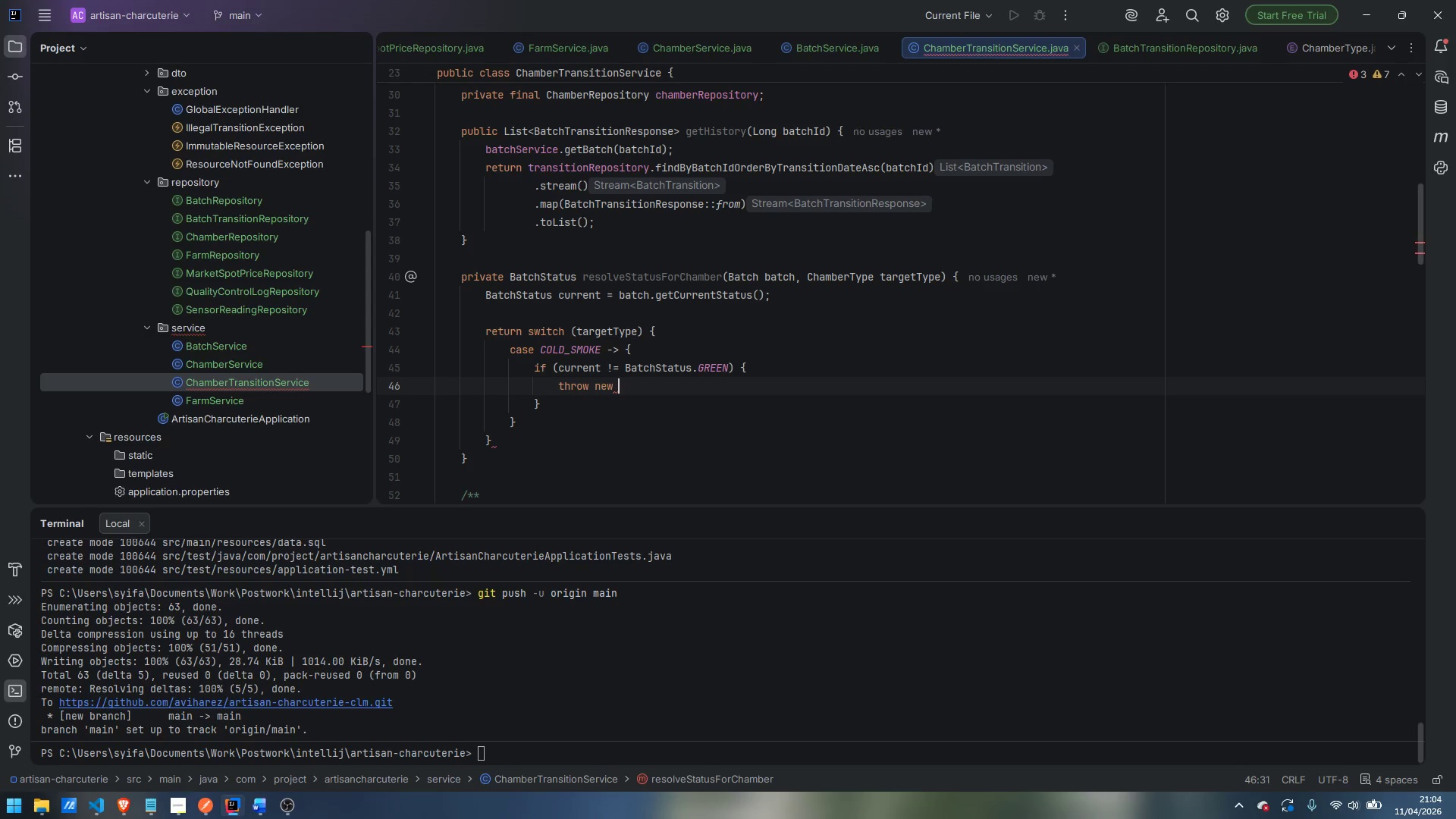 
type(O)
key(Backspace)
type(IllegalTransitionException)
 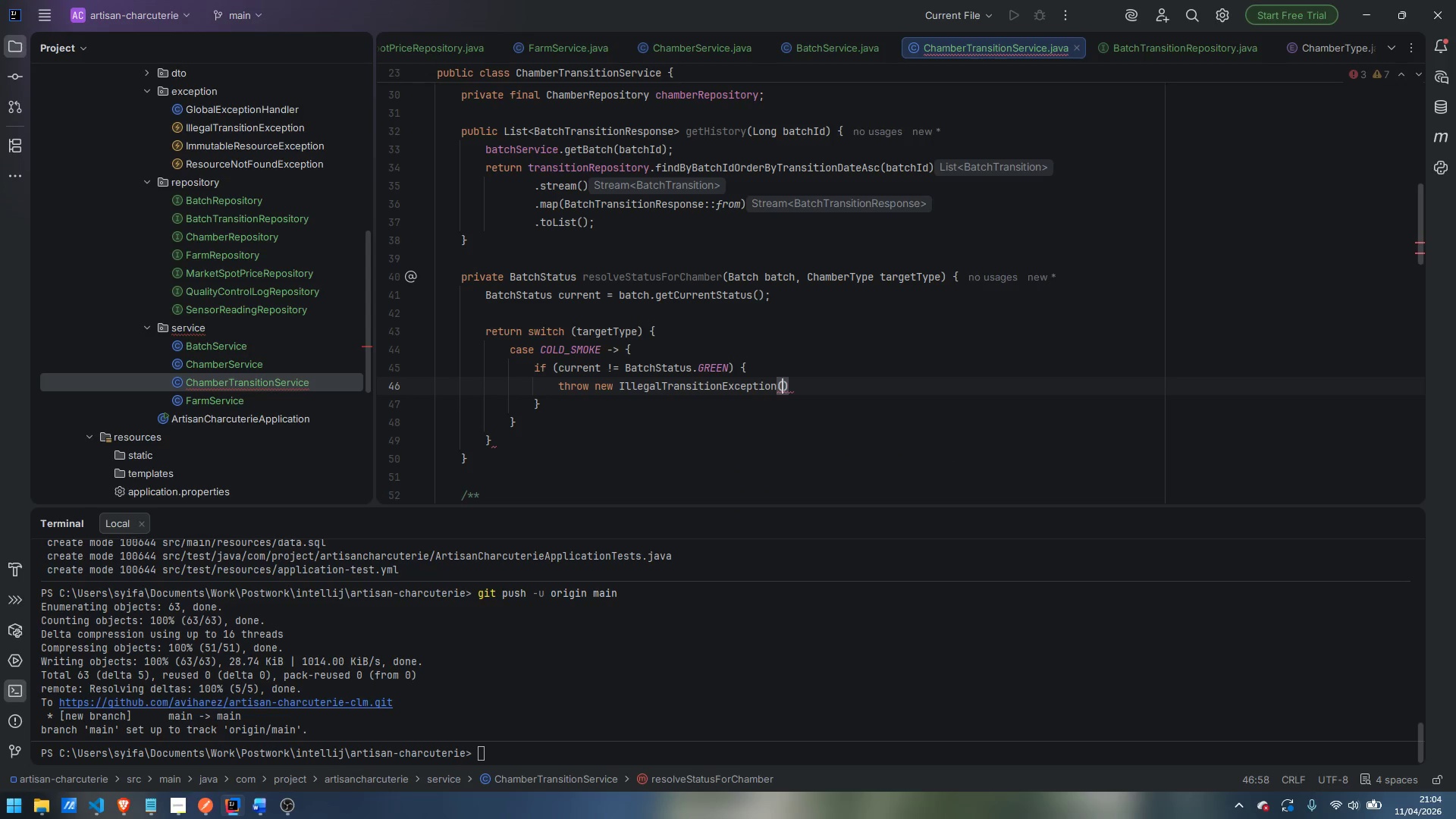 
 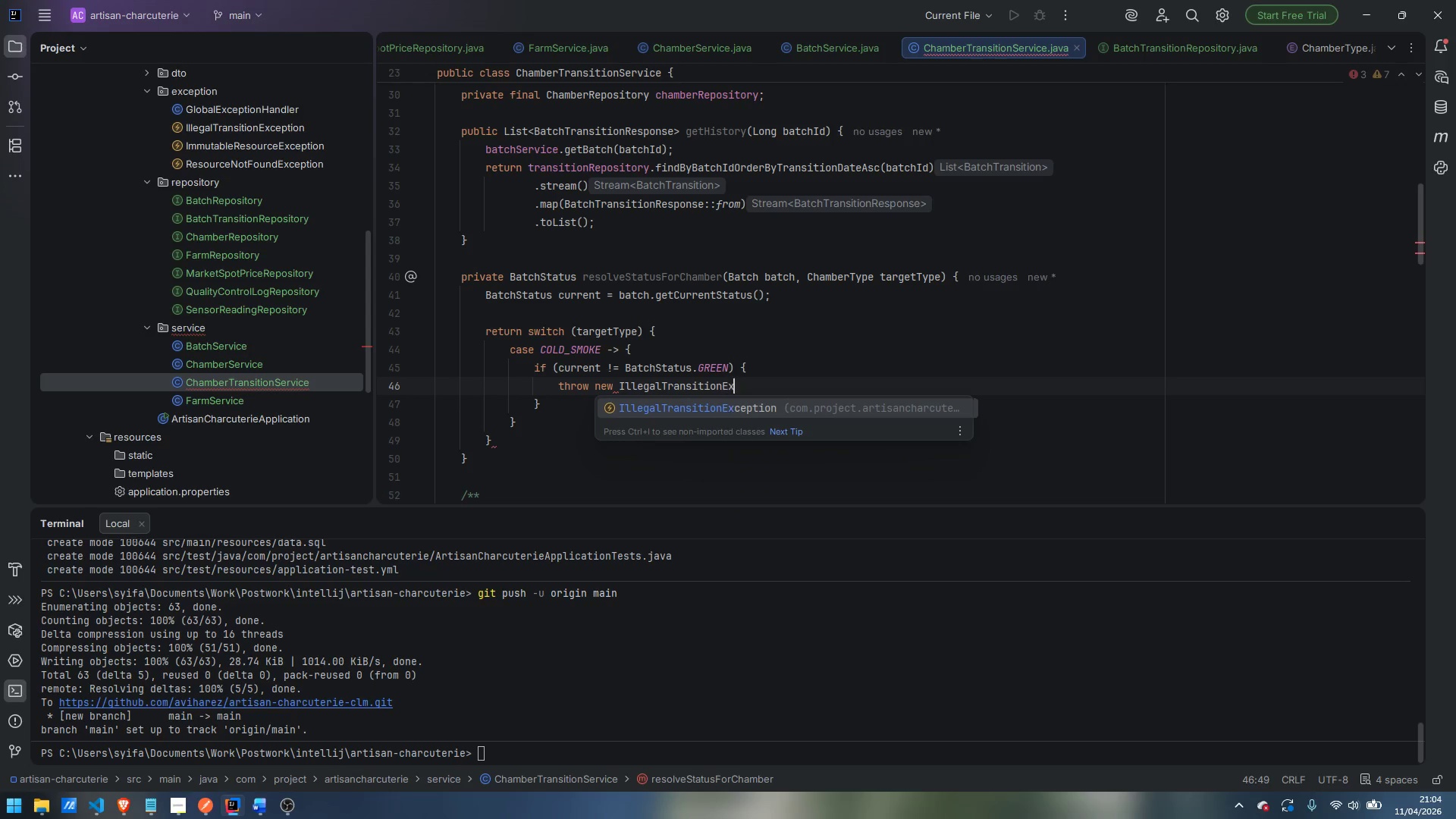 
key(Enter)
 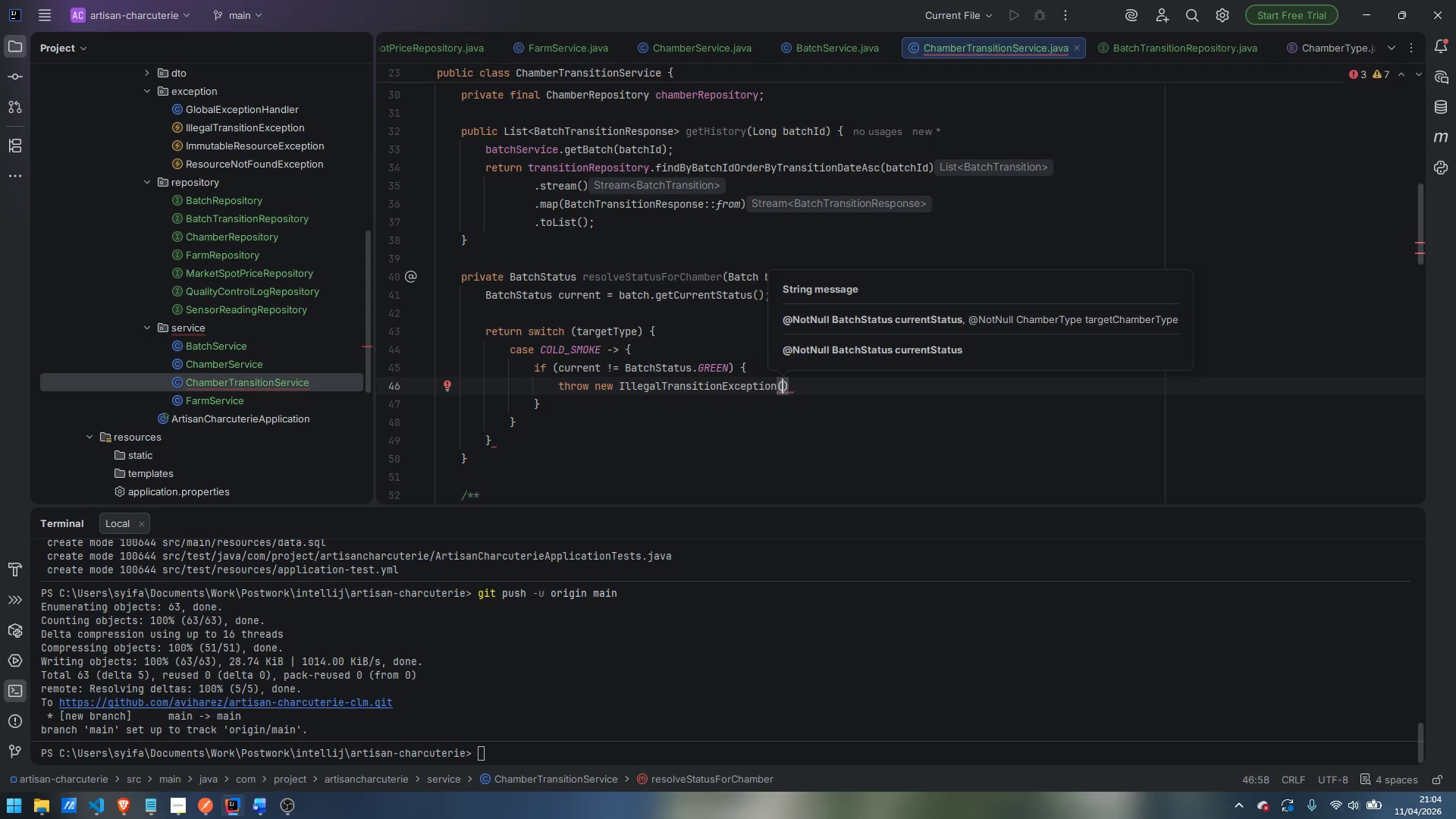 
key(Enter)
 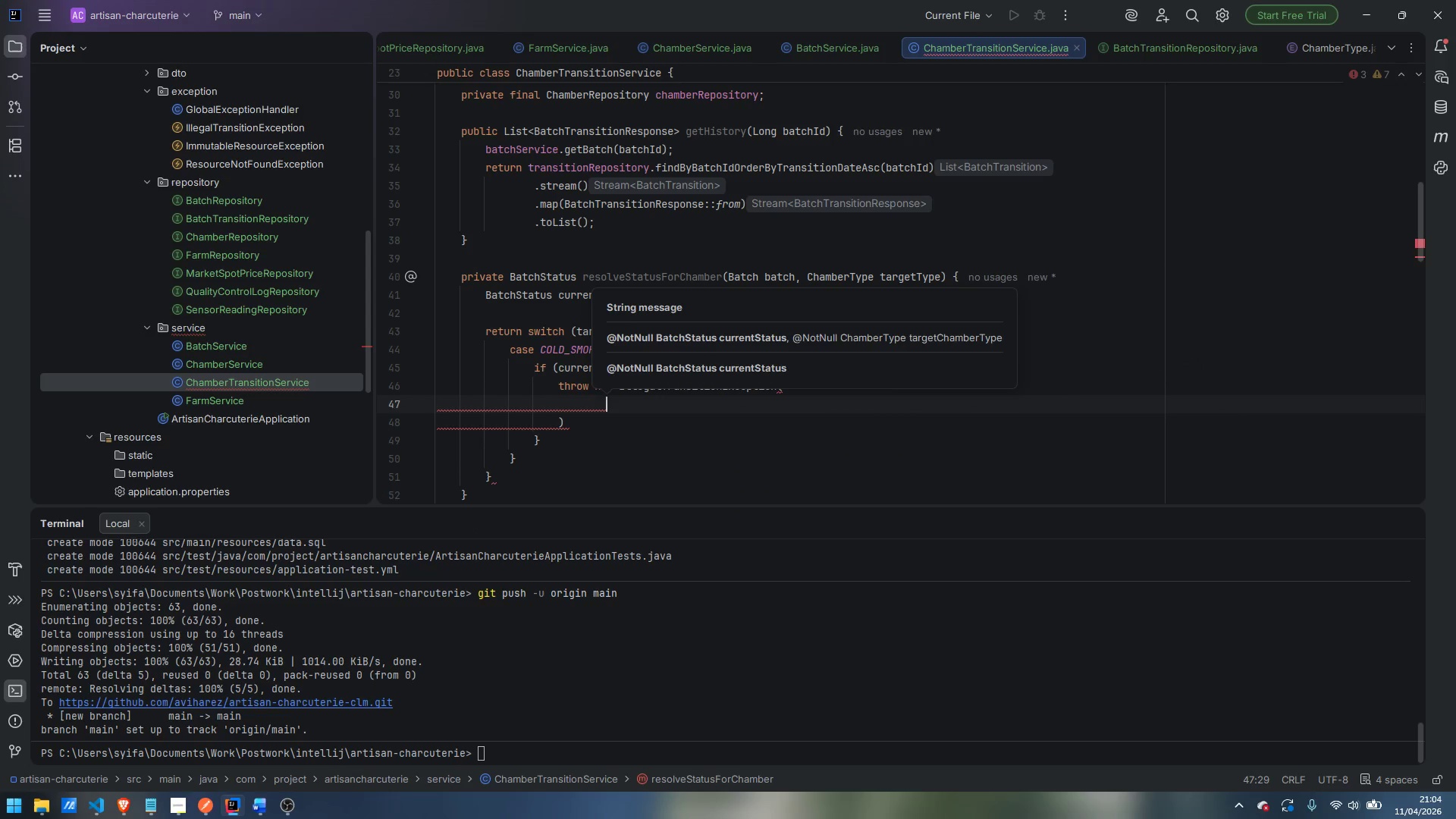 
type("Cold Smoke is only permitted as the first phase from GREEN status. )
 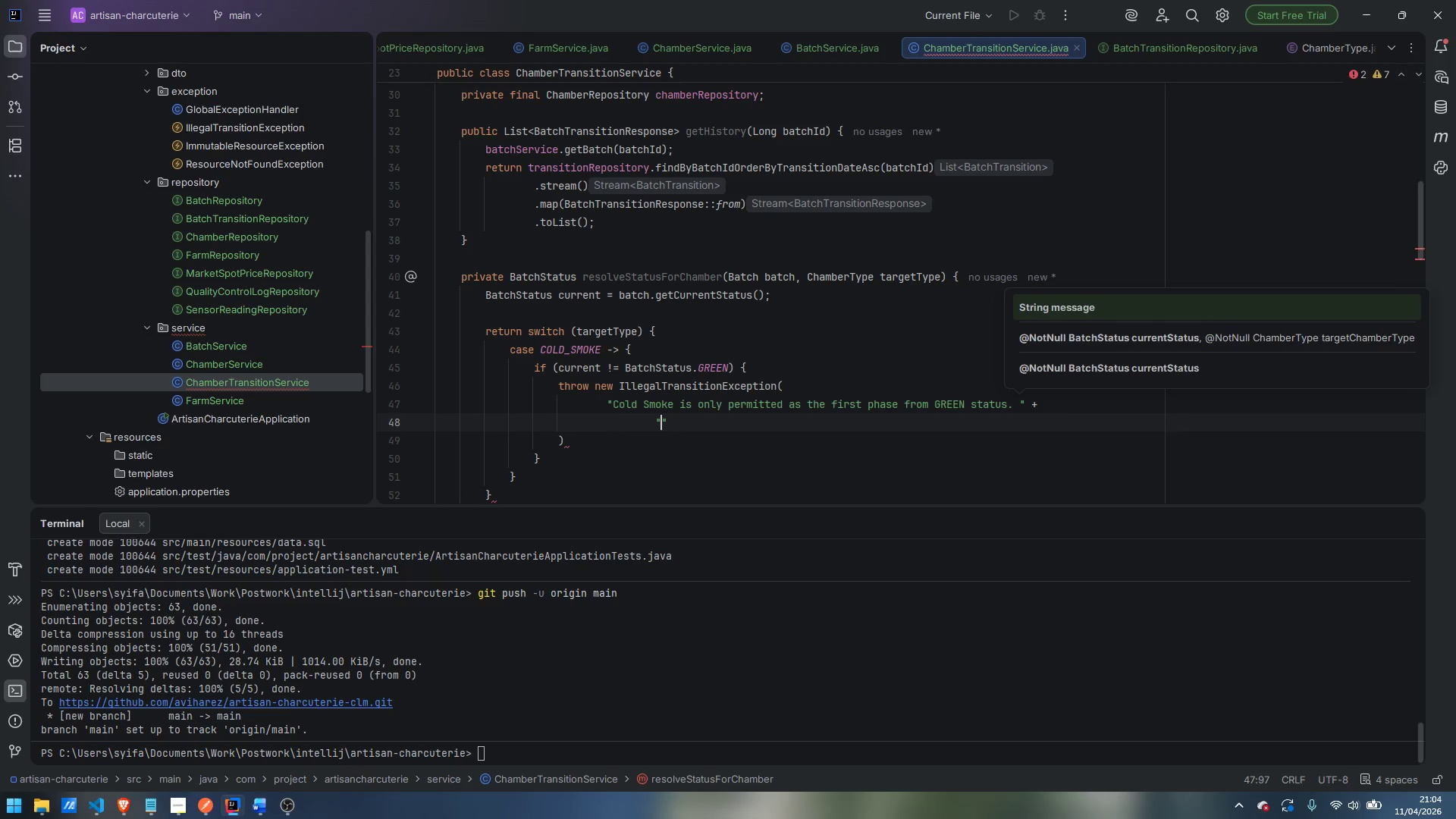 
 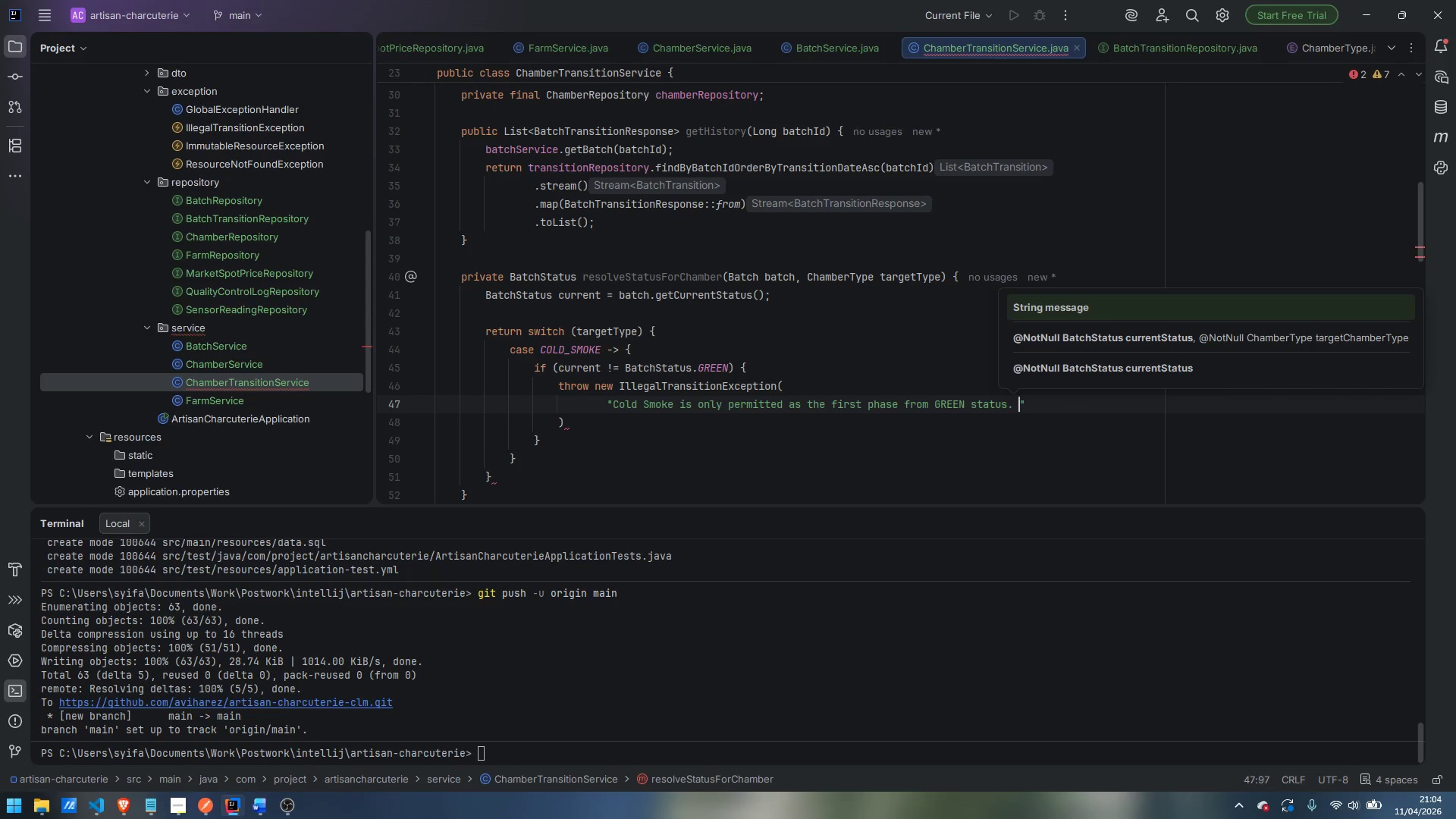 
key(Enter)
 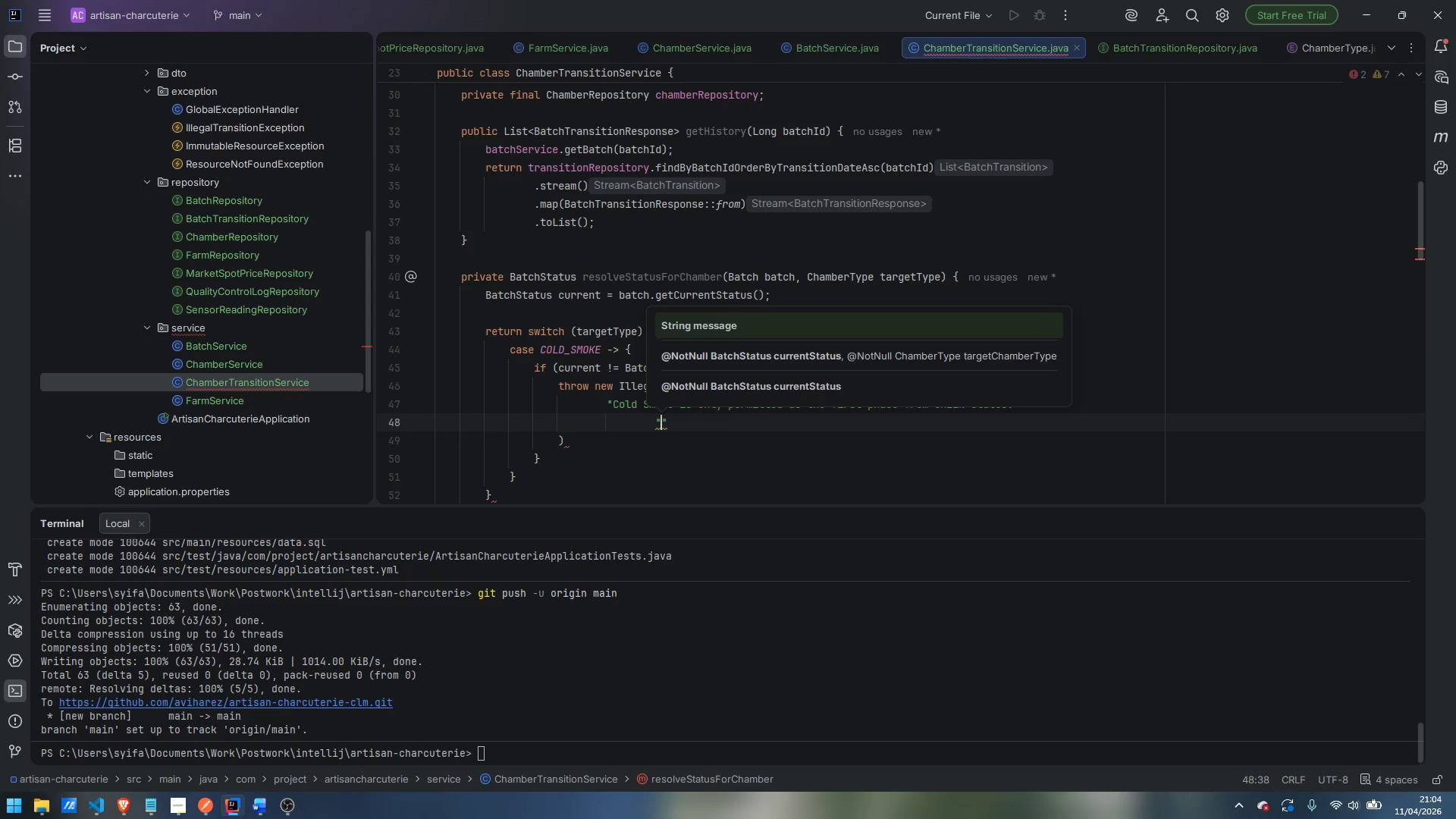 
type(Current S)
key(Backspace)
type(status: )
 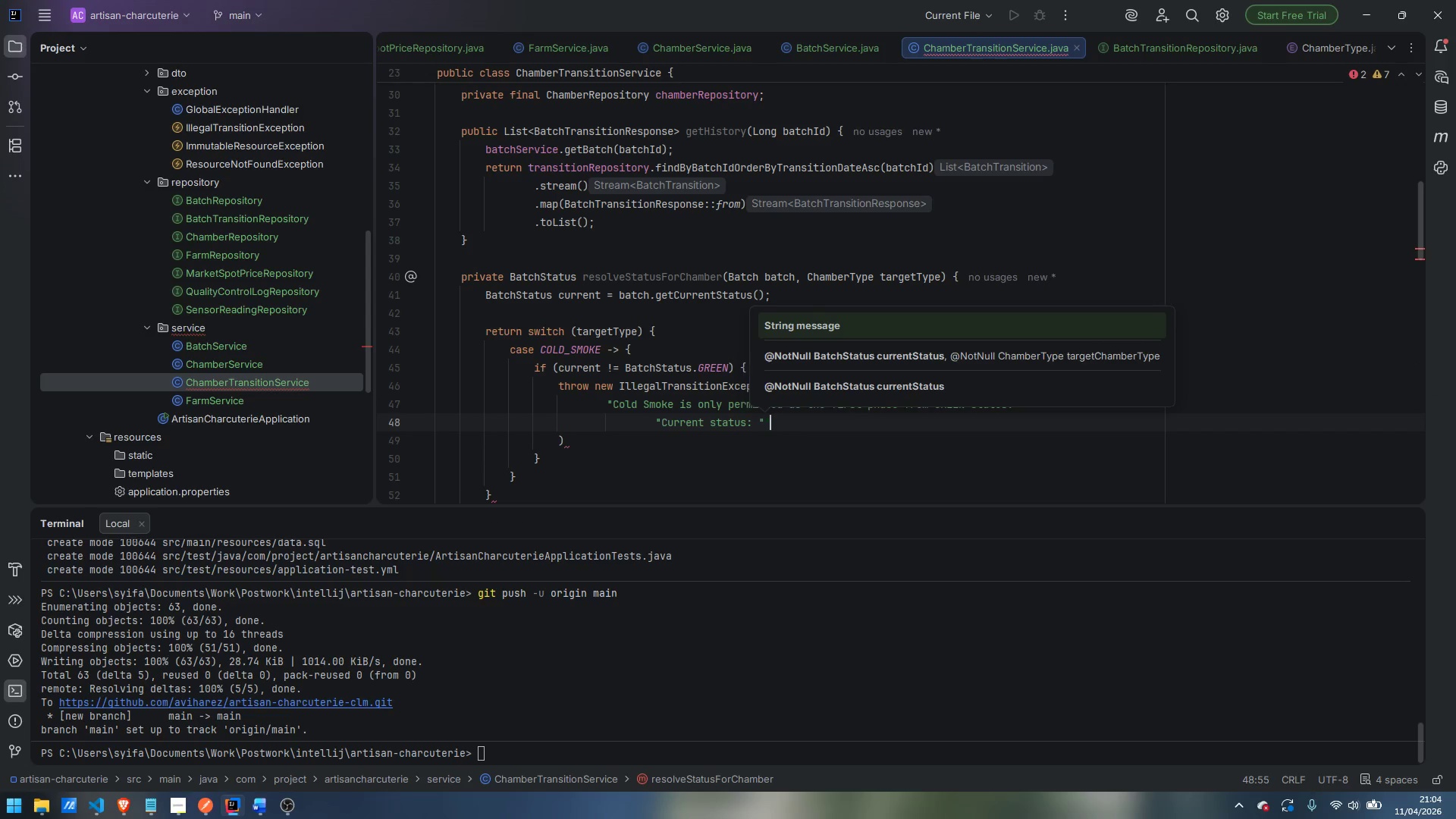 
 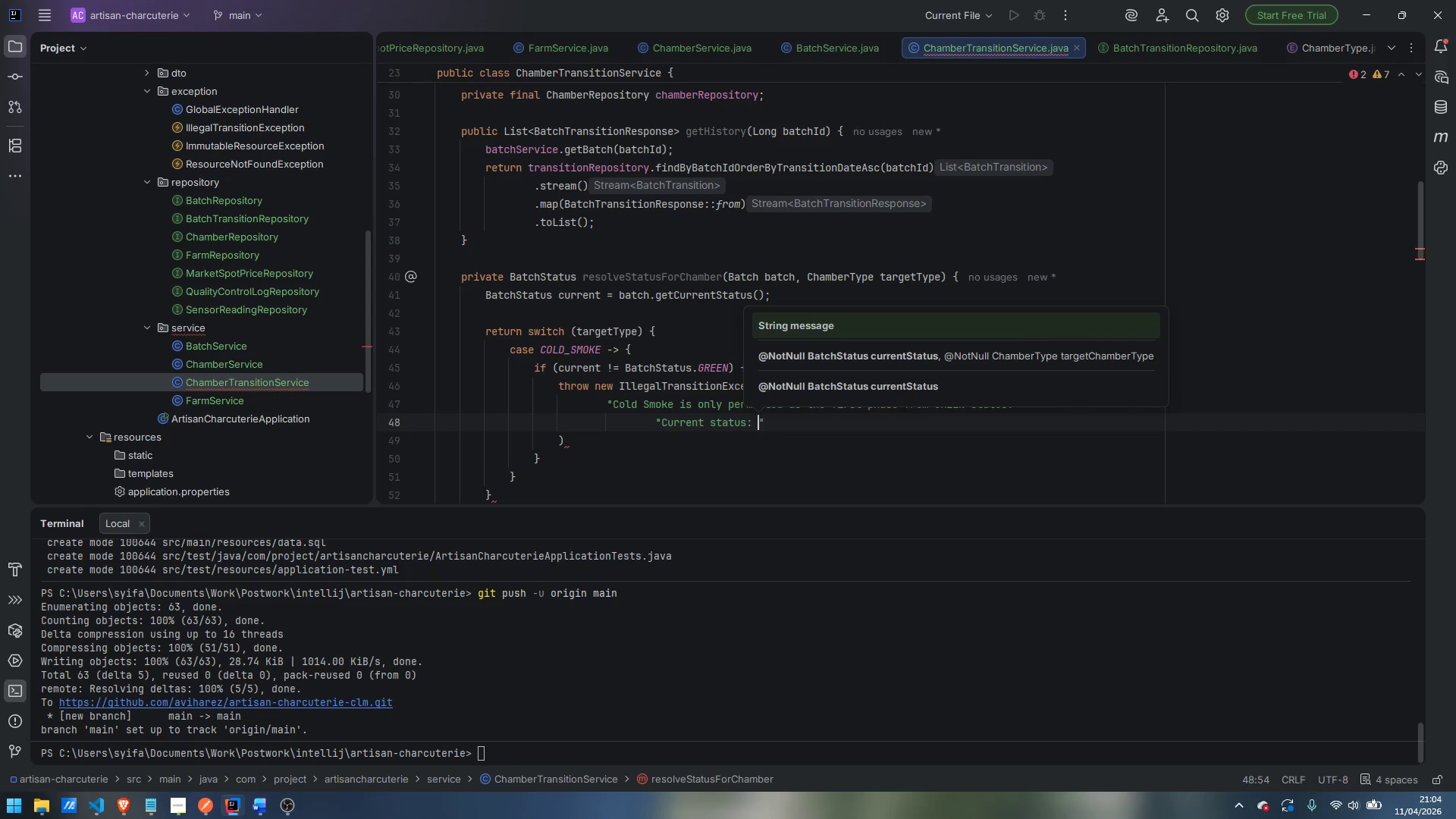 
key(ArrowRight)
 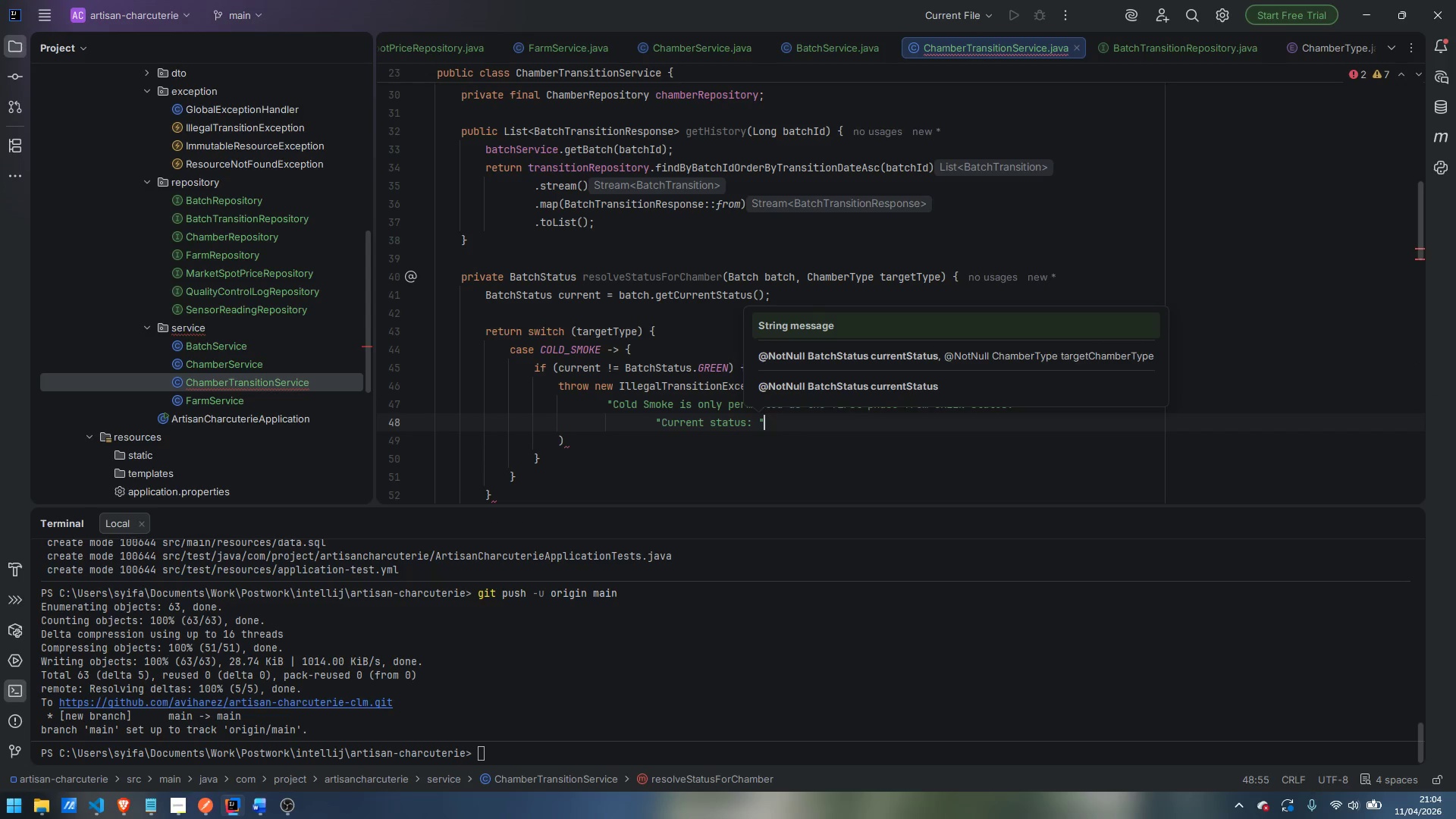 
type( + current.getDisplayName)
 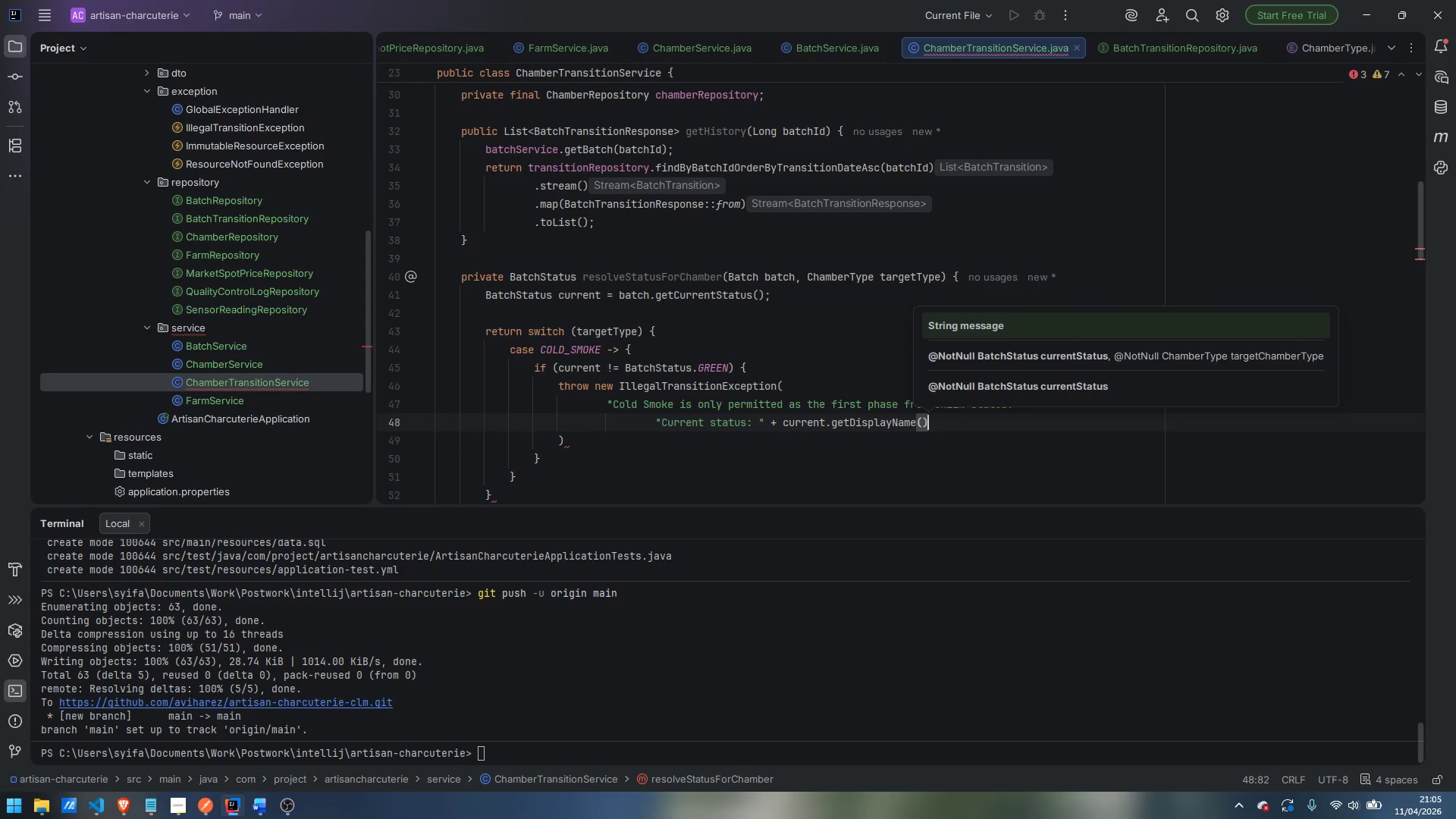 
 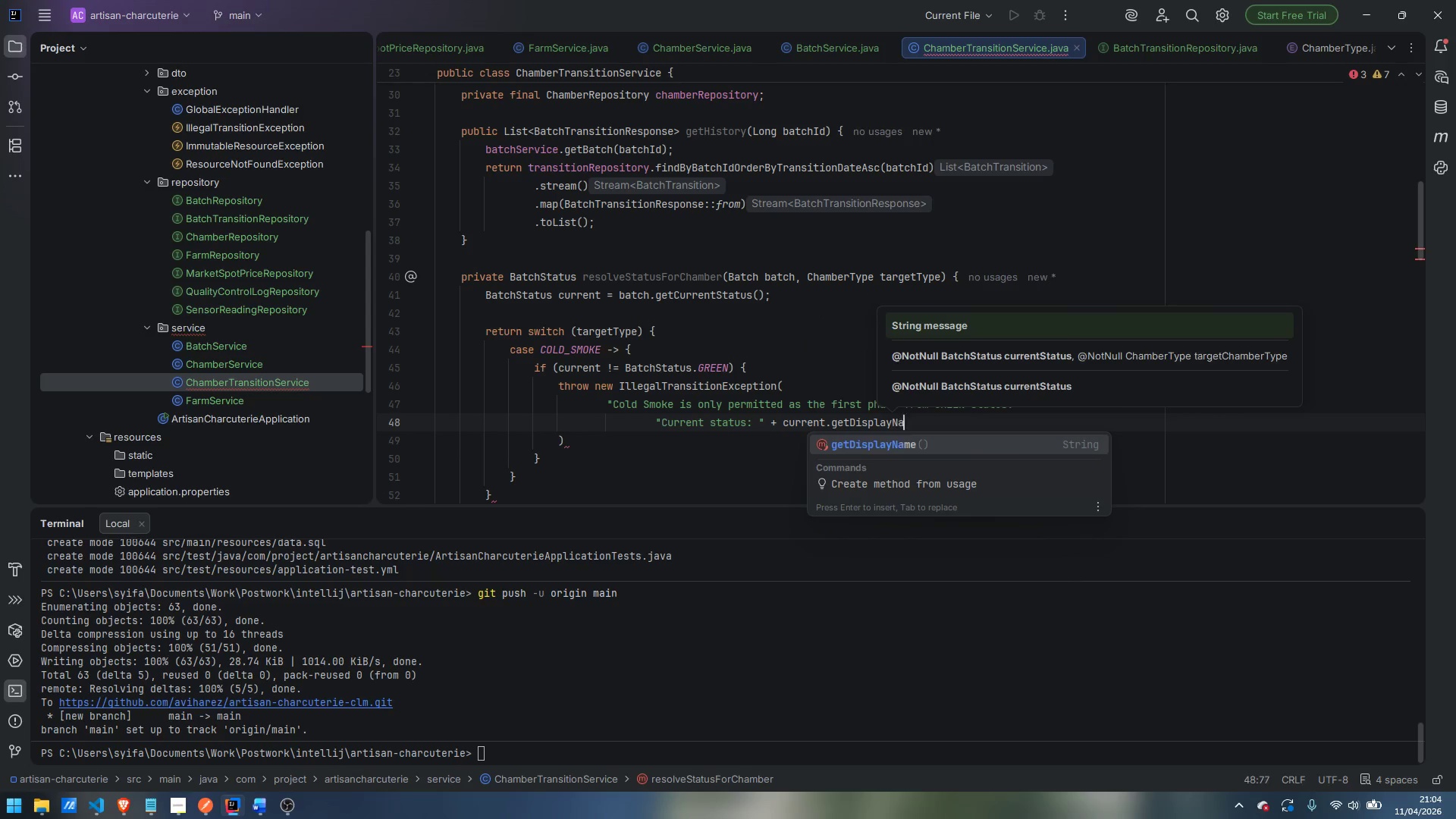 
key(Enter)
 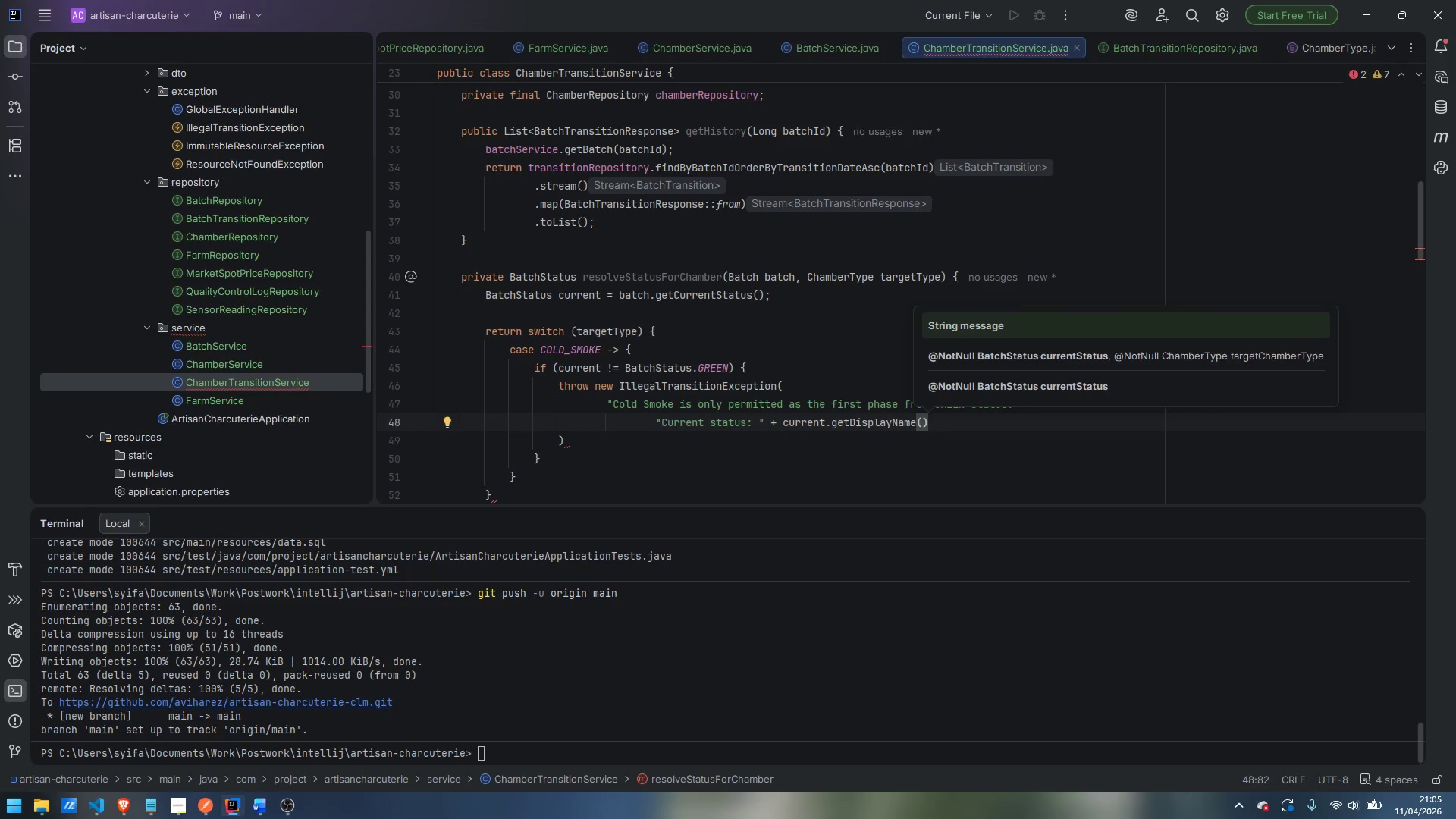 
key(ArrowDown)
 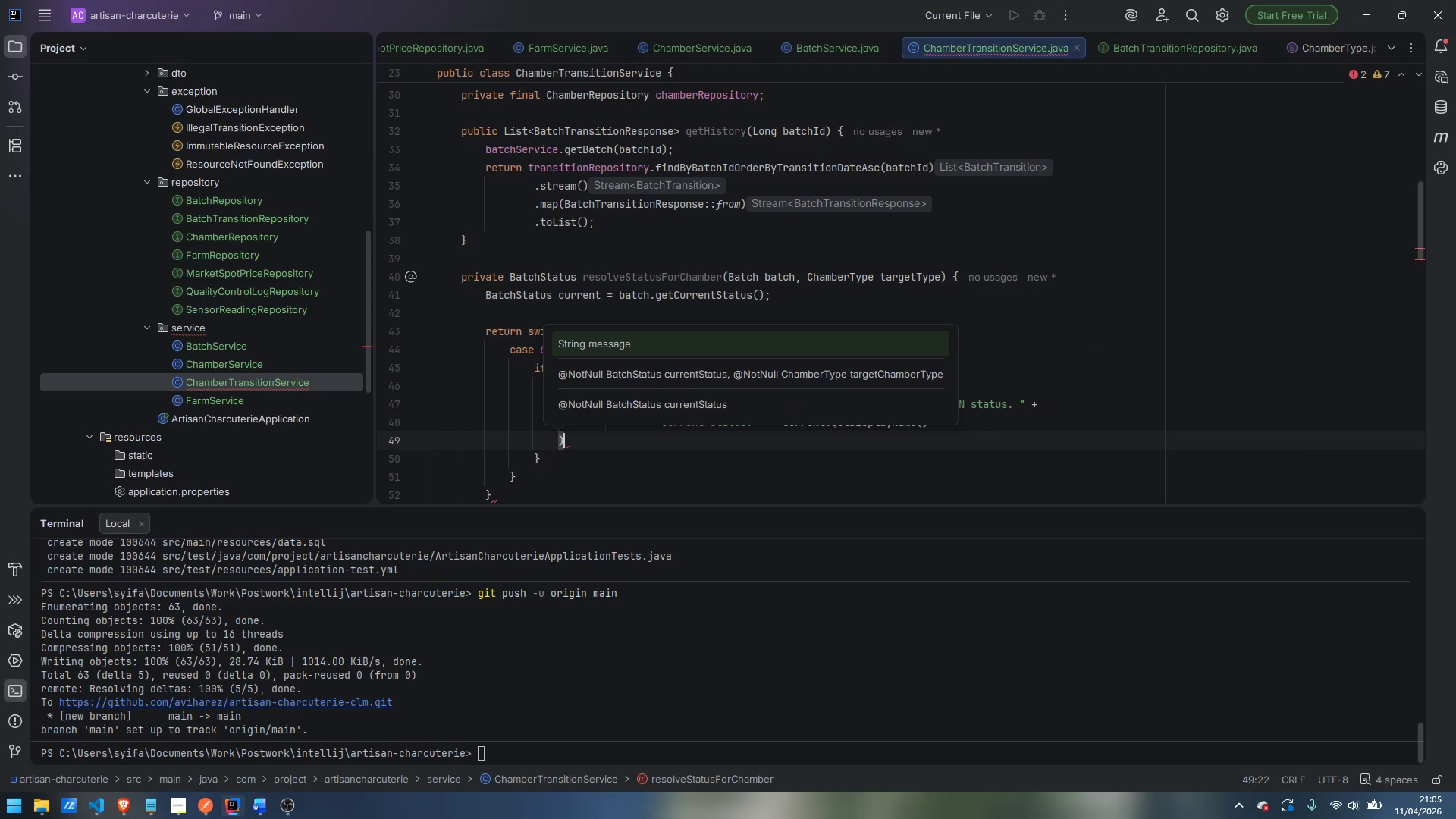 
key(Semicolon)
 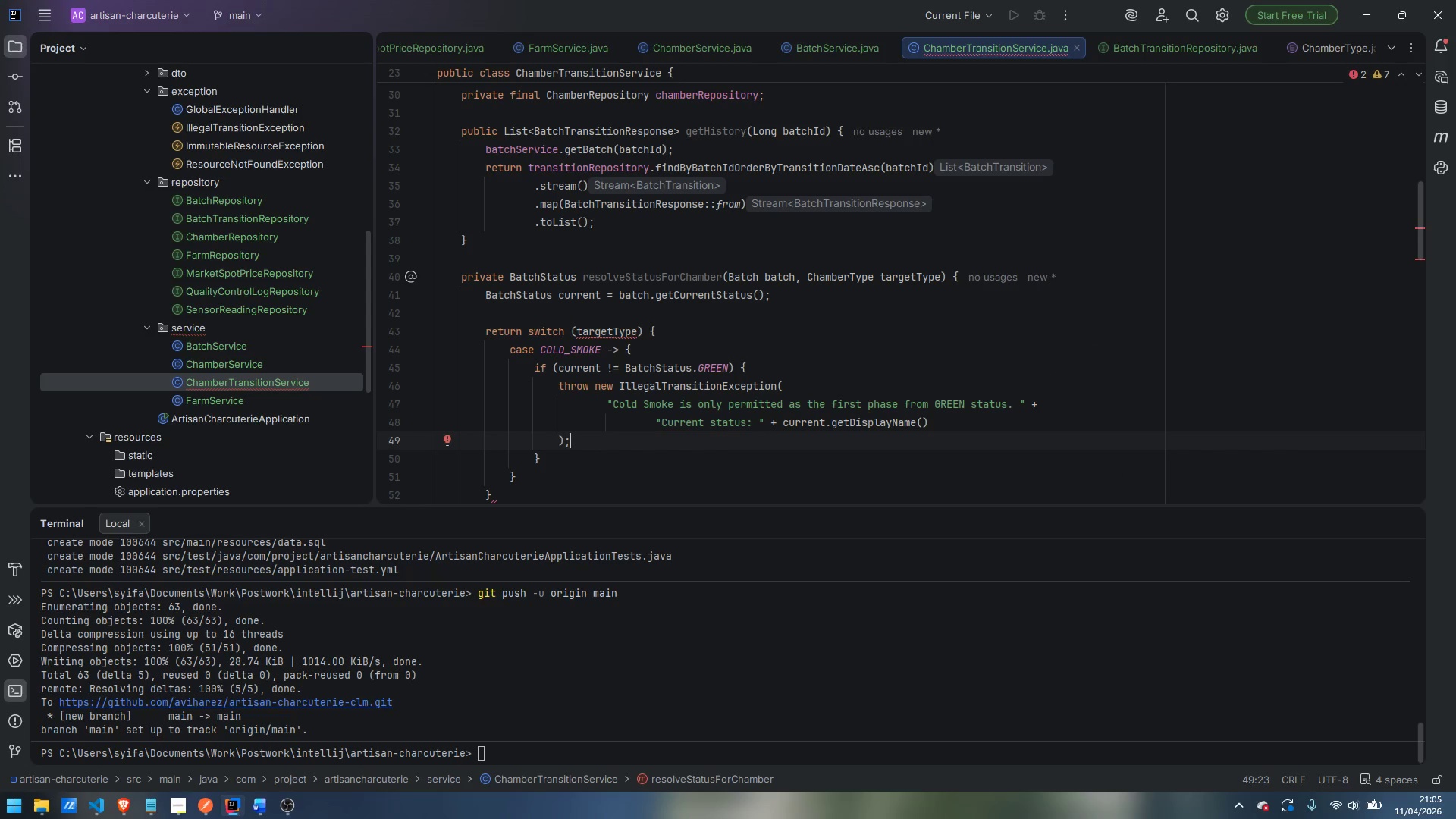 
key(ArrowDown)
 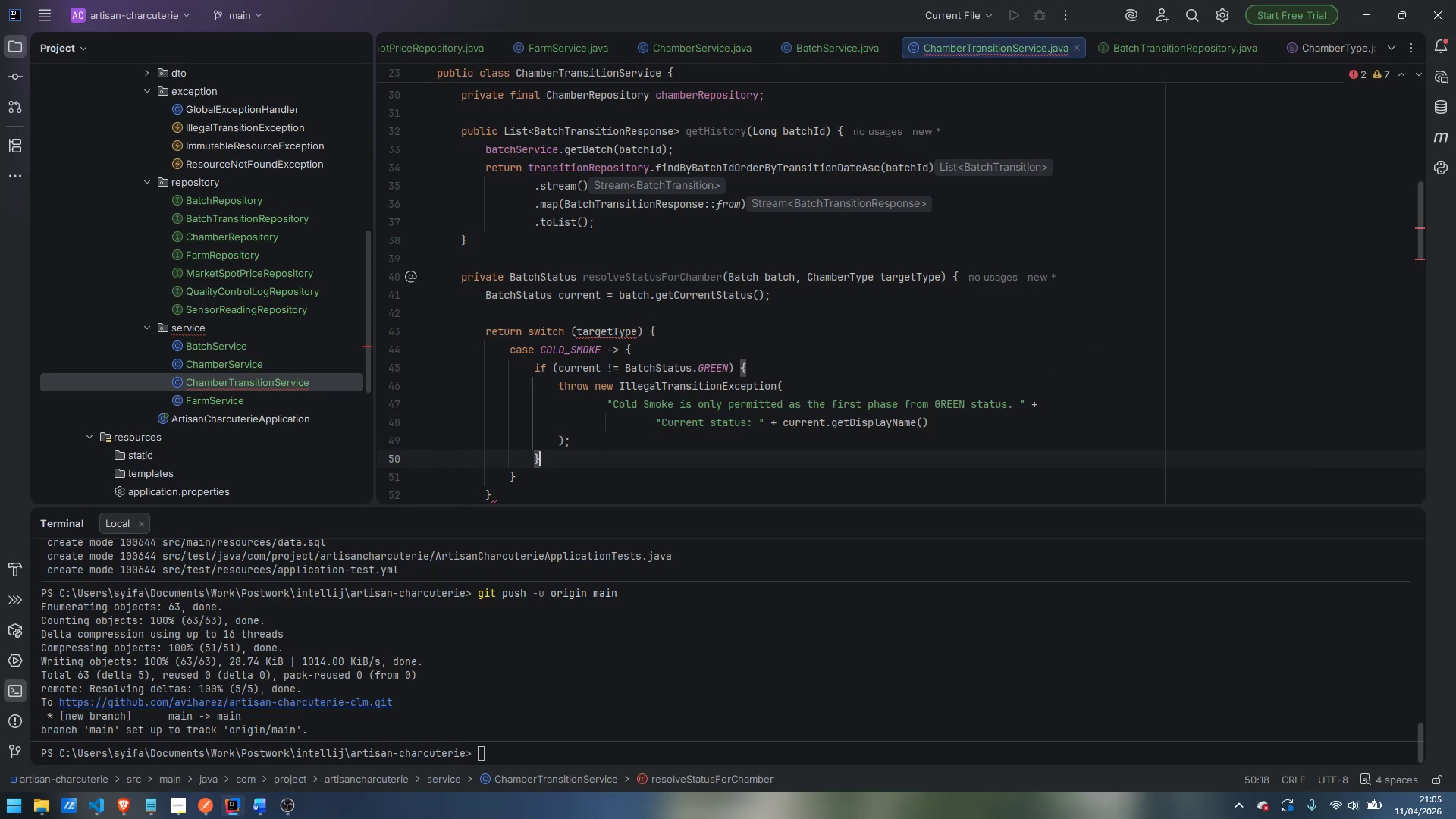 
key(Enter)
 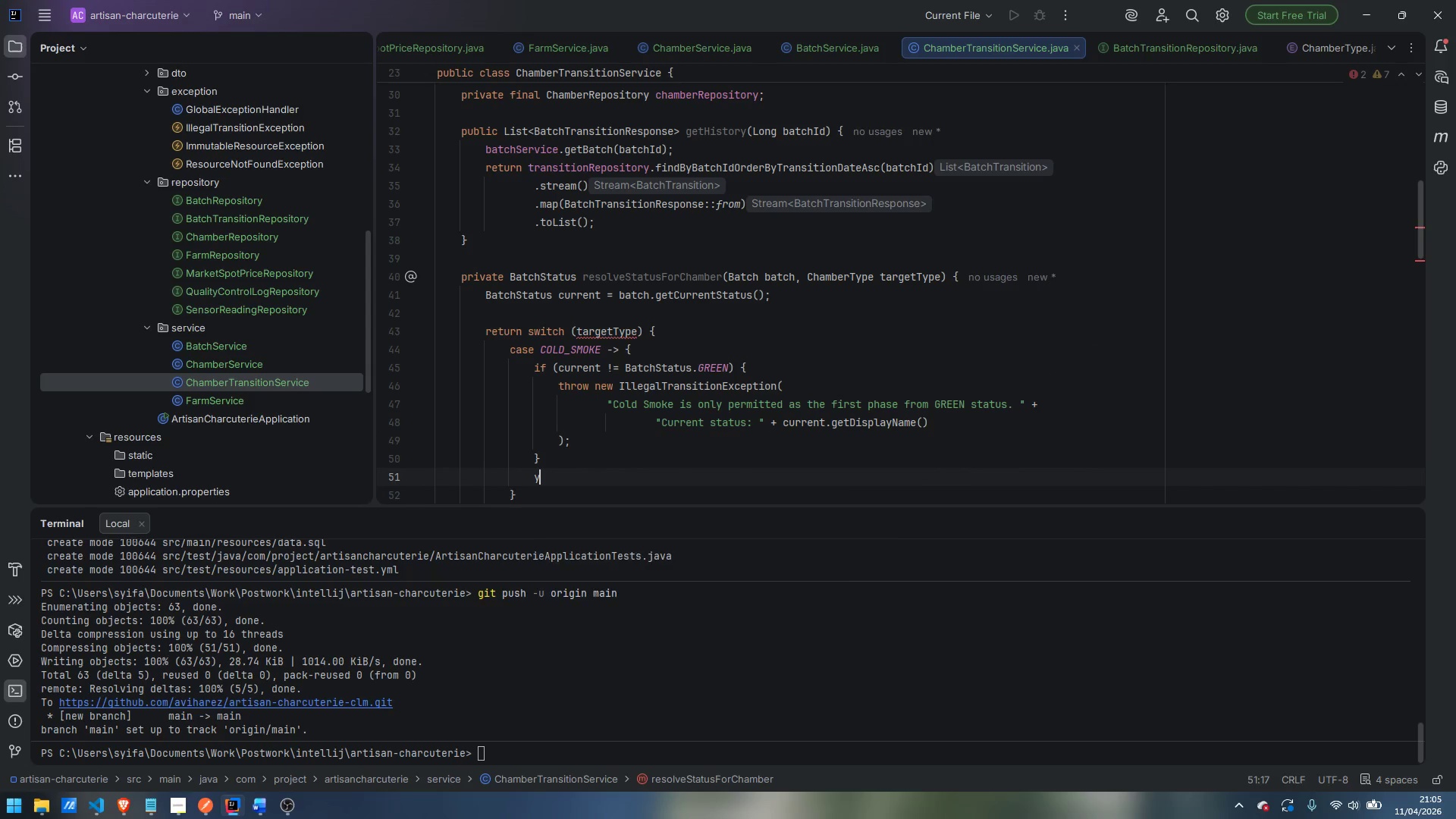 
type(yield )
 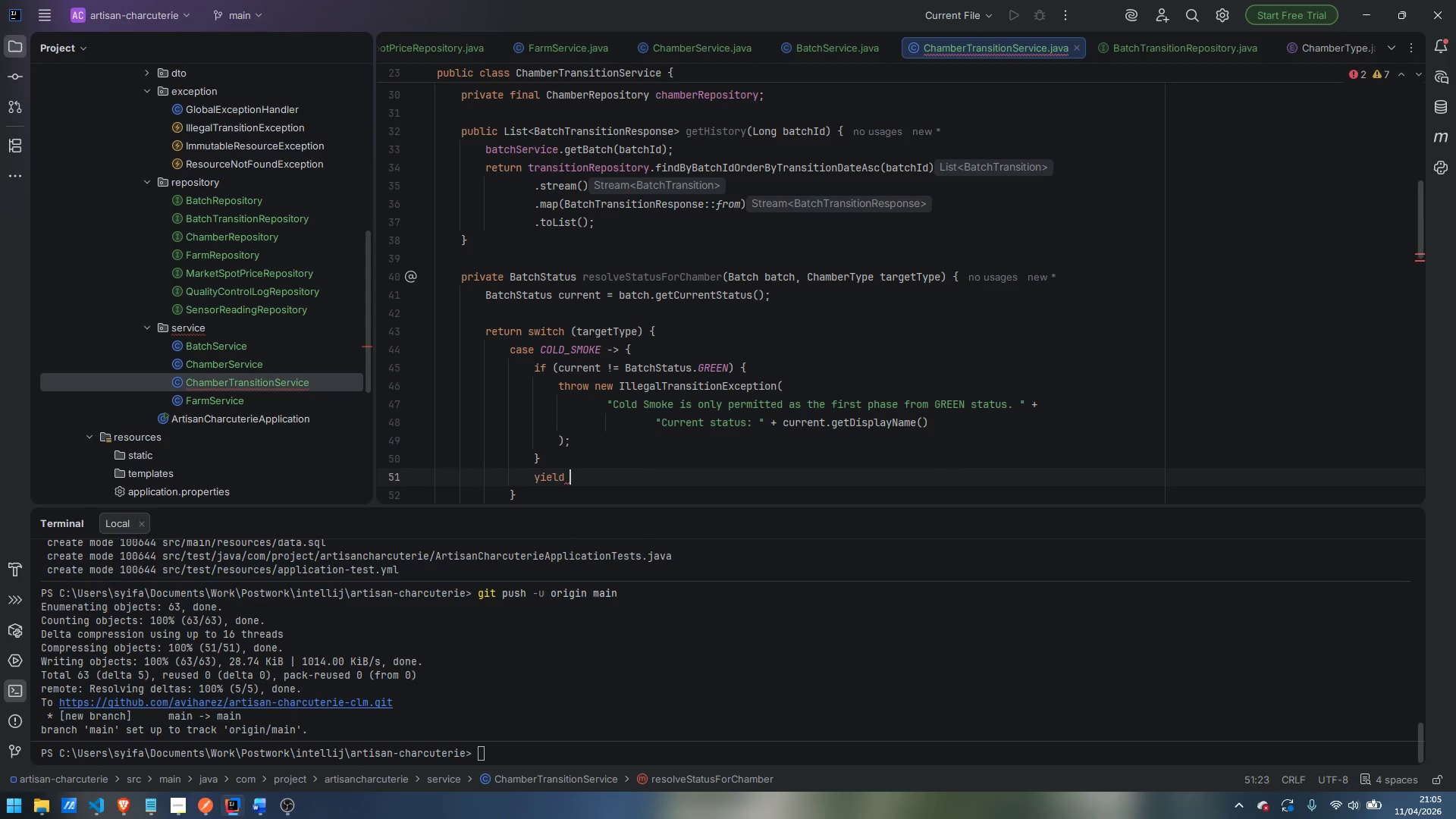 
type(COLD)
 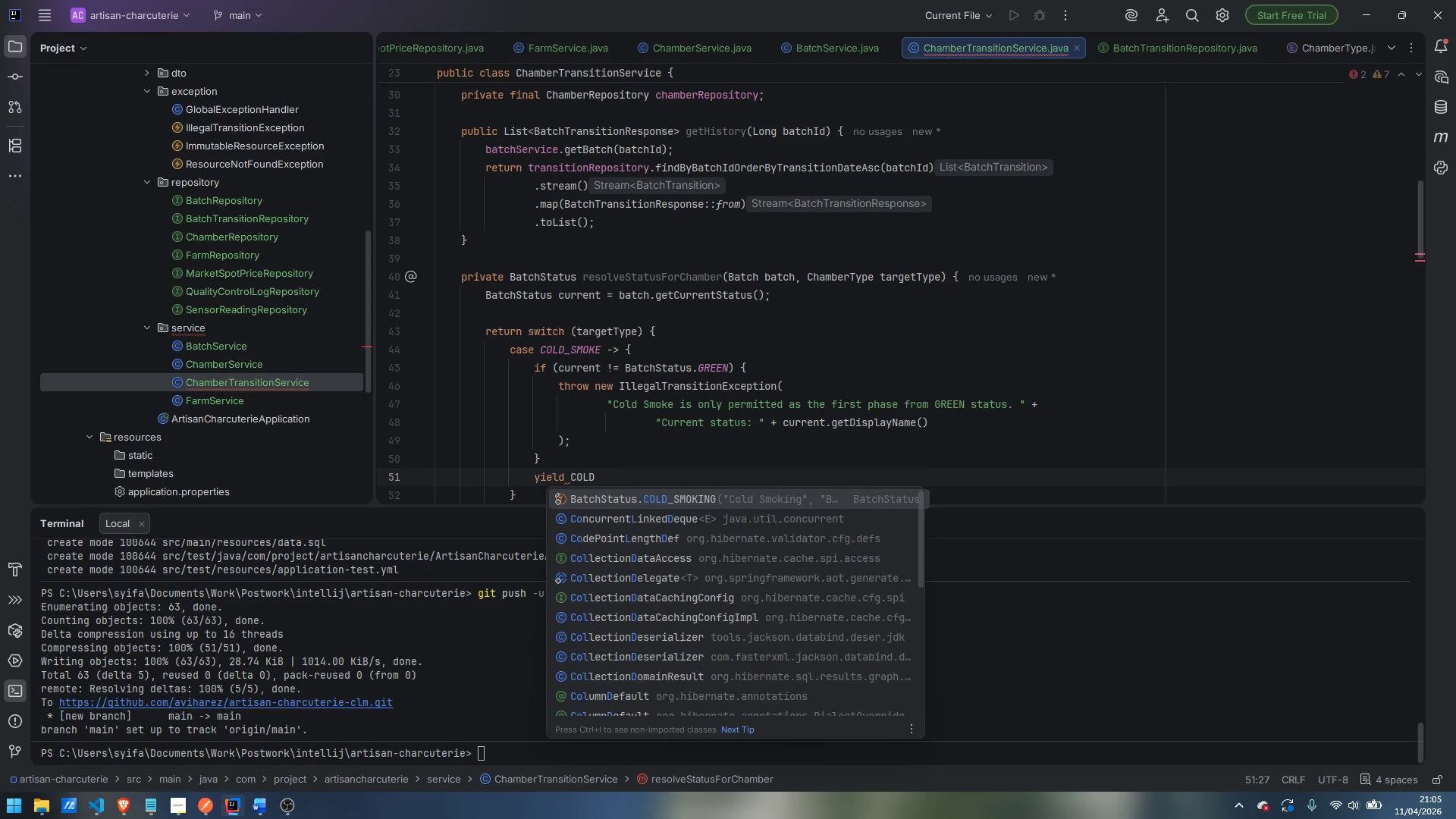 
key(Enter)
 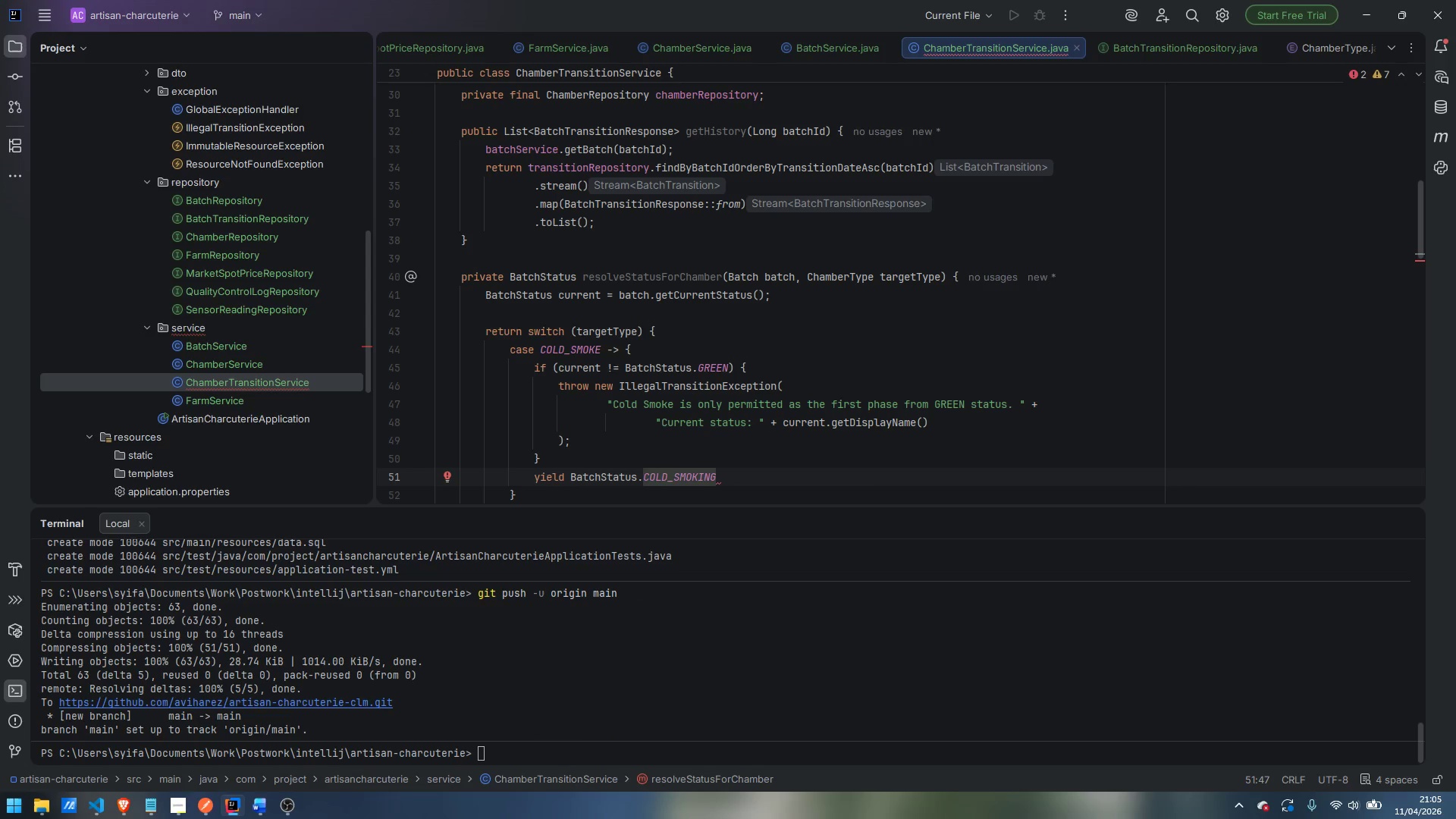 
key(Semicolon)
 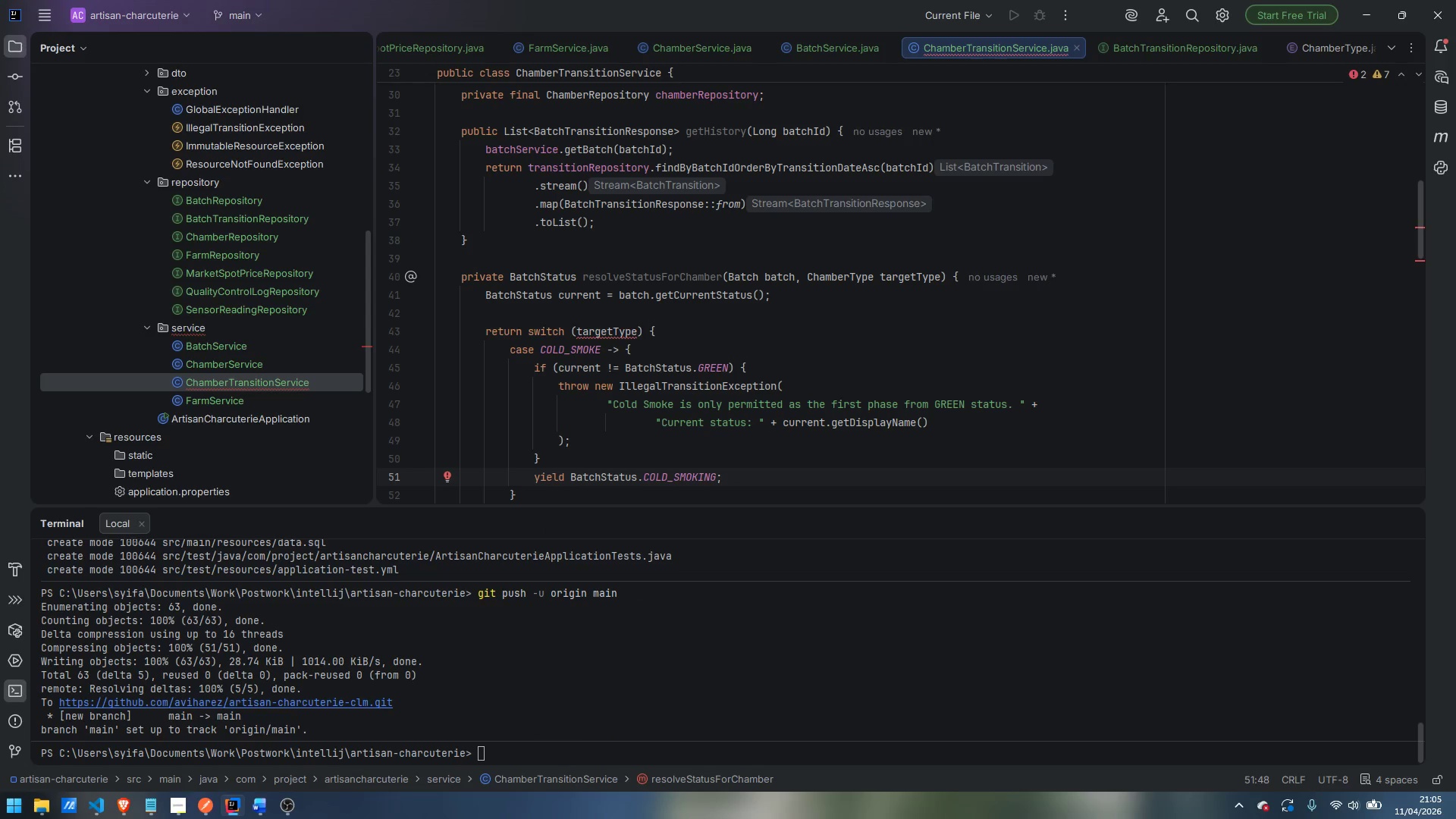 
key(ArrowDown)
 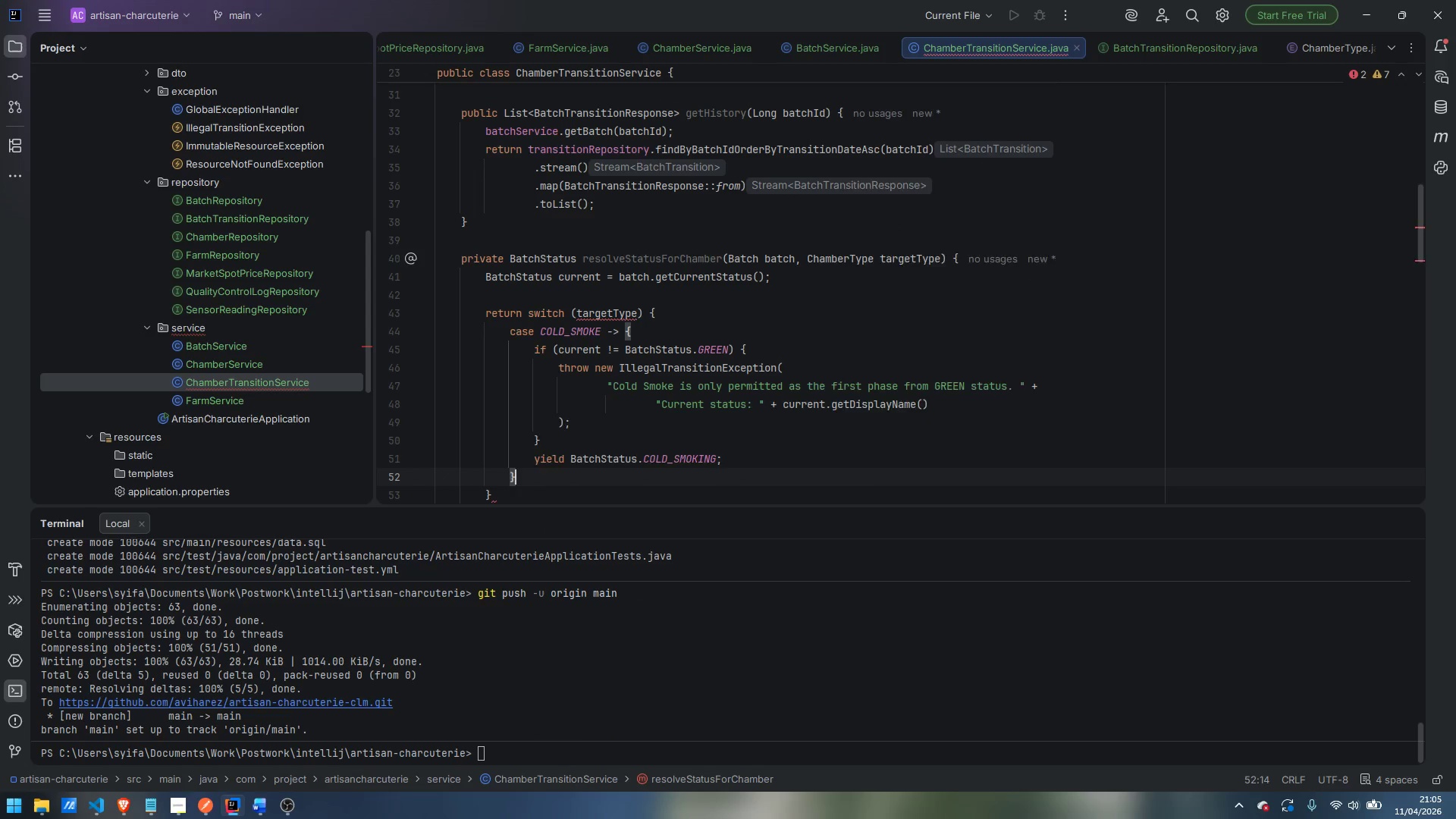 
key(Enter)
 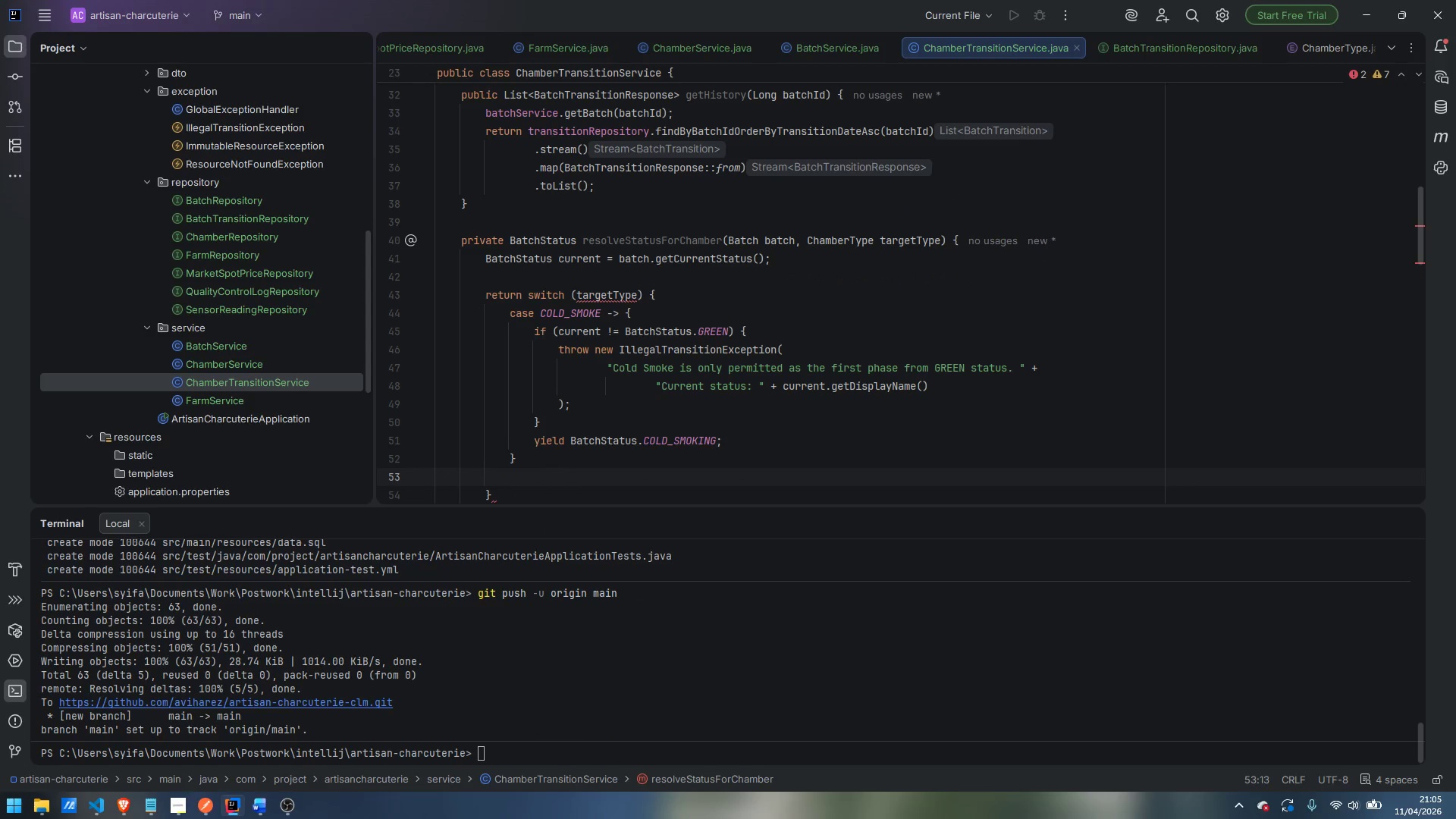 
key(Enter)
 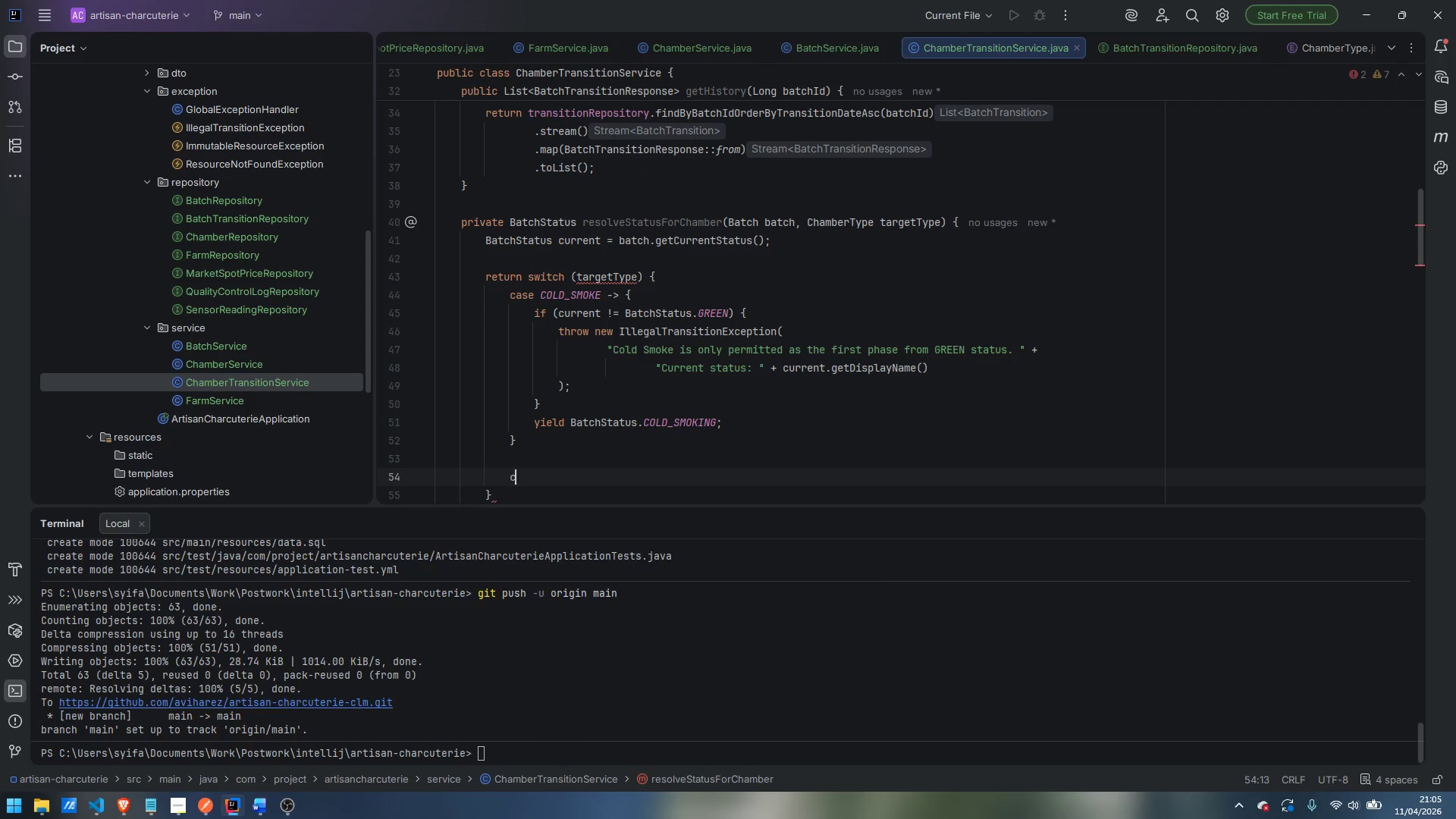 
type(case FERMENTATION_ROOM)
 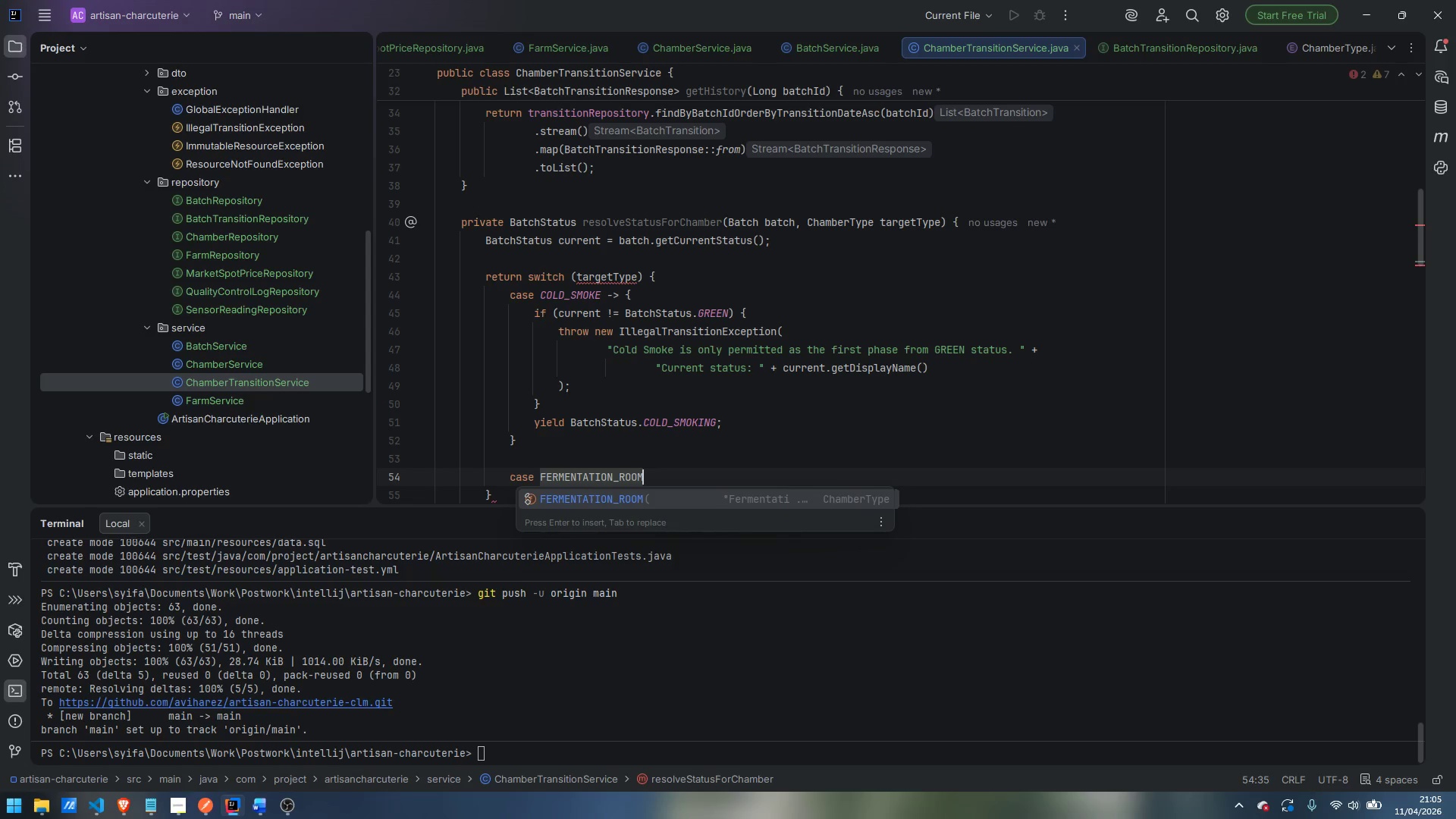 
key(Enter)
 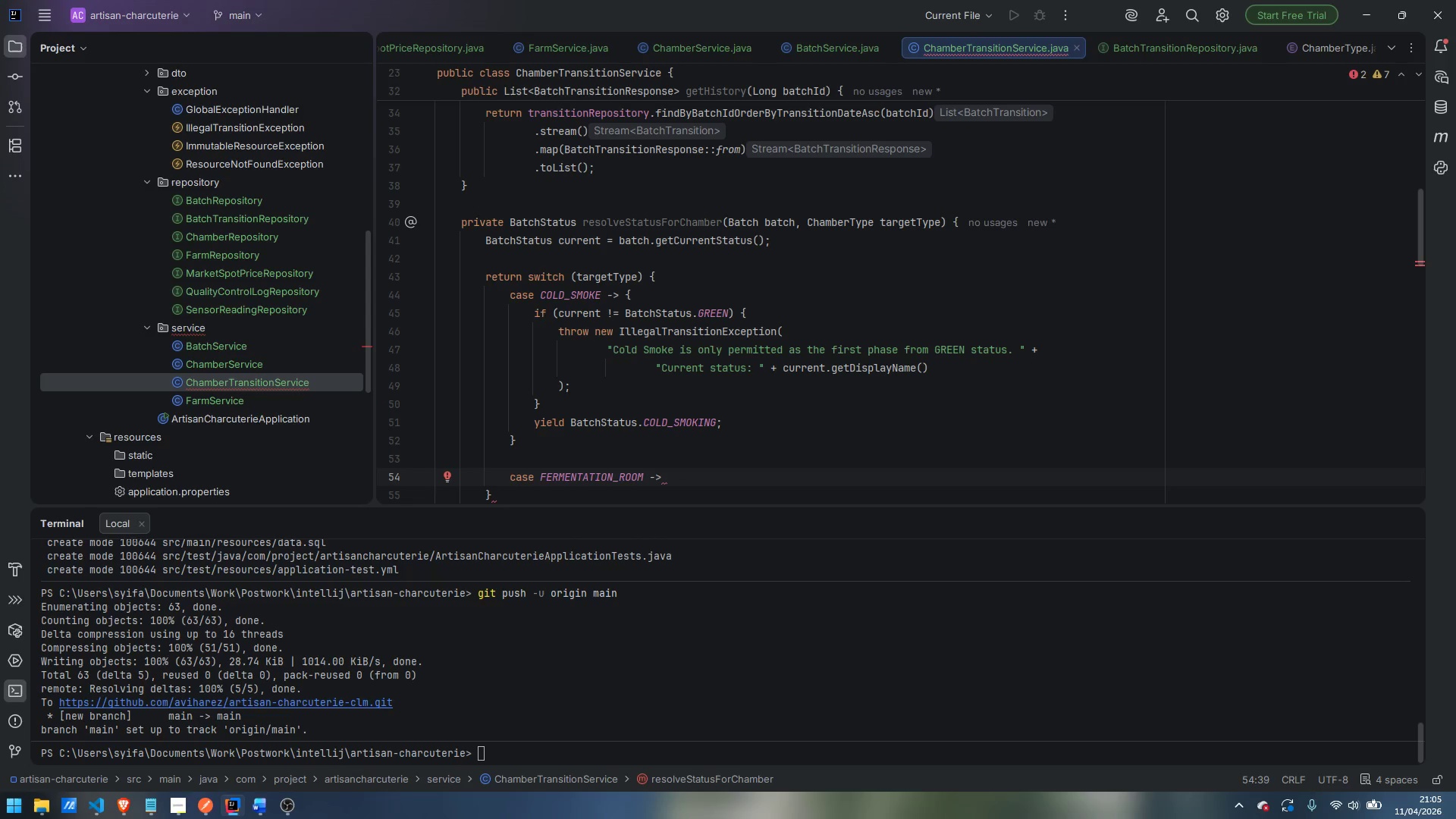 
key(Shift+BracketLeft)
 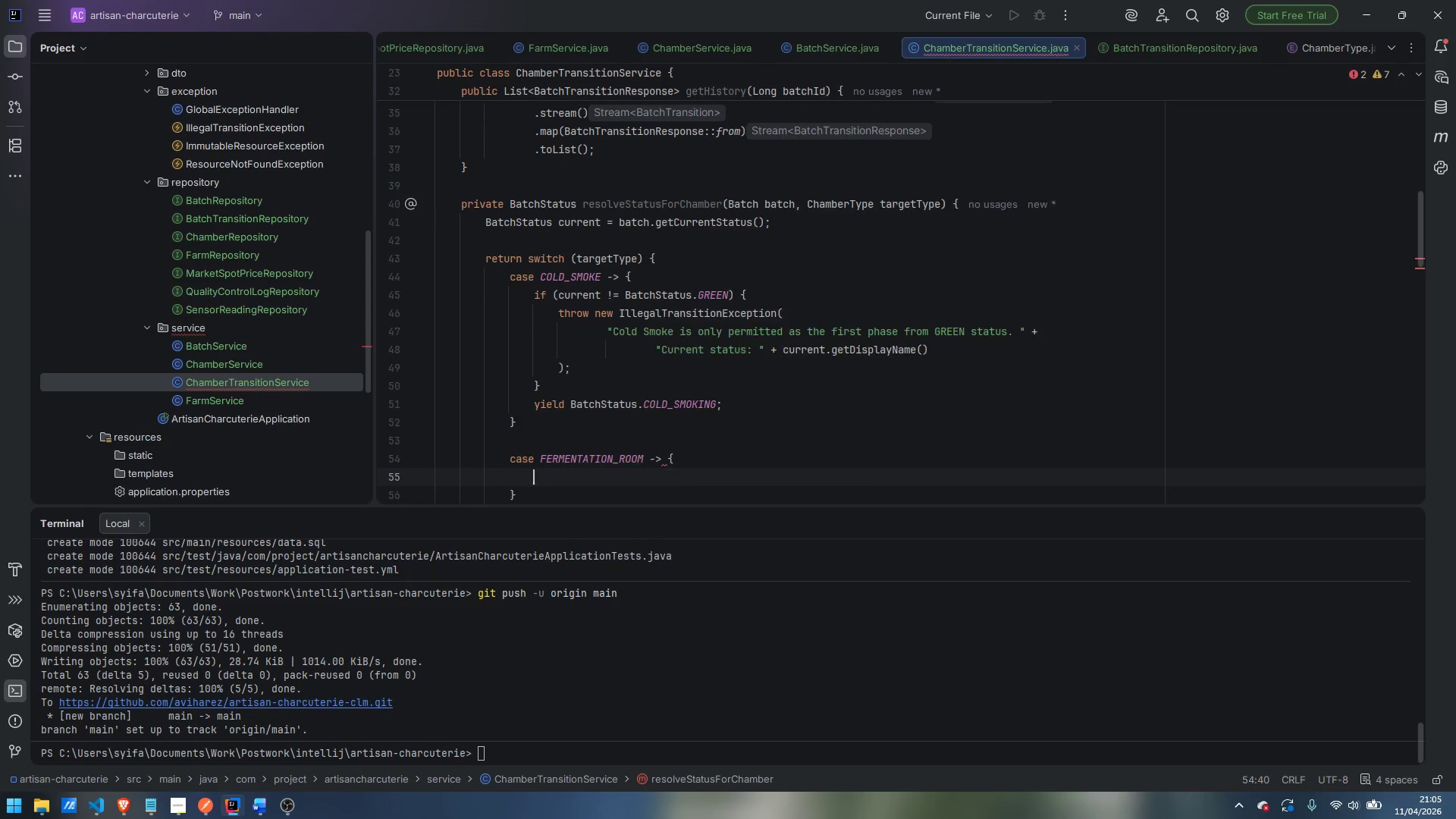 
key(Enter)
 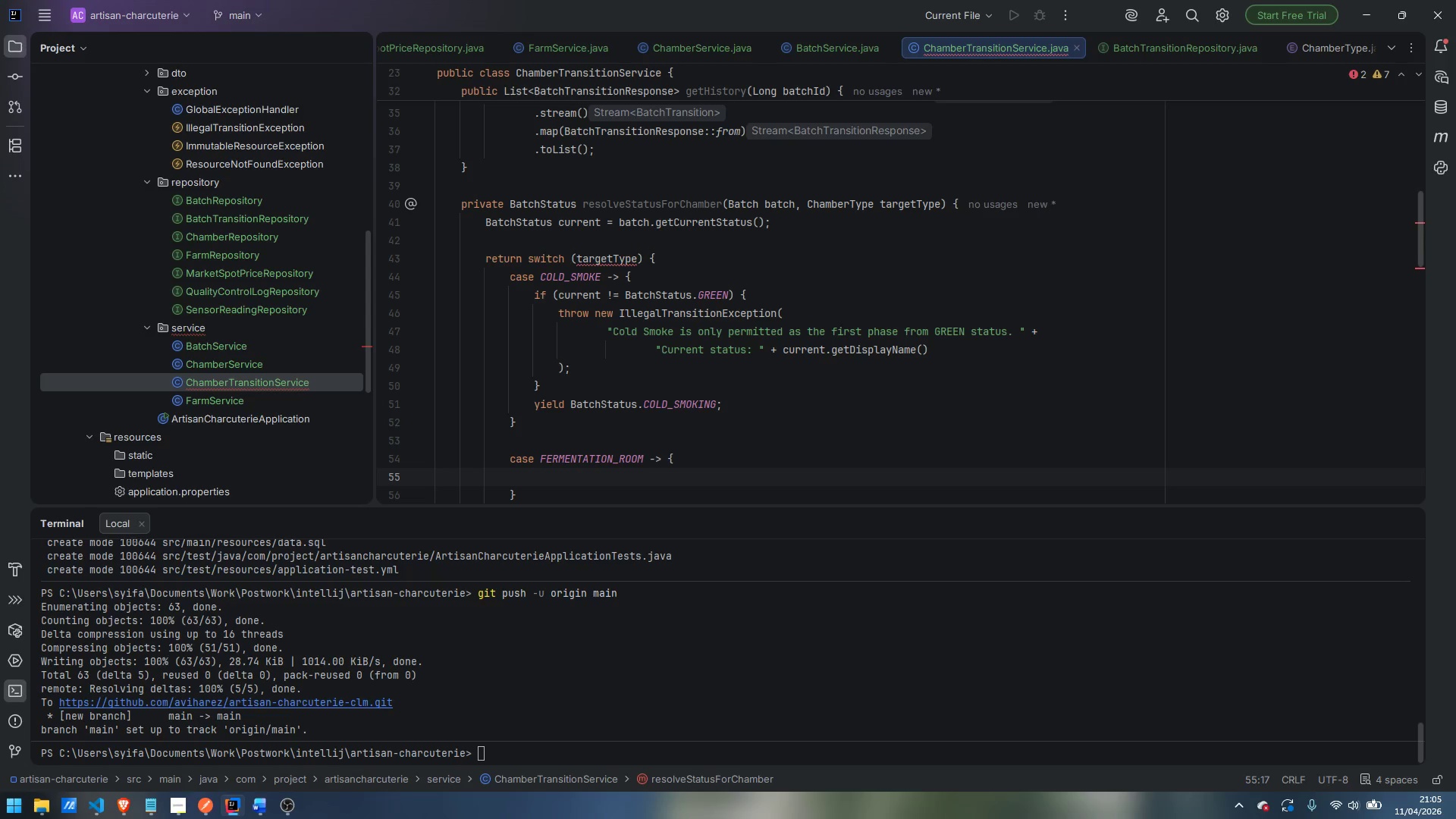 
wait(12.92)
 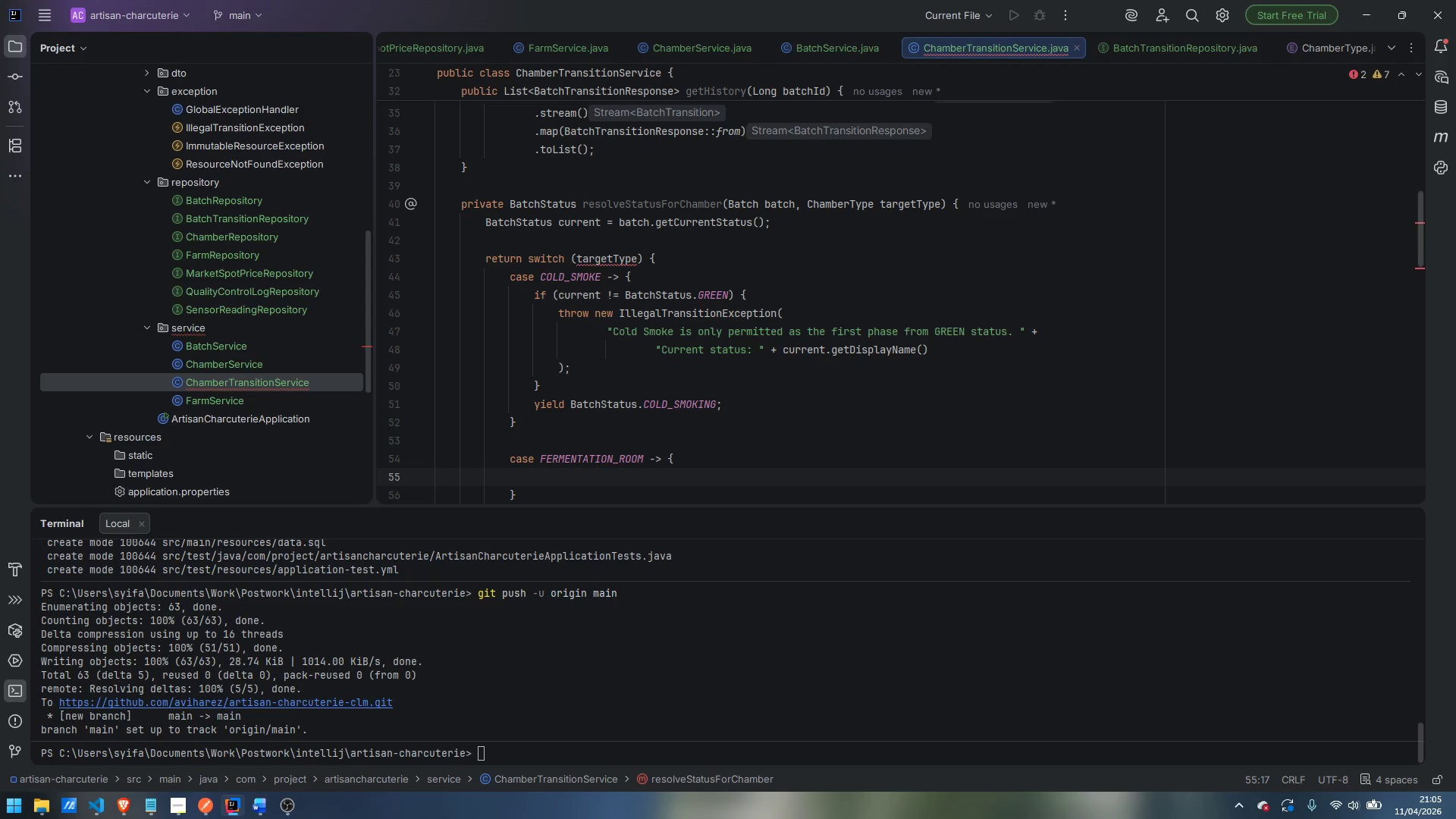 
type(if (current != GREEN)
 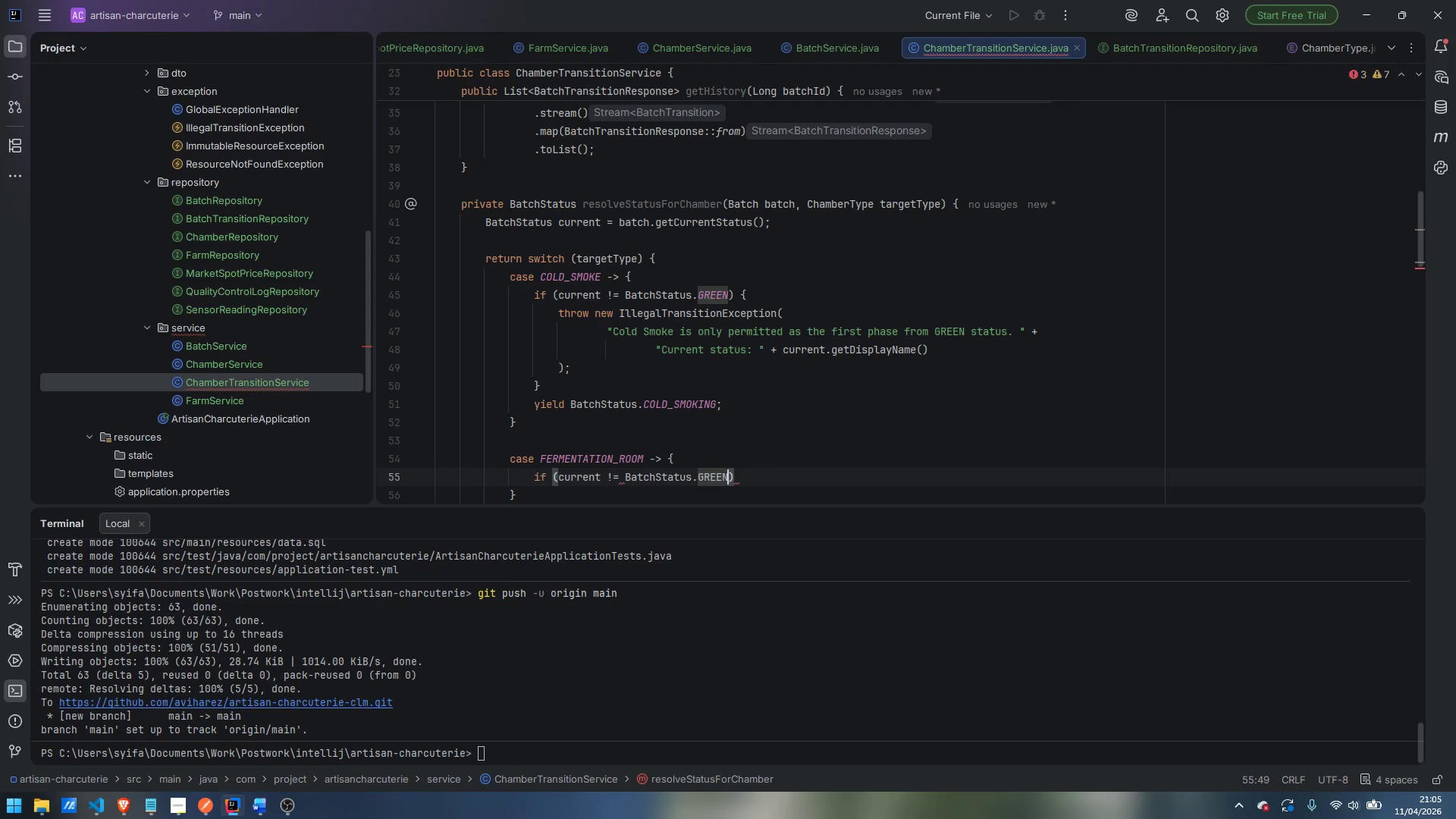 
 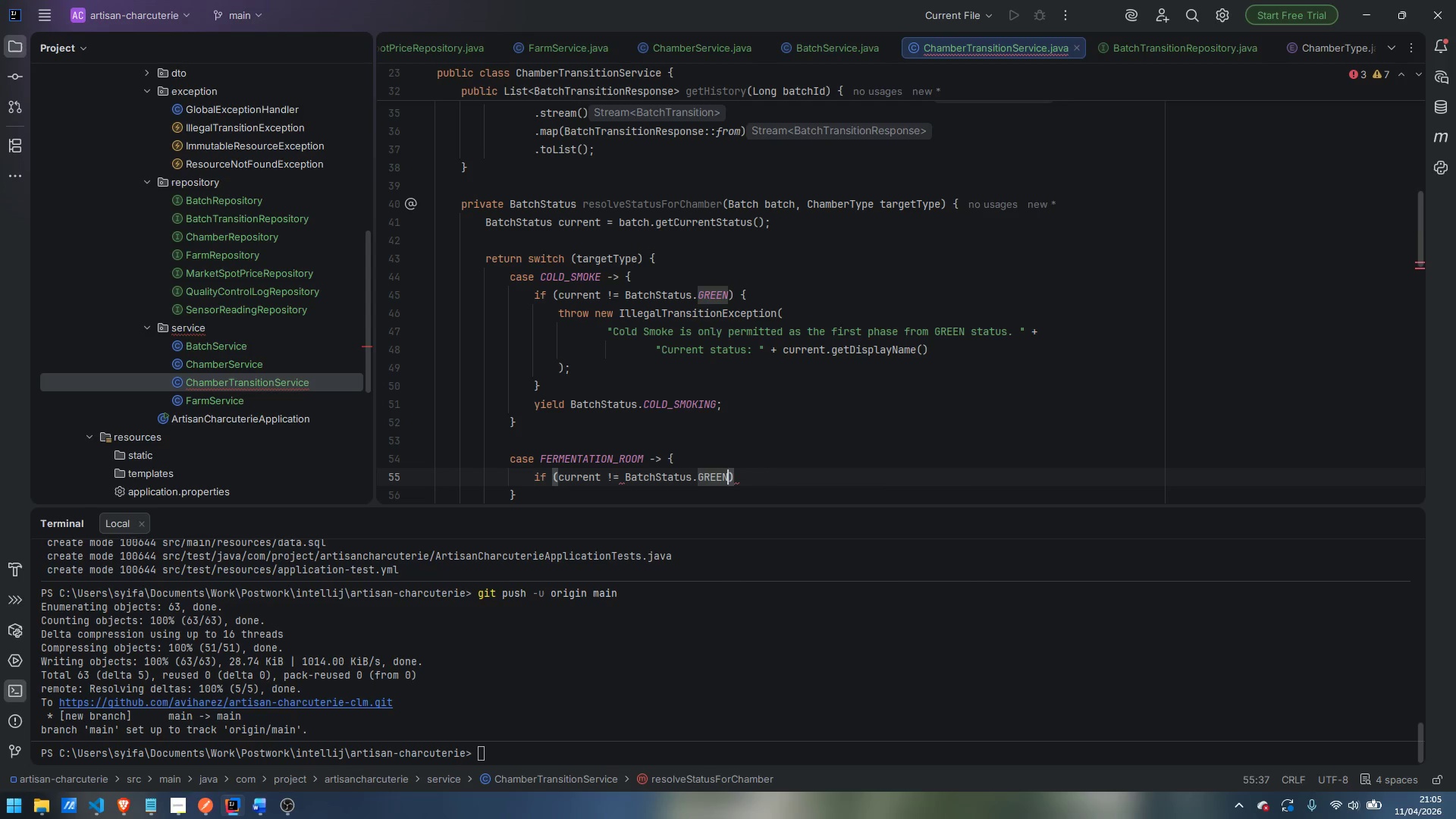 
key(Enter)
 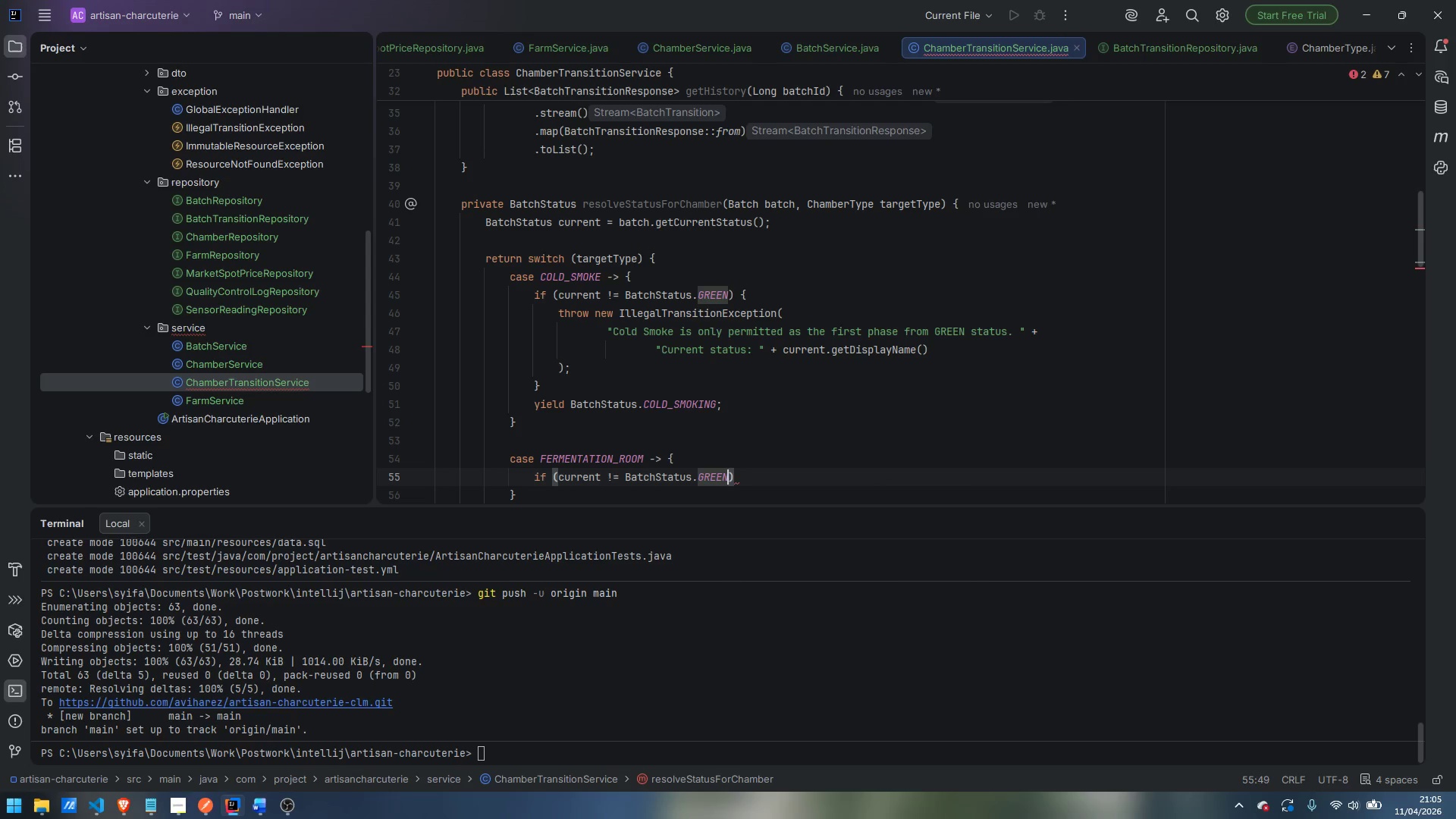 
type( && current !@=)
key(Backspace)
key(Backspace)
type(= BatchStatus.COLD_SMOCKINGT)
key(Backspace)
key(Backspace)
key(Backspace)
key(Backspace)
key(Backspace)
key(Backspace)
type(KING)
 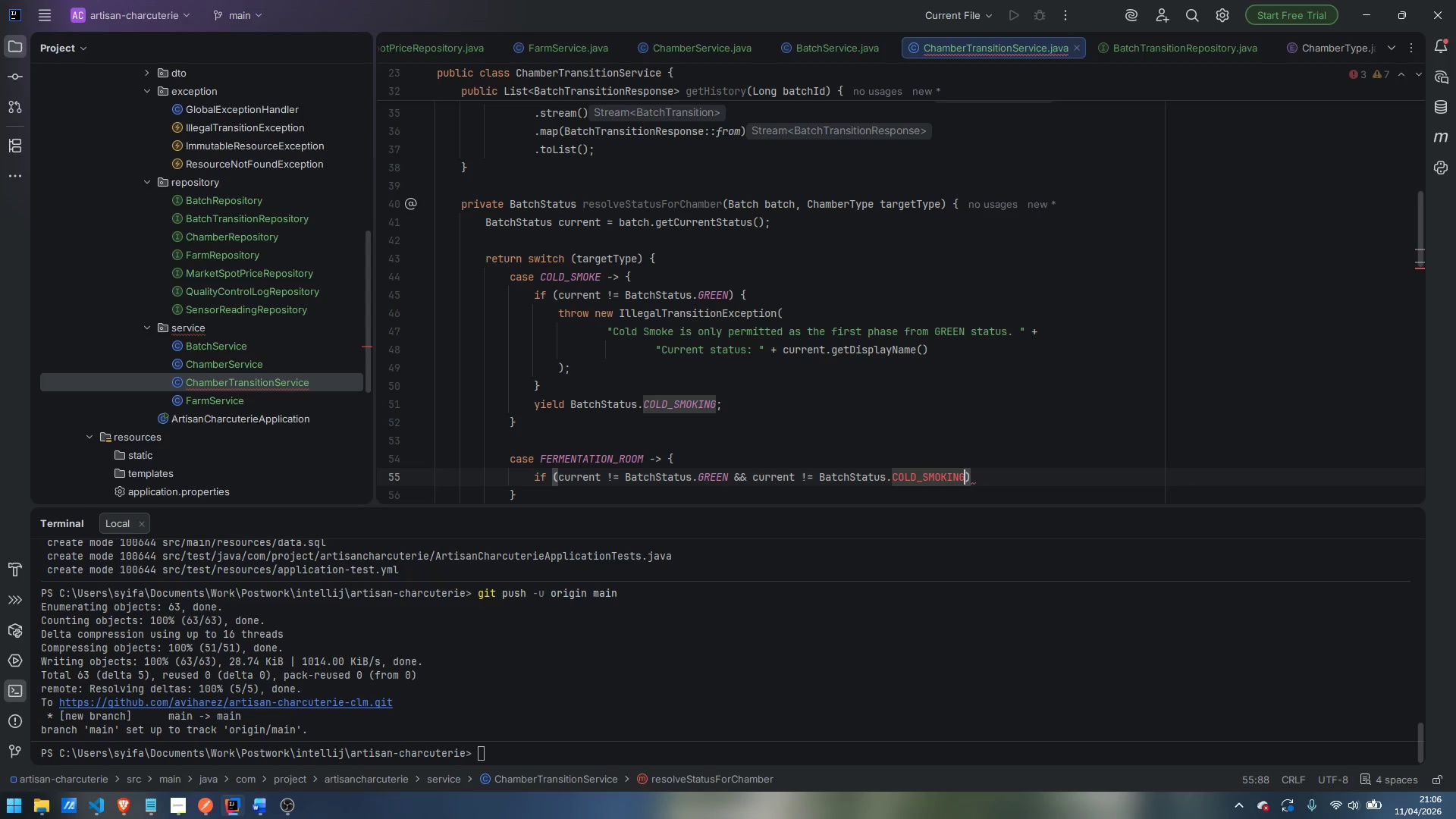 
 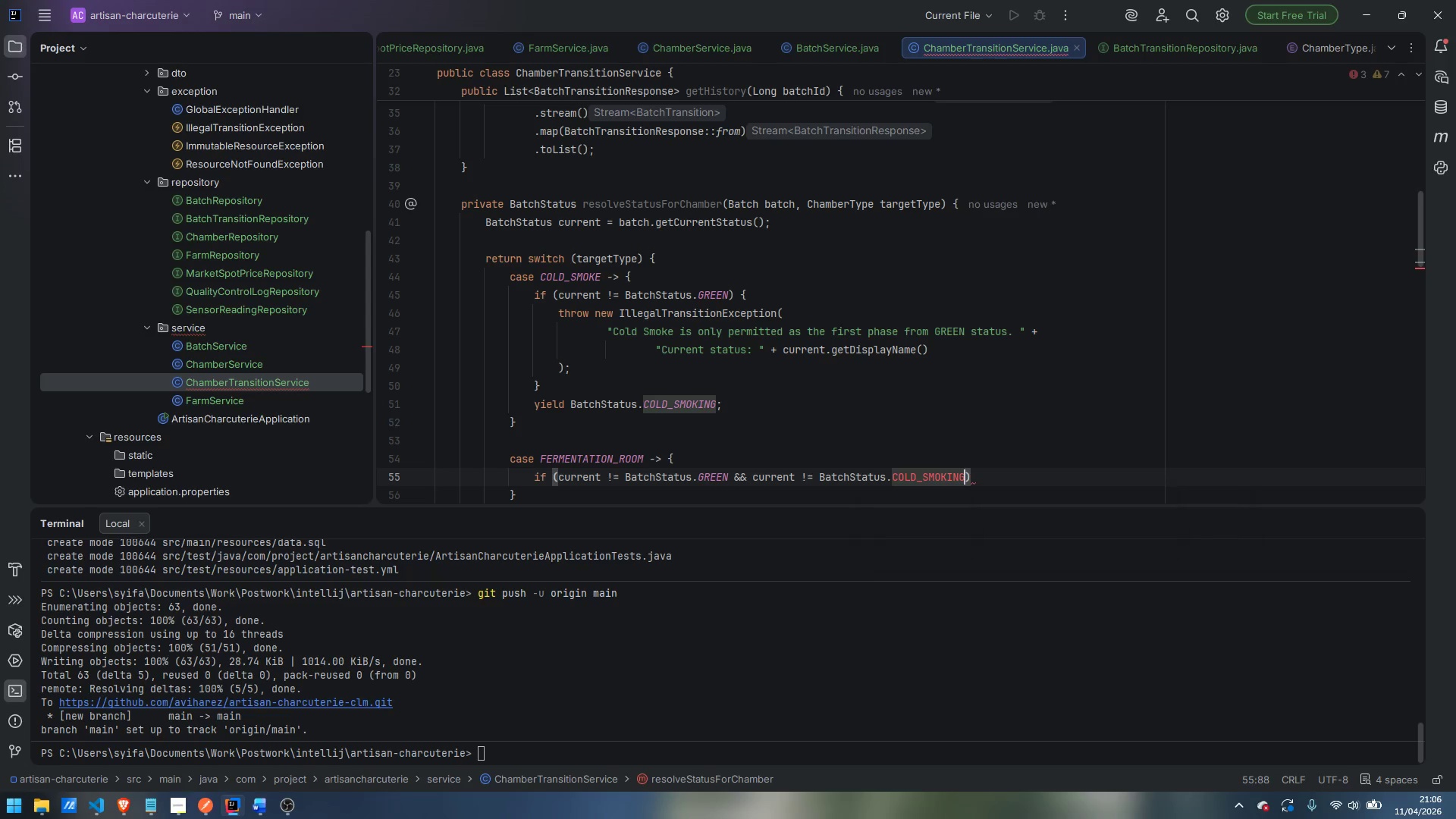 
key(Enter)
 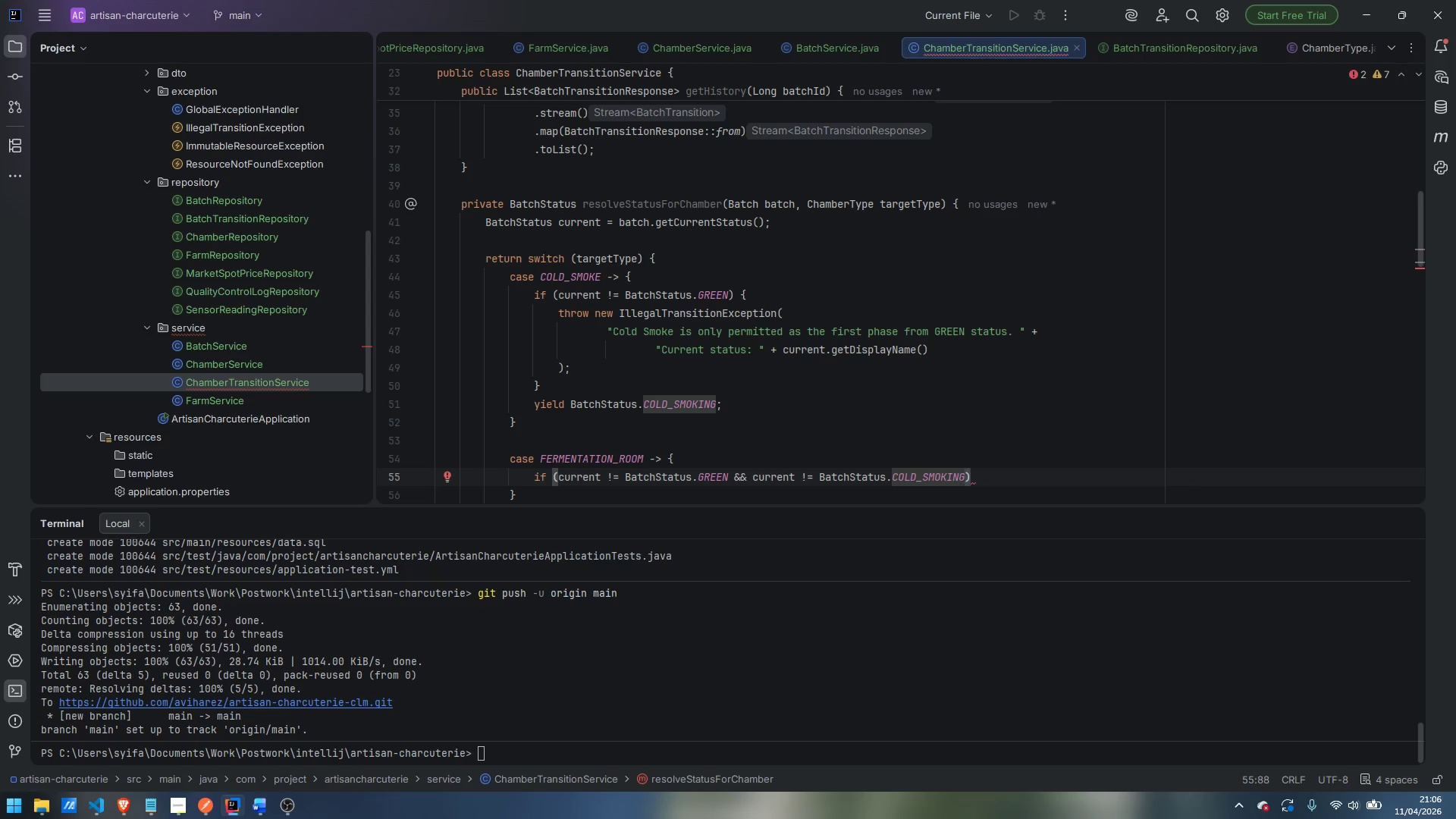 
key(ArrowRight)
 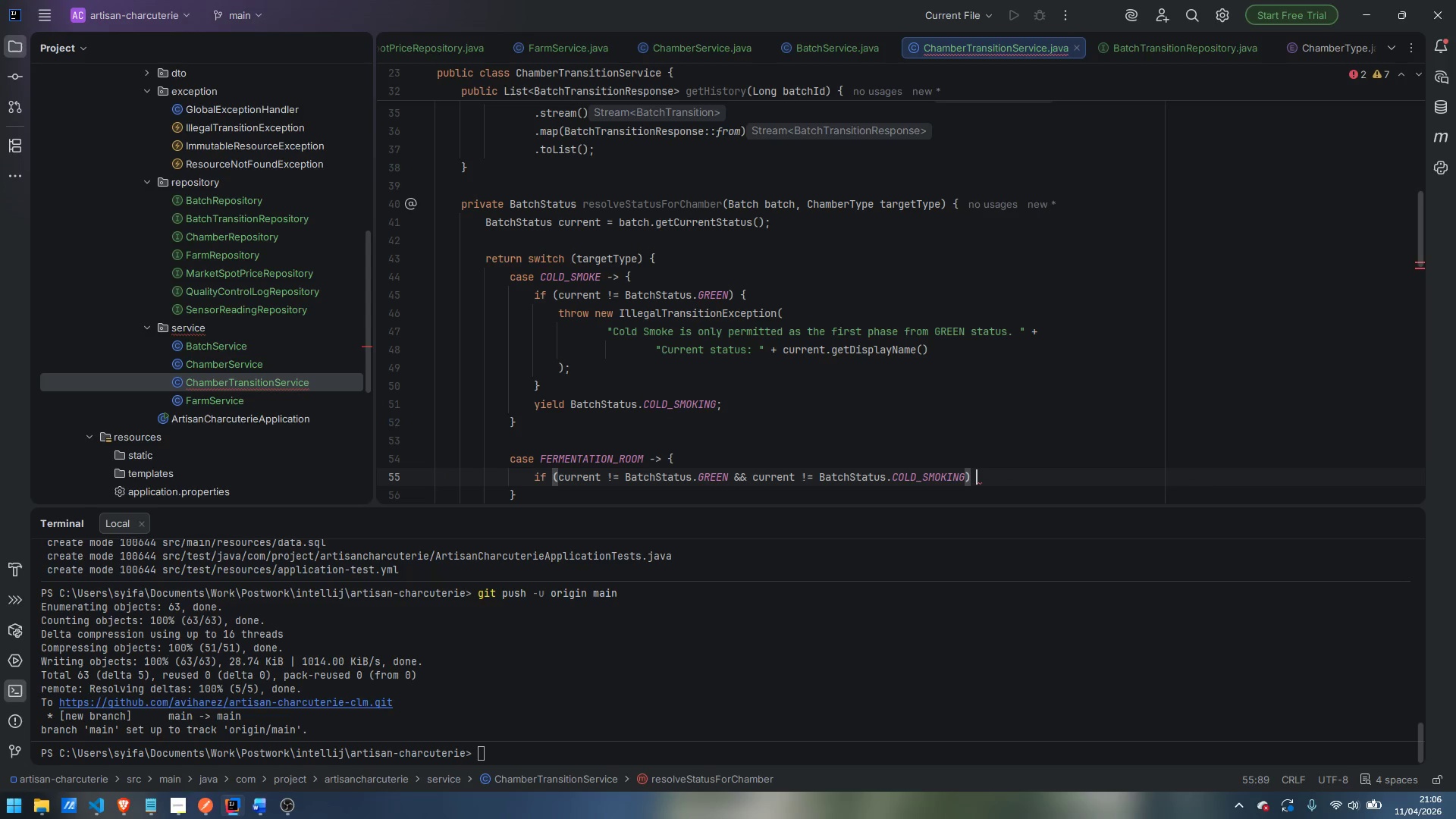 
key(Space)
 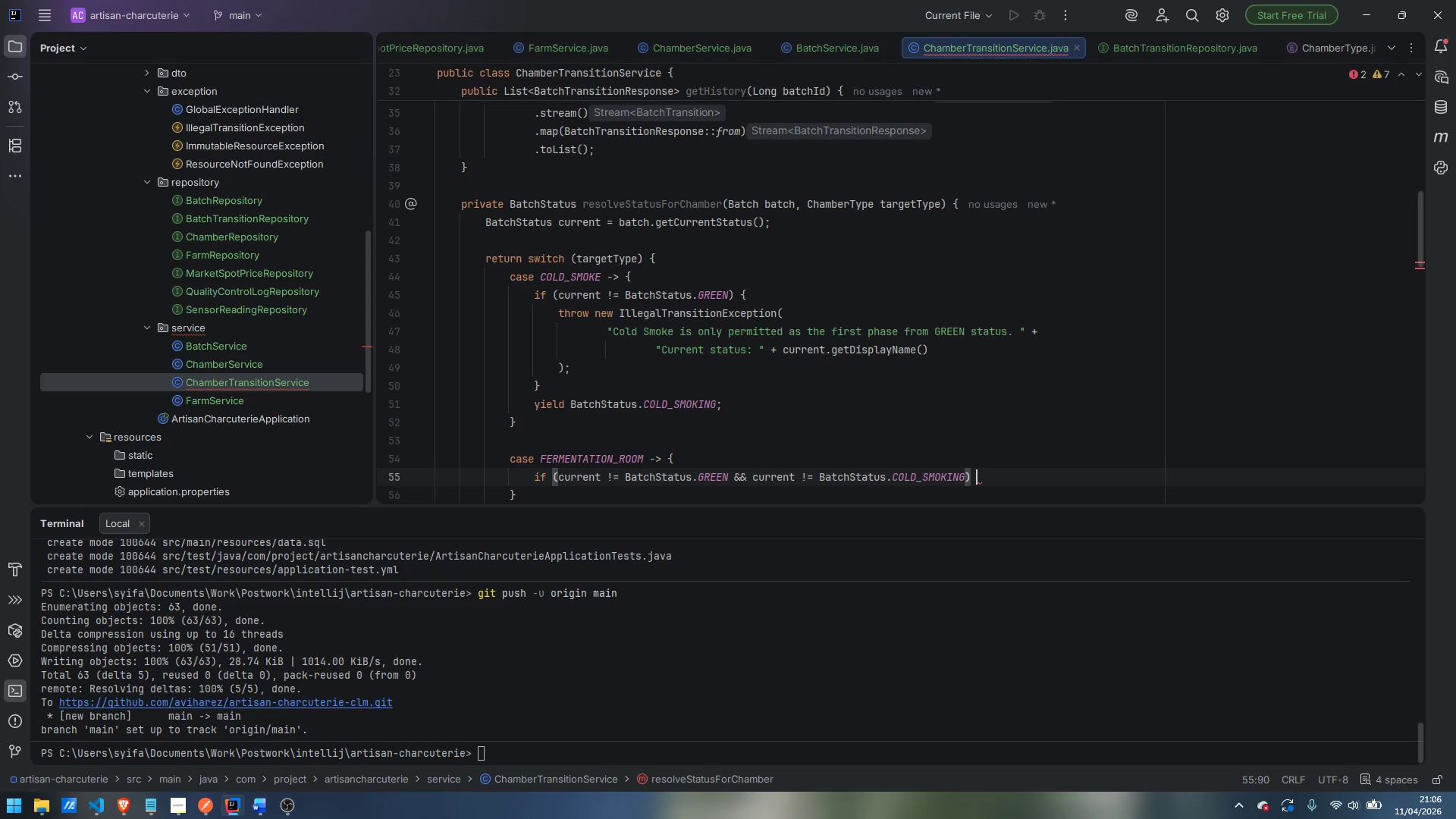 
key(Shift+ShiftLeft)
 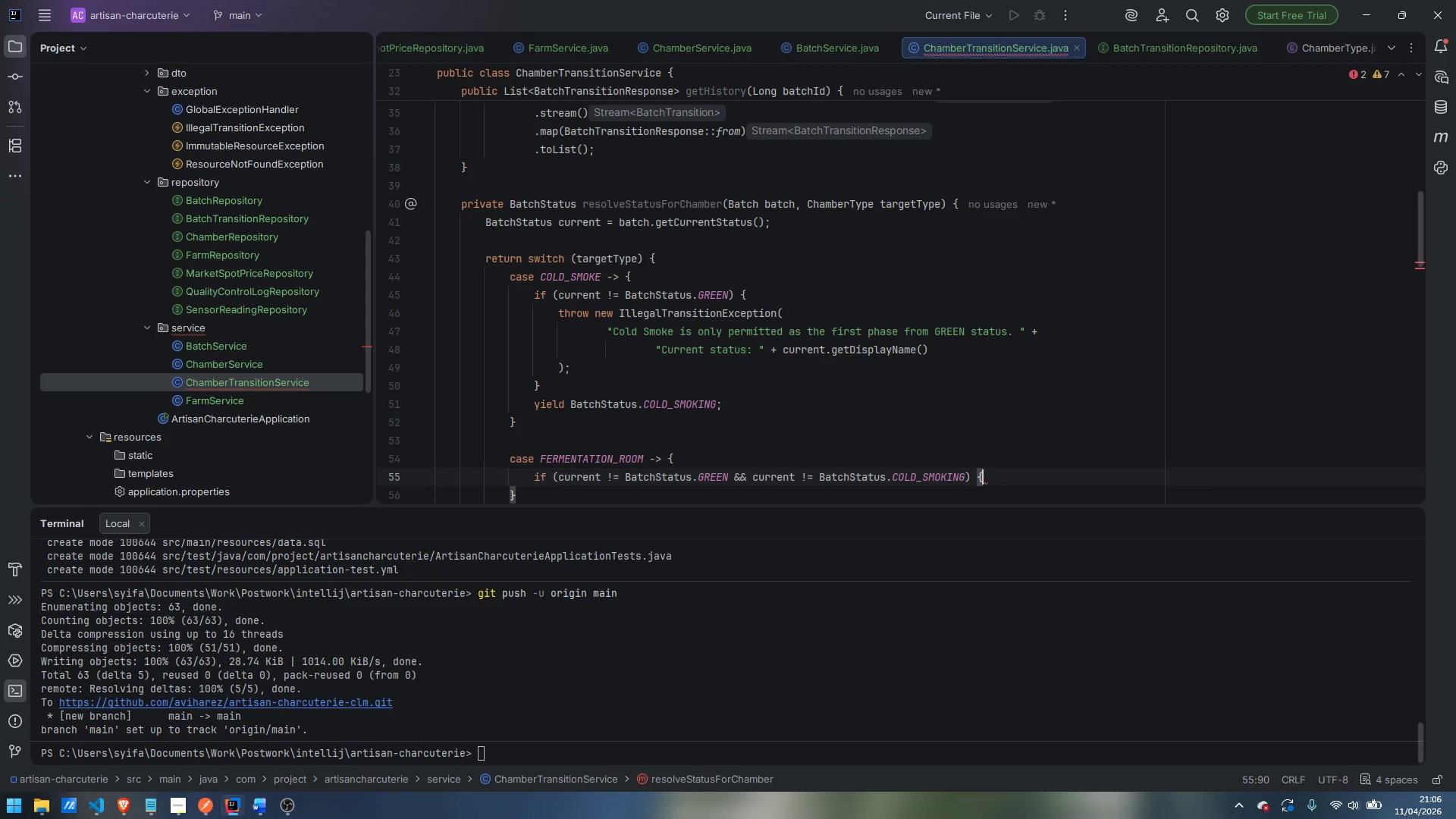 
key(Shift+BracketLeft)
 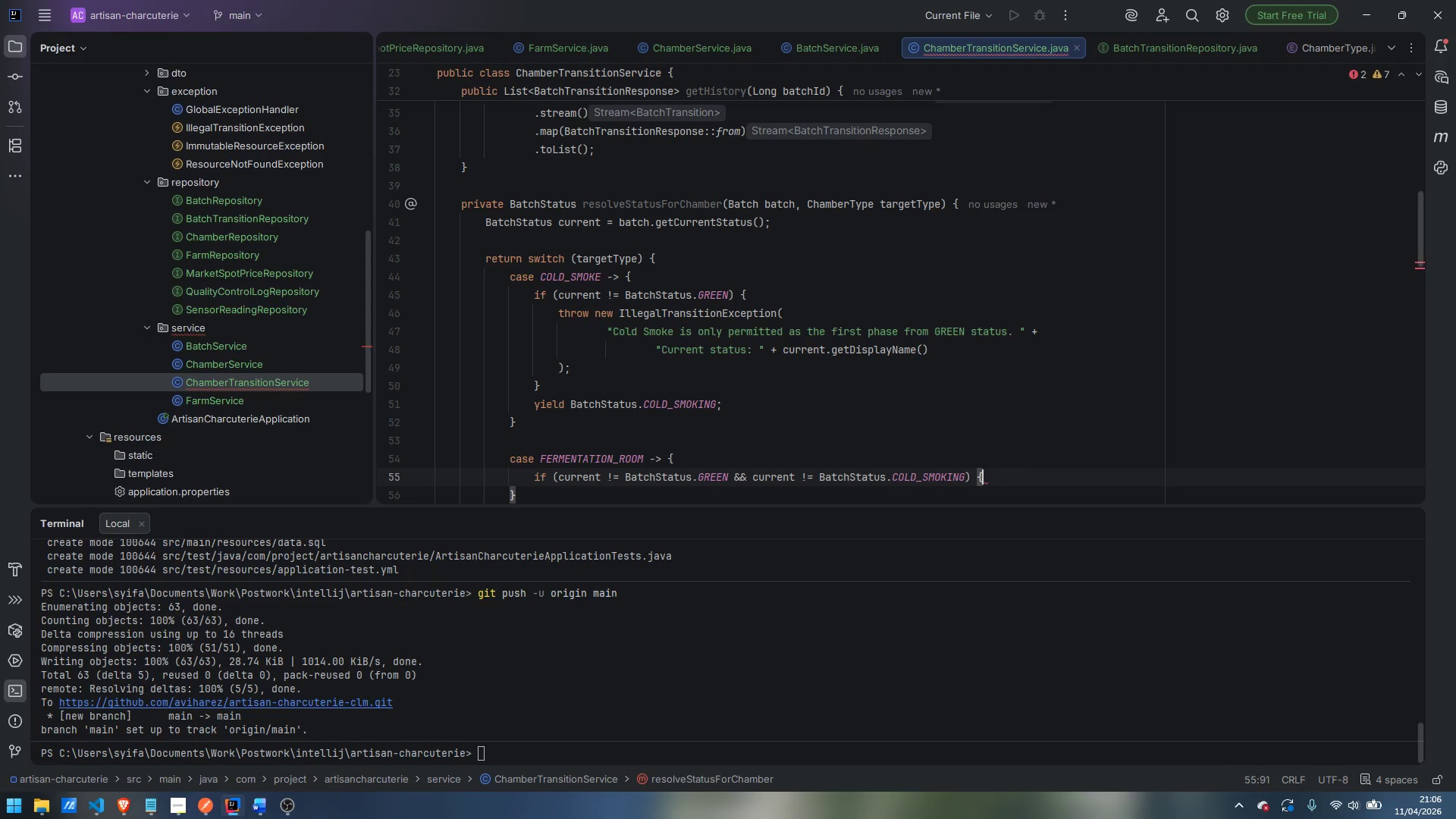 
key(Enter)
 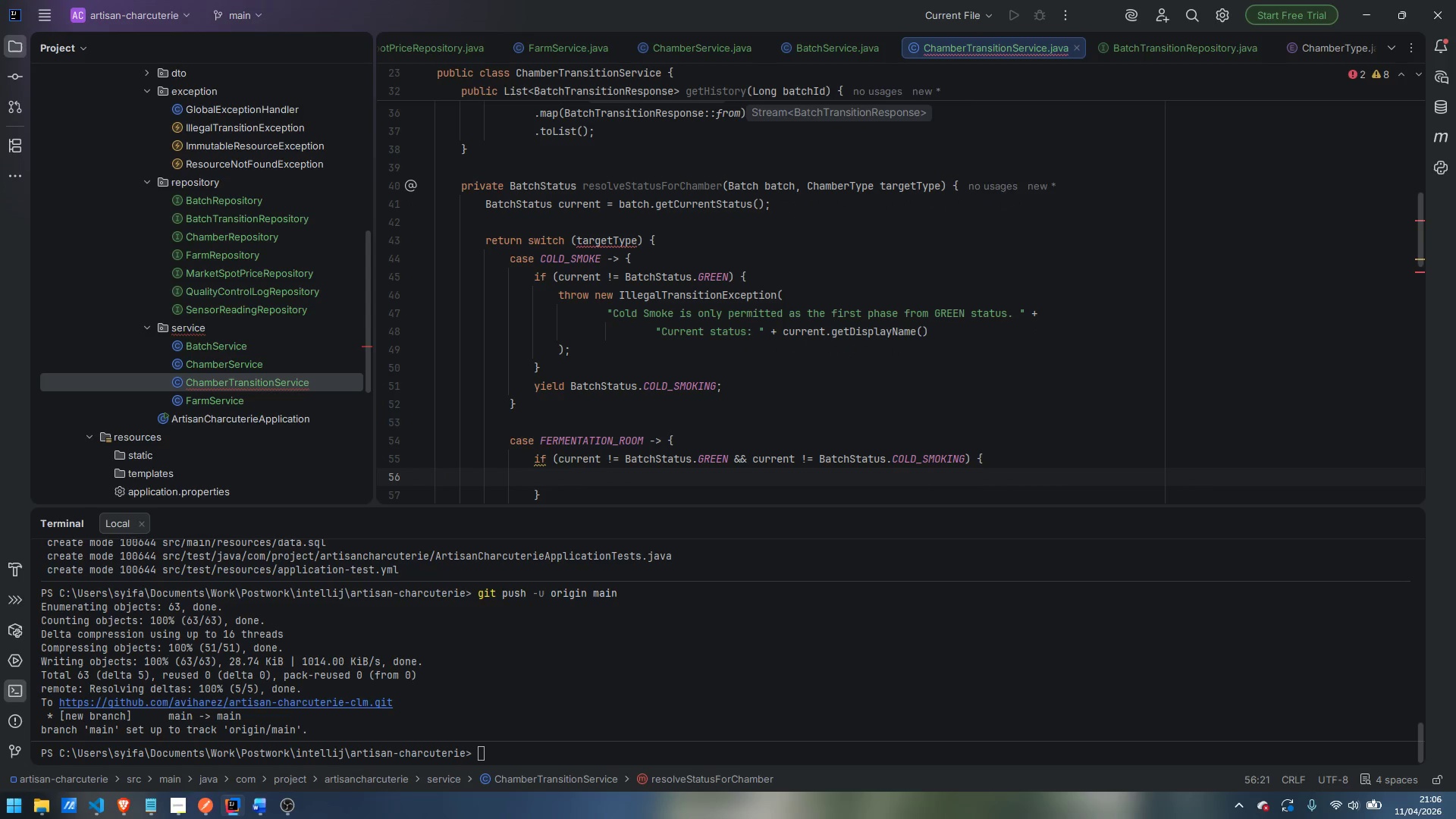 
wait(5.36)
 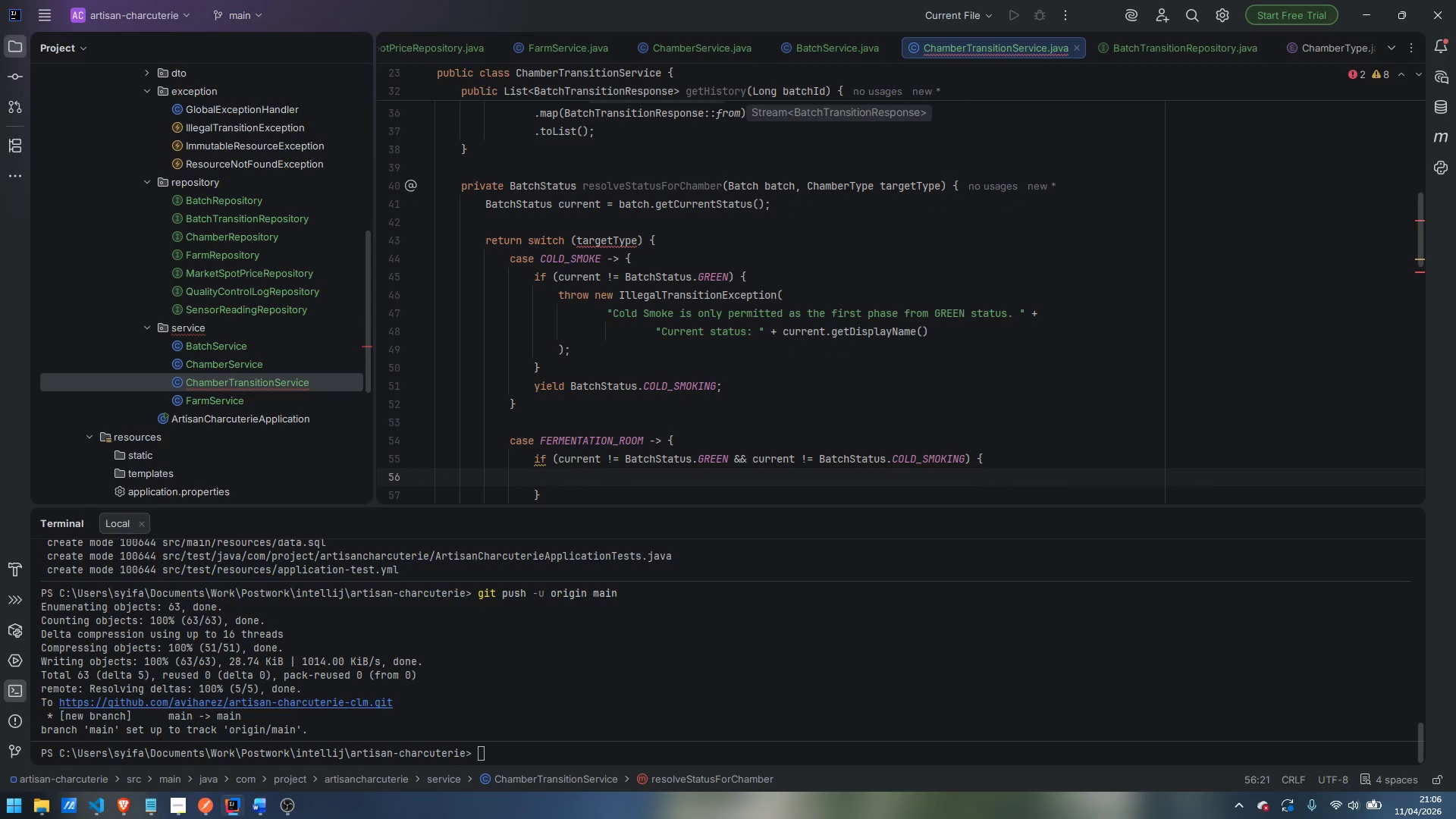 
type(thr)
 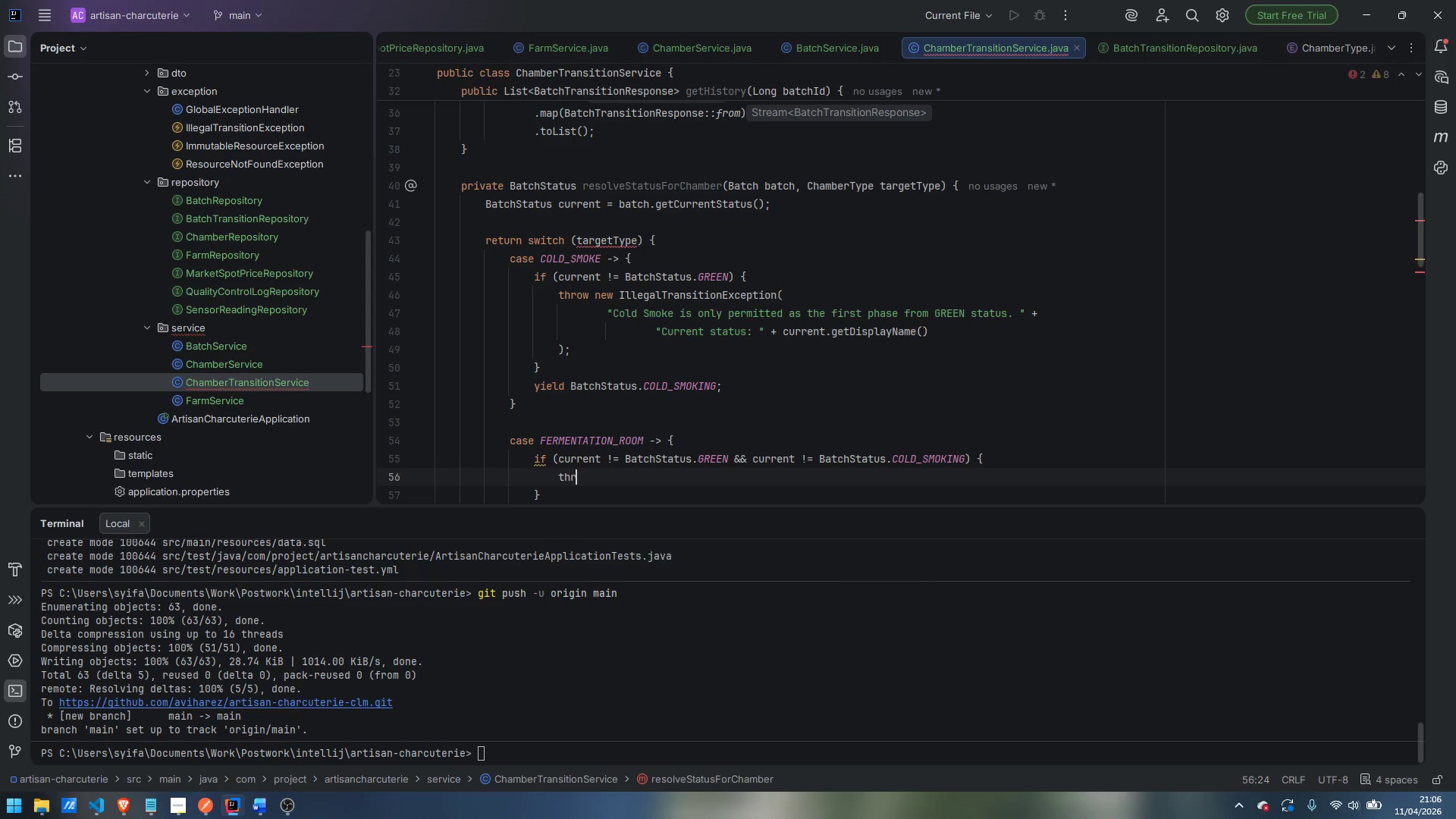 
key(Enter)
 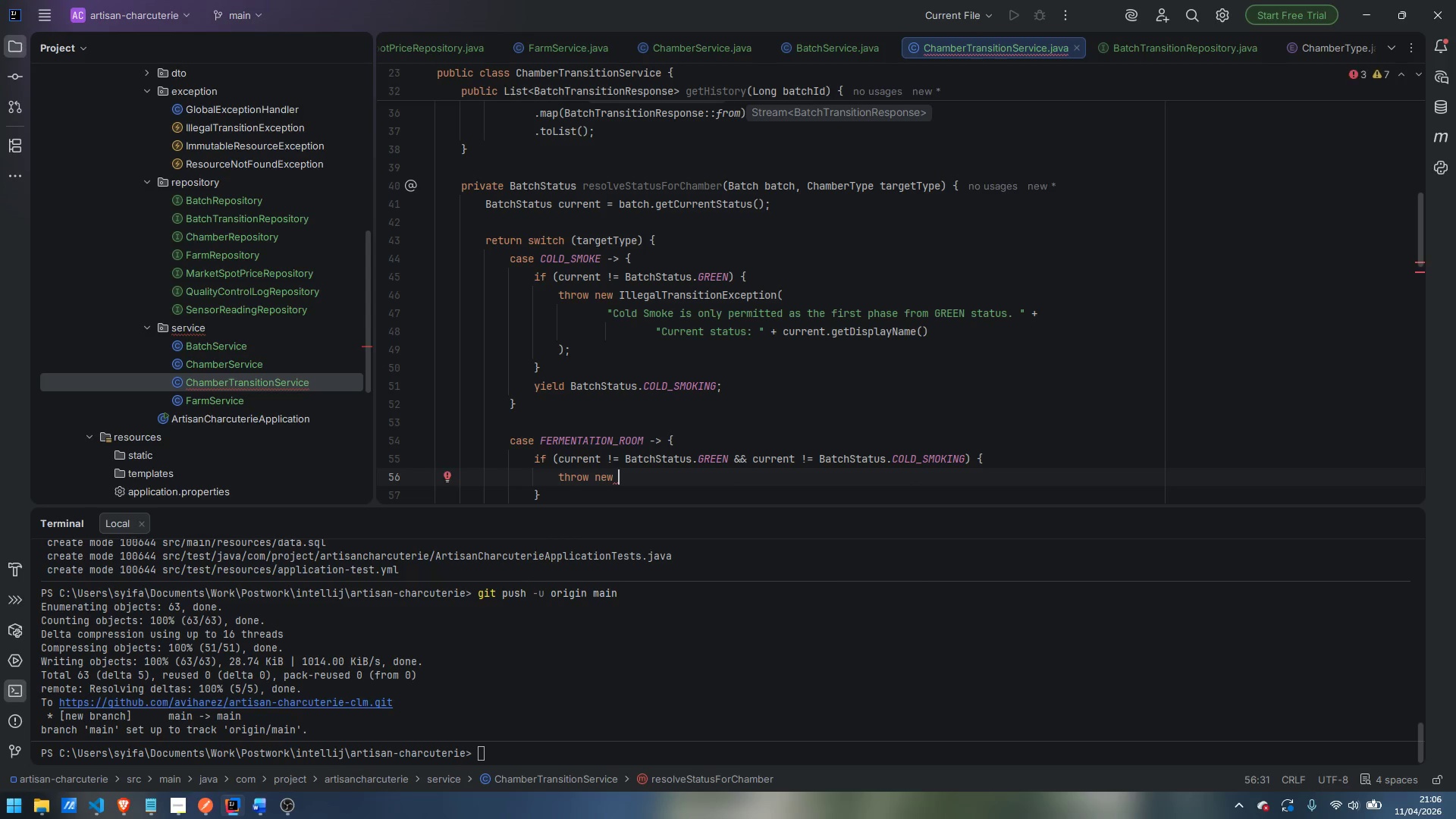 
type(IllegalTransitionException)
 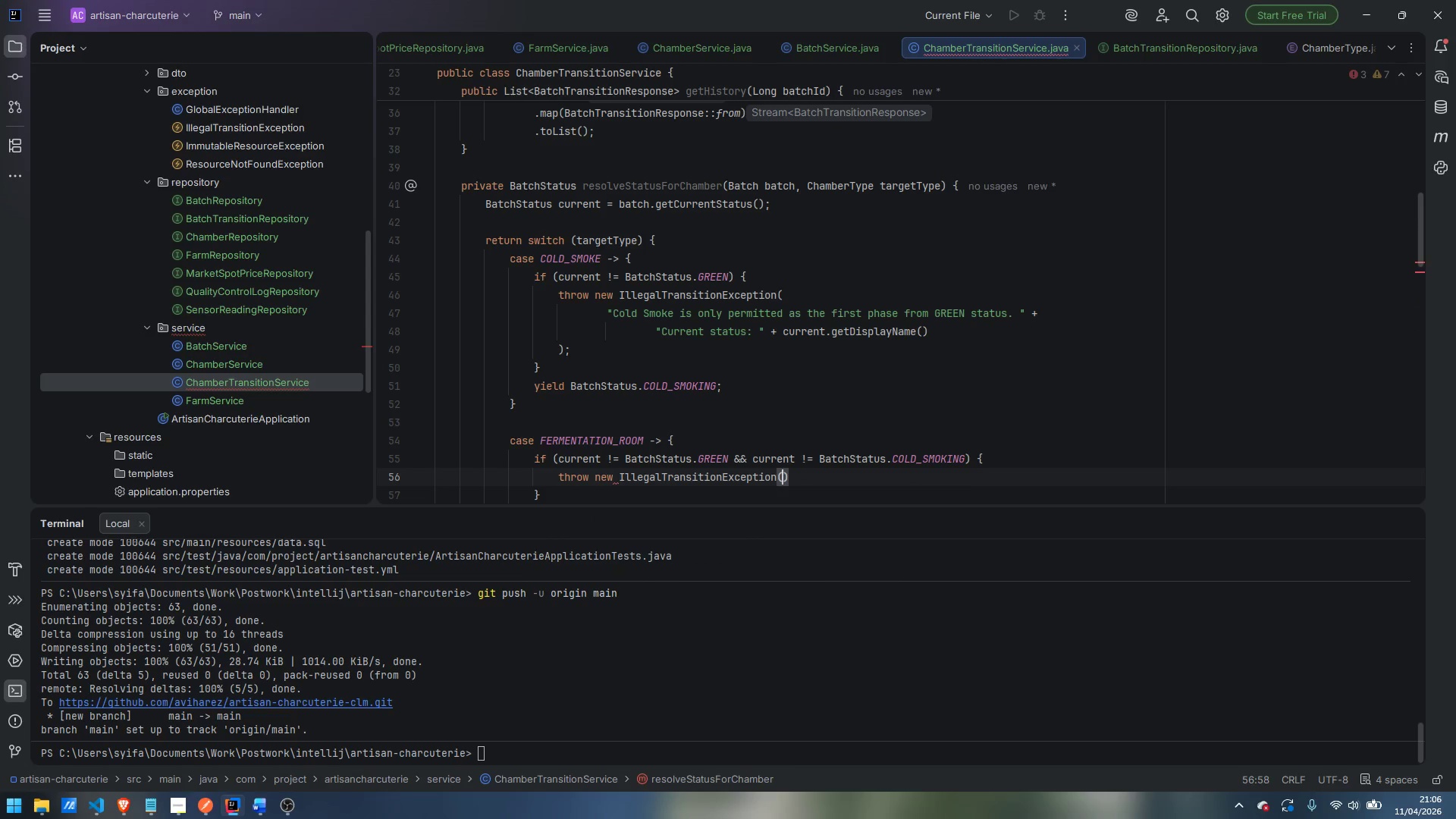 
 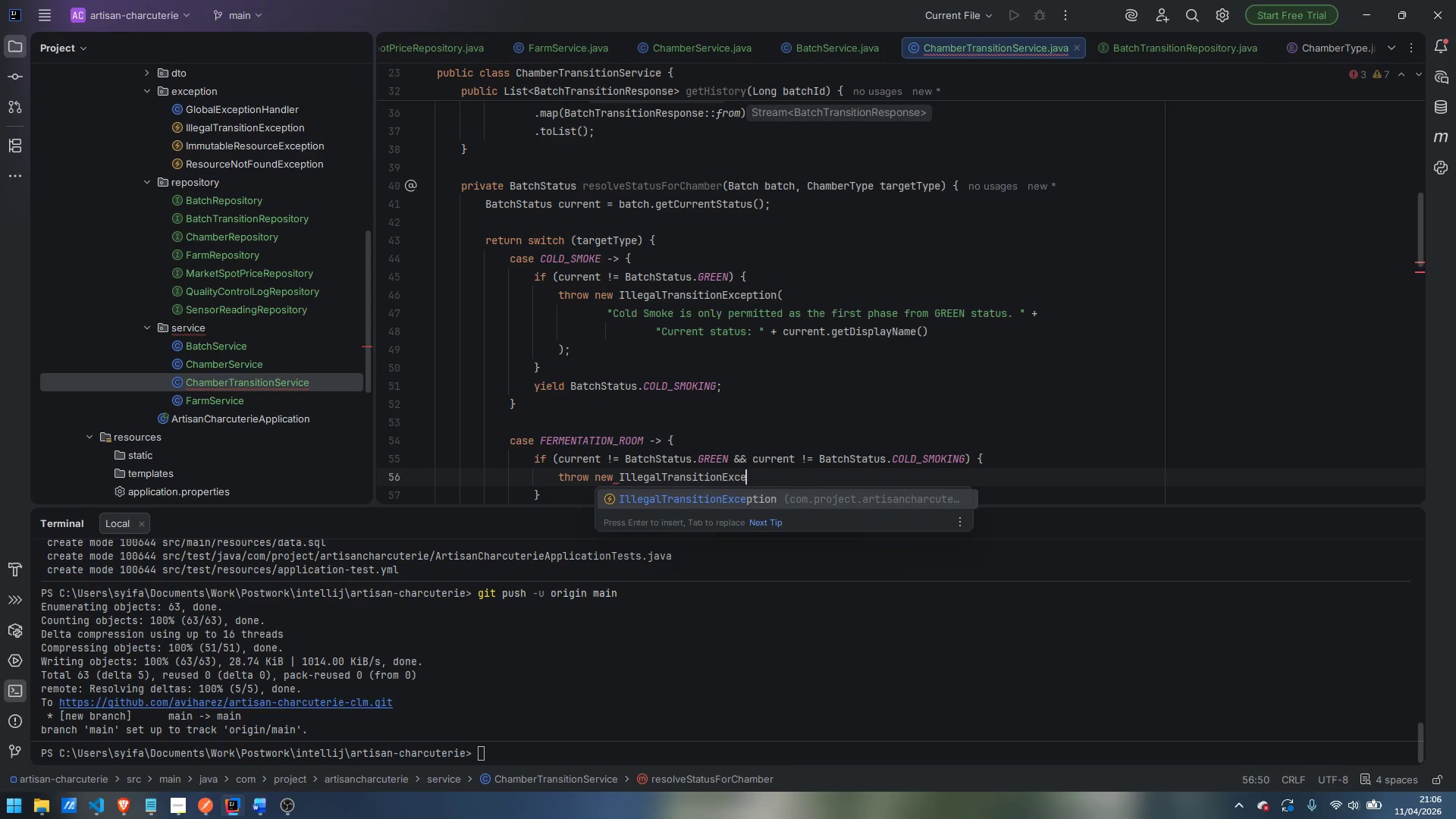 
key(Enter)
 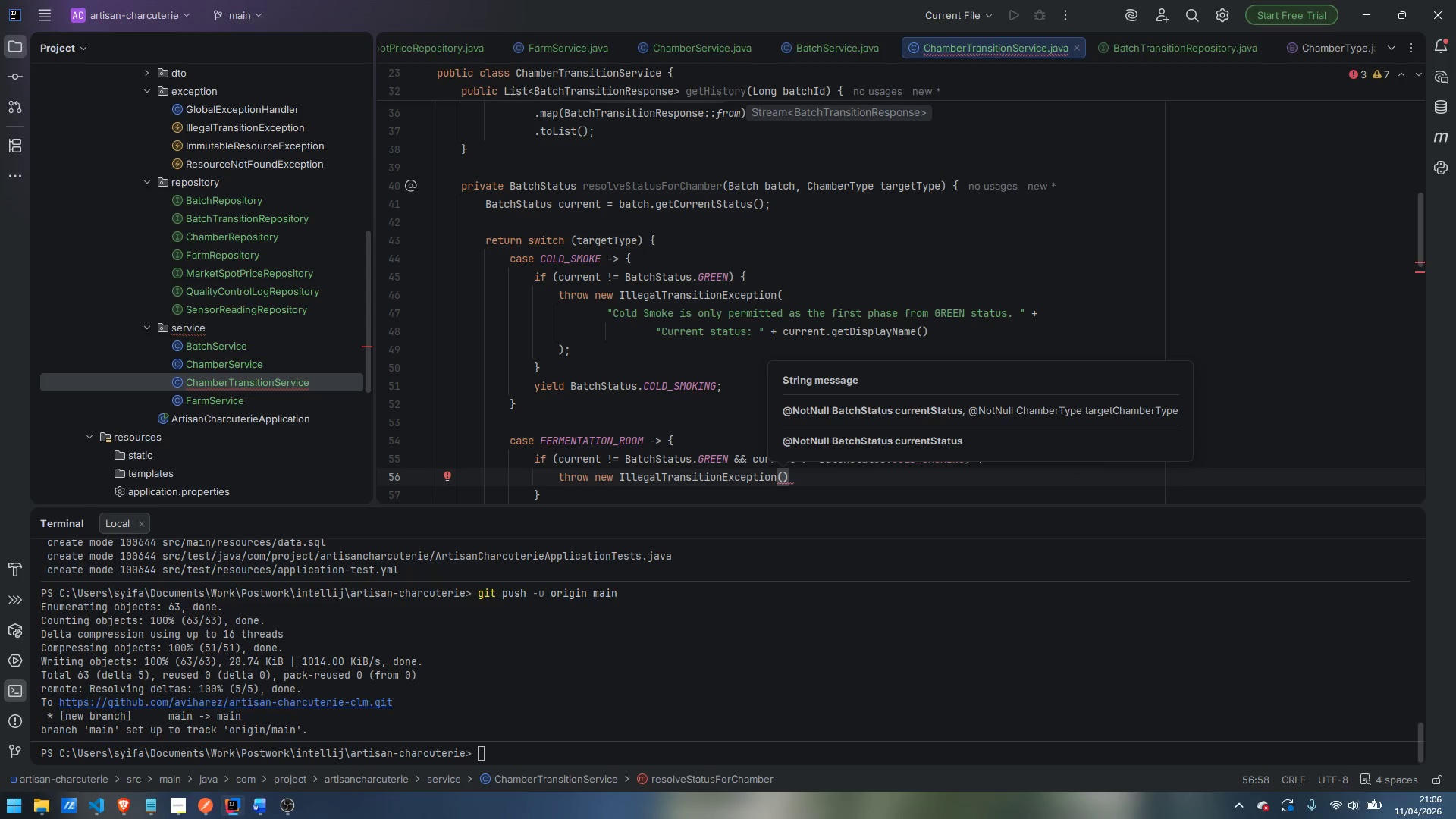 
wait(5.09)
 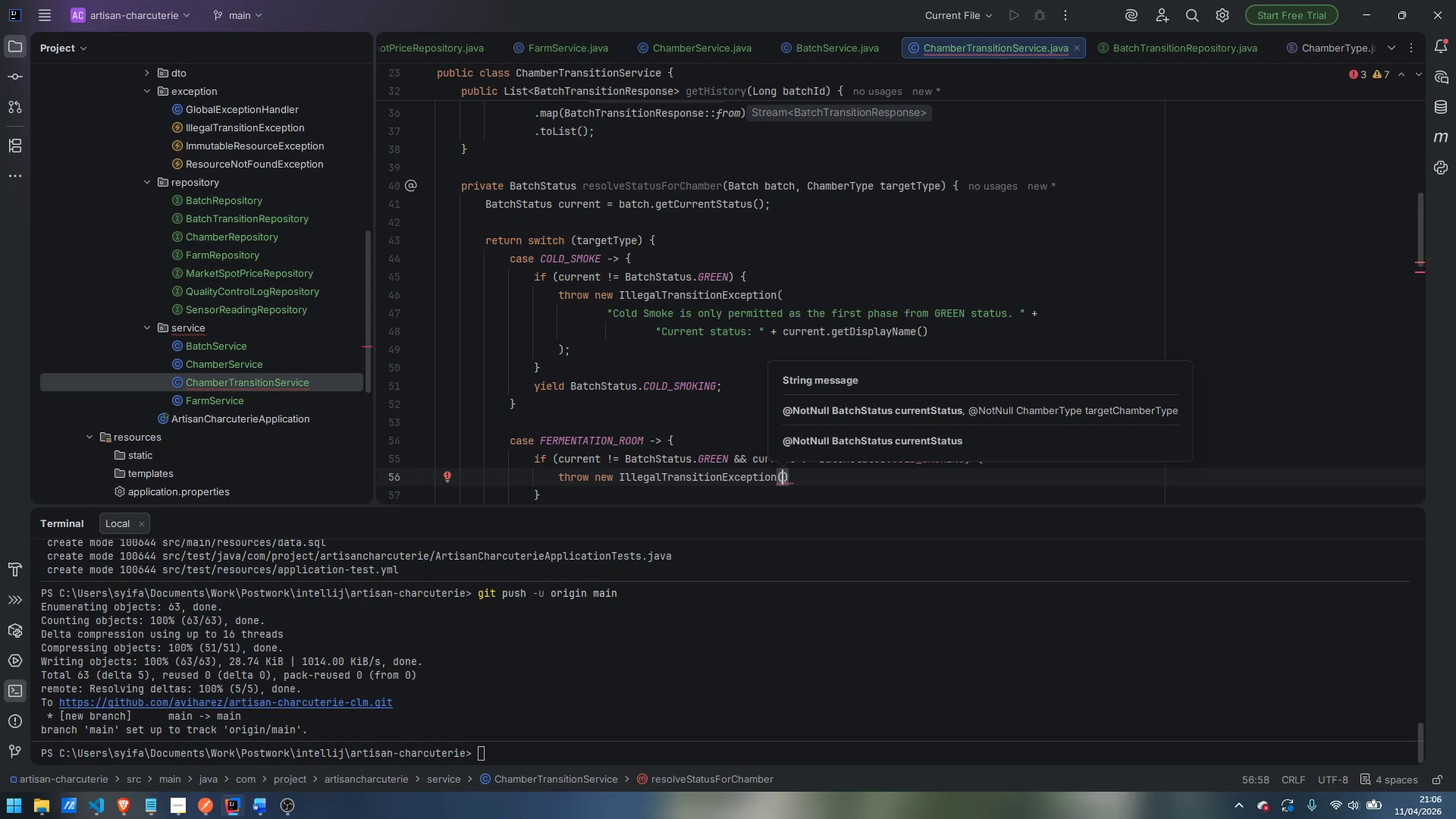 
key(Enter)
 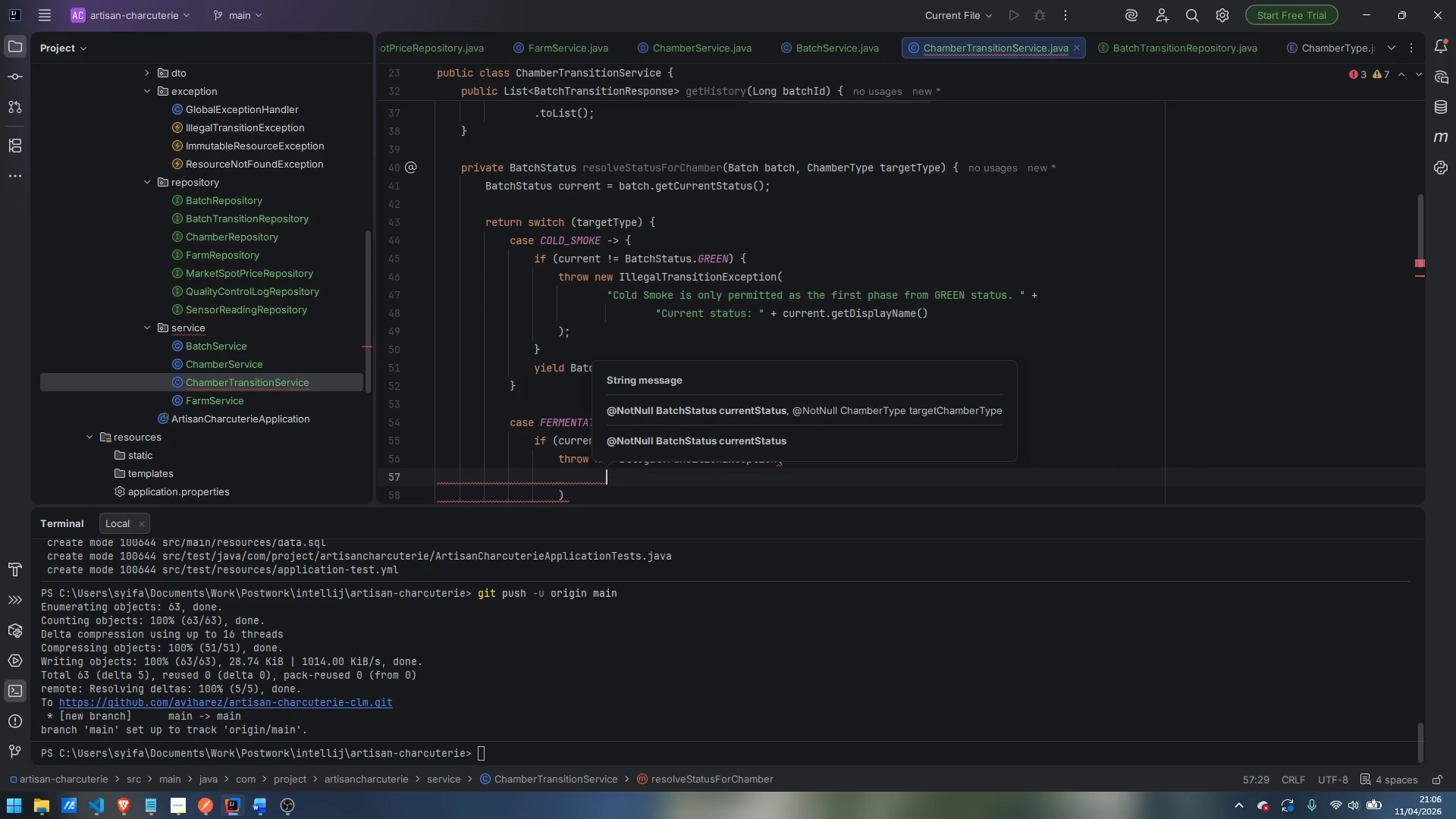 
type("Fermentation Room can only be entered from GREEN or COLD_SMOC)
key(Backspace)
type(KING status. )
 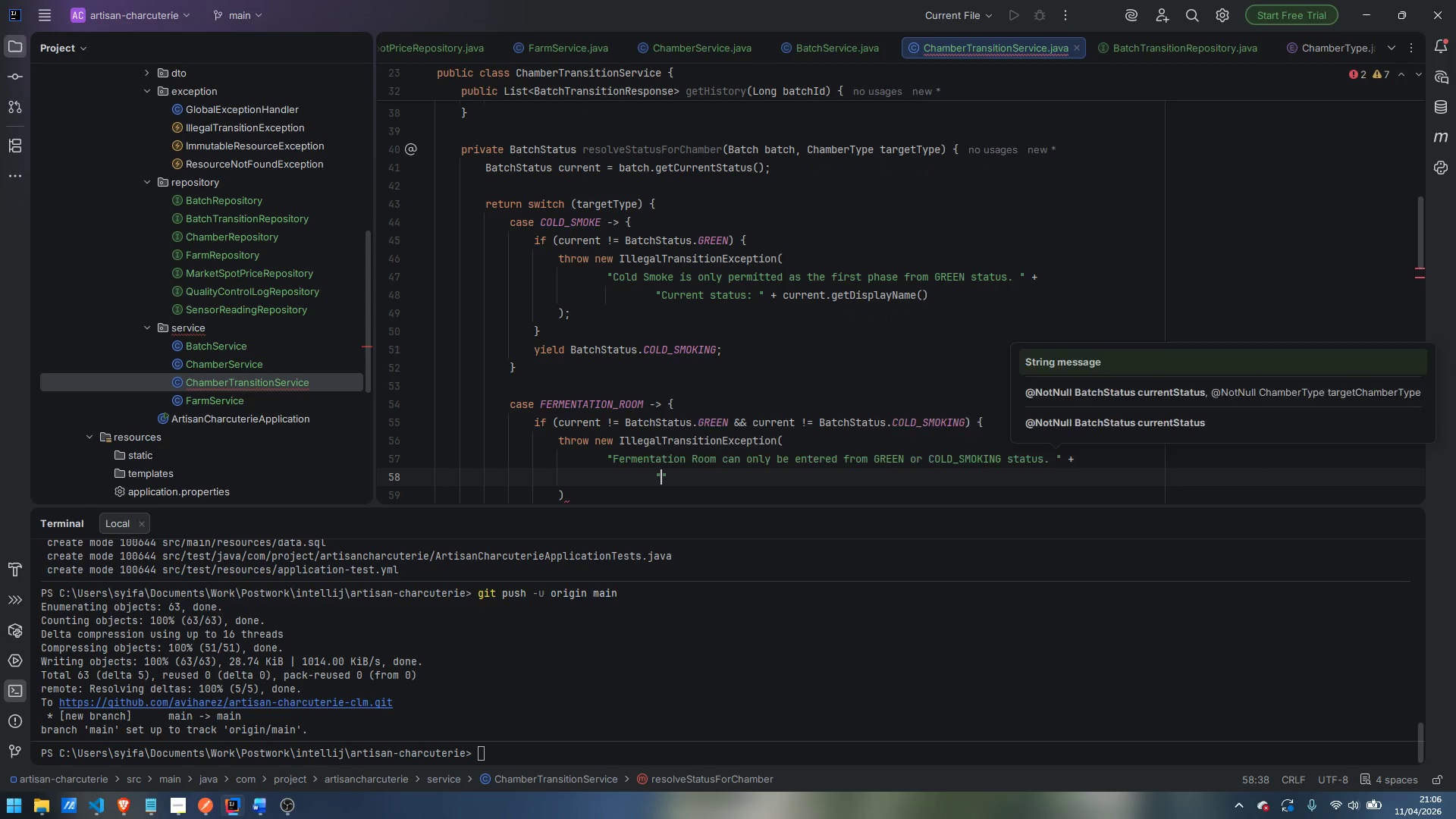 
 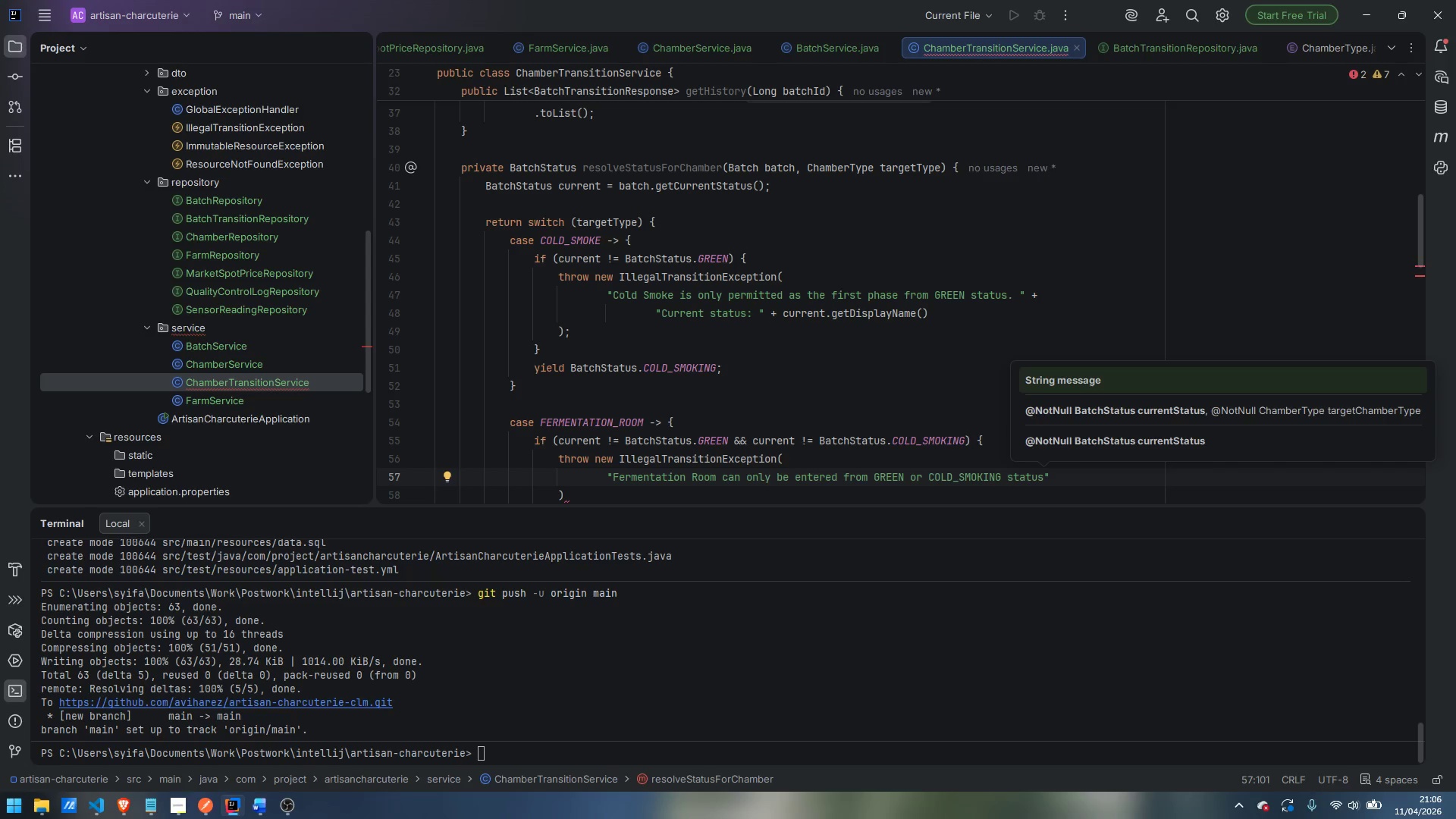 
key(Enter)
 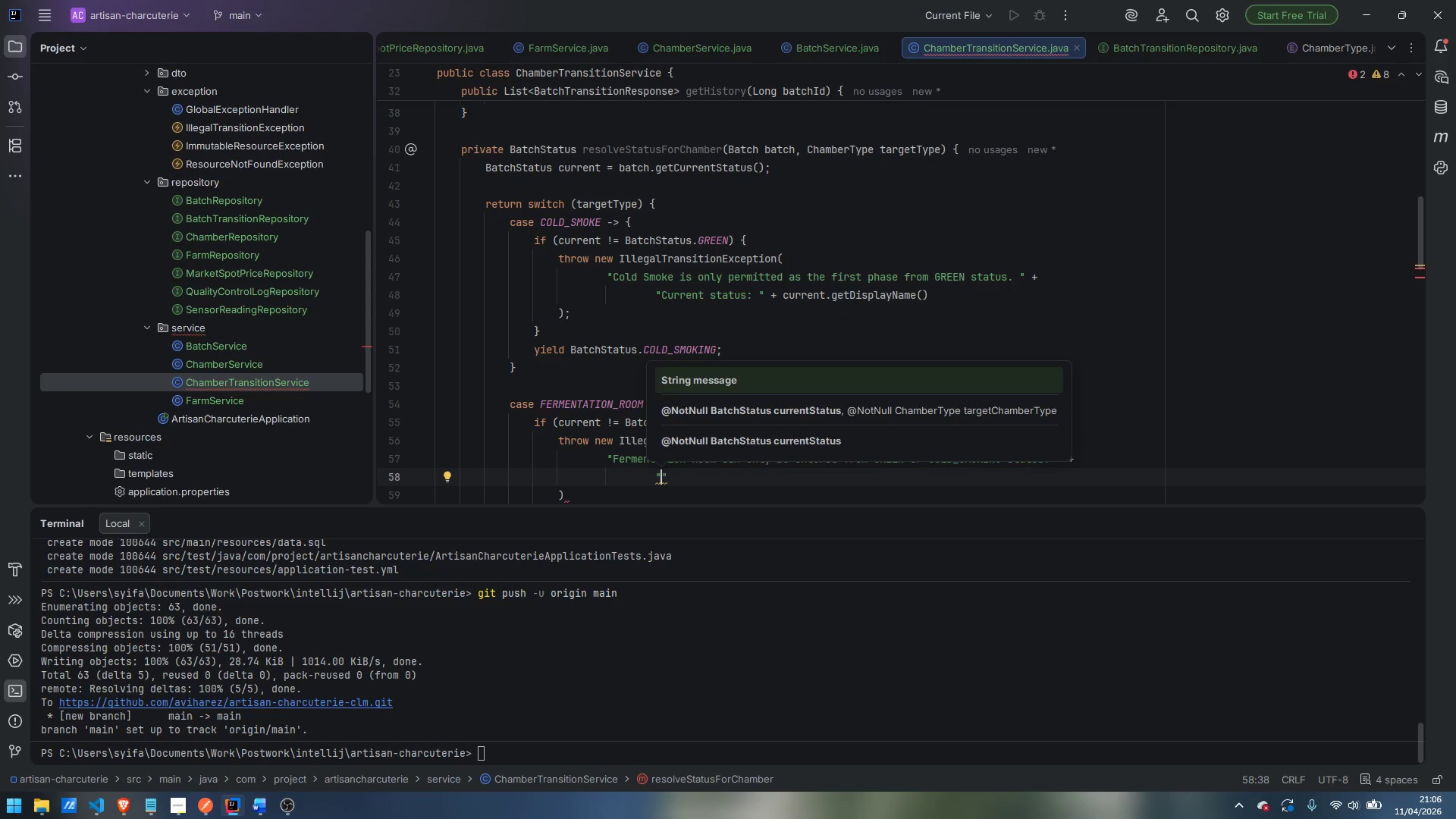 
type(Current status: )
 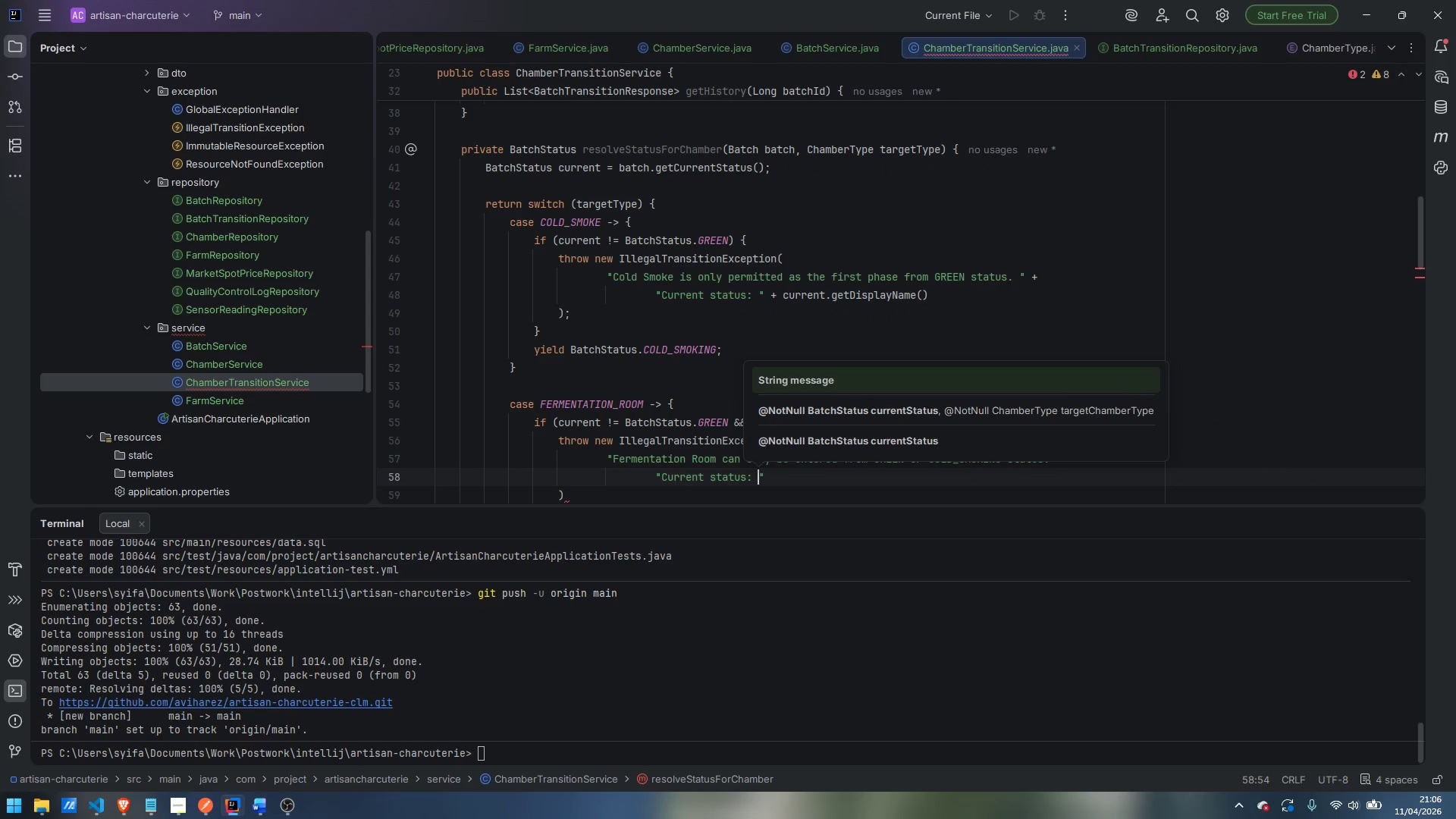 
key(ArrowRight)
 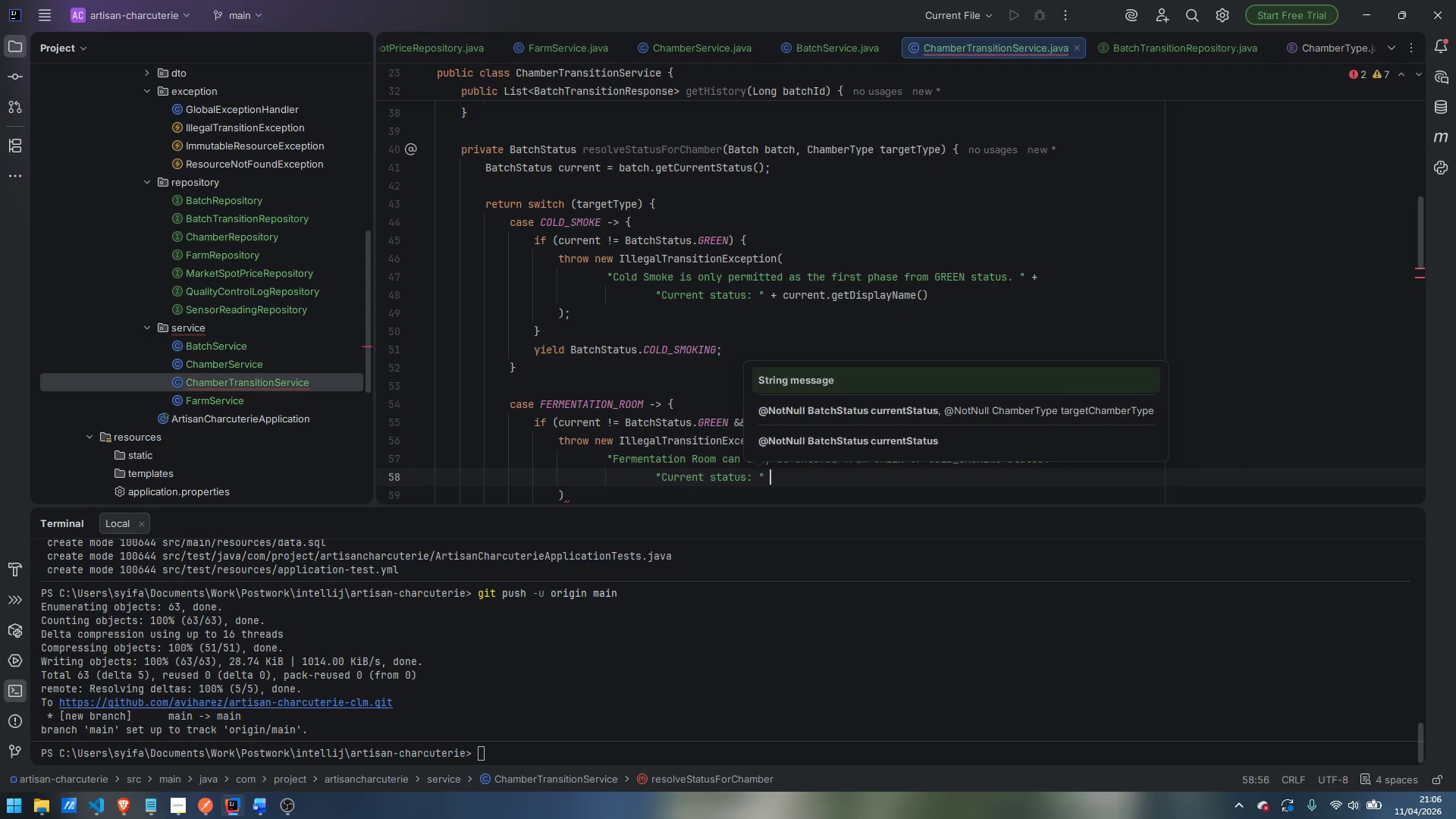 
type( + current.getDiusp)
key(Backspace)
key(Backspace)
key(Backspace)
type(splayName)
 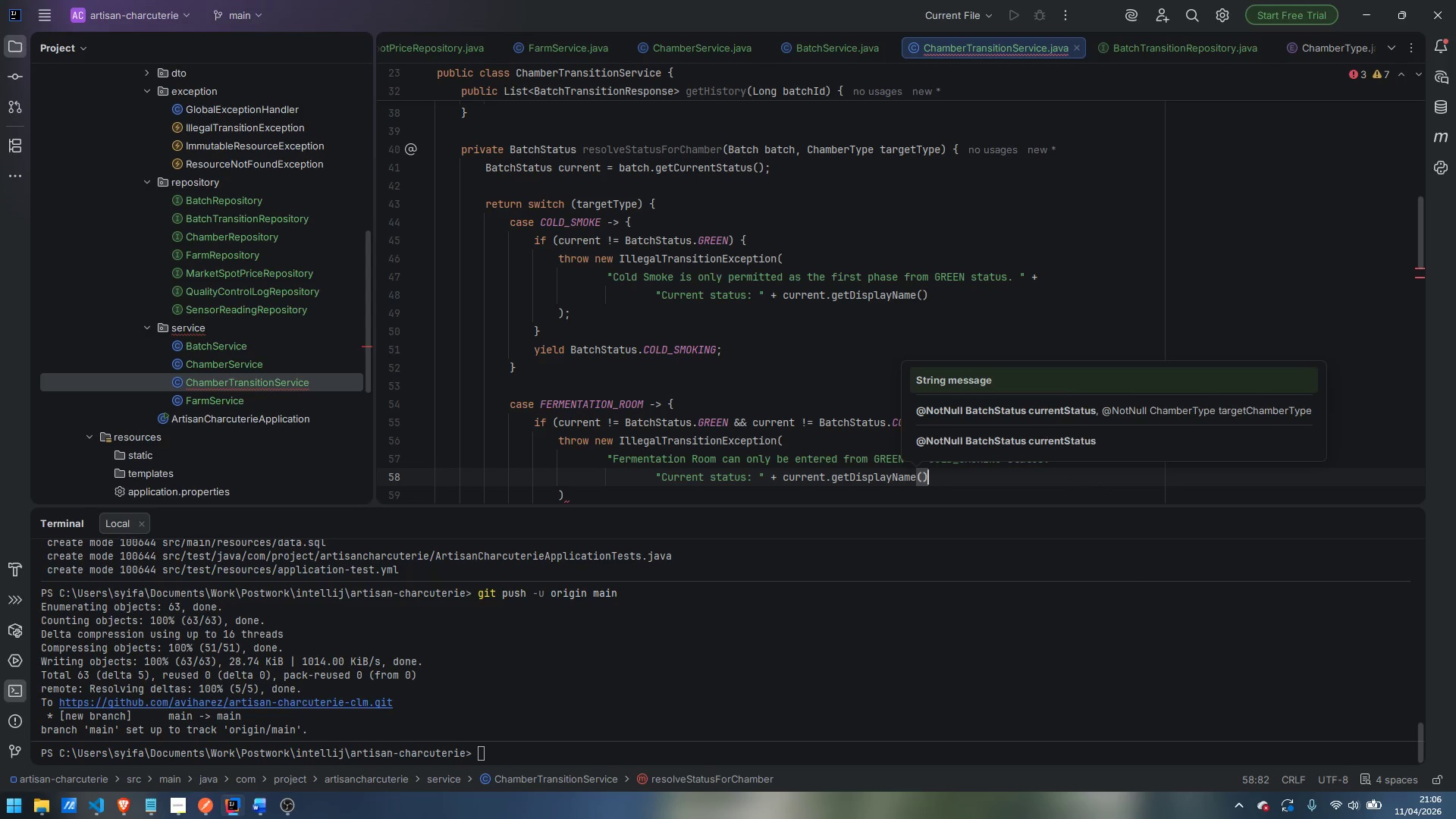 
 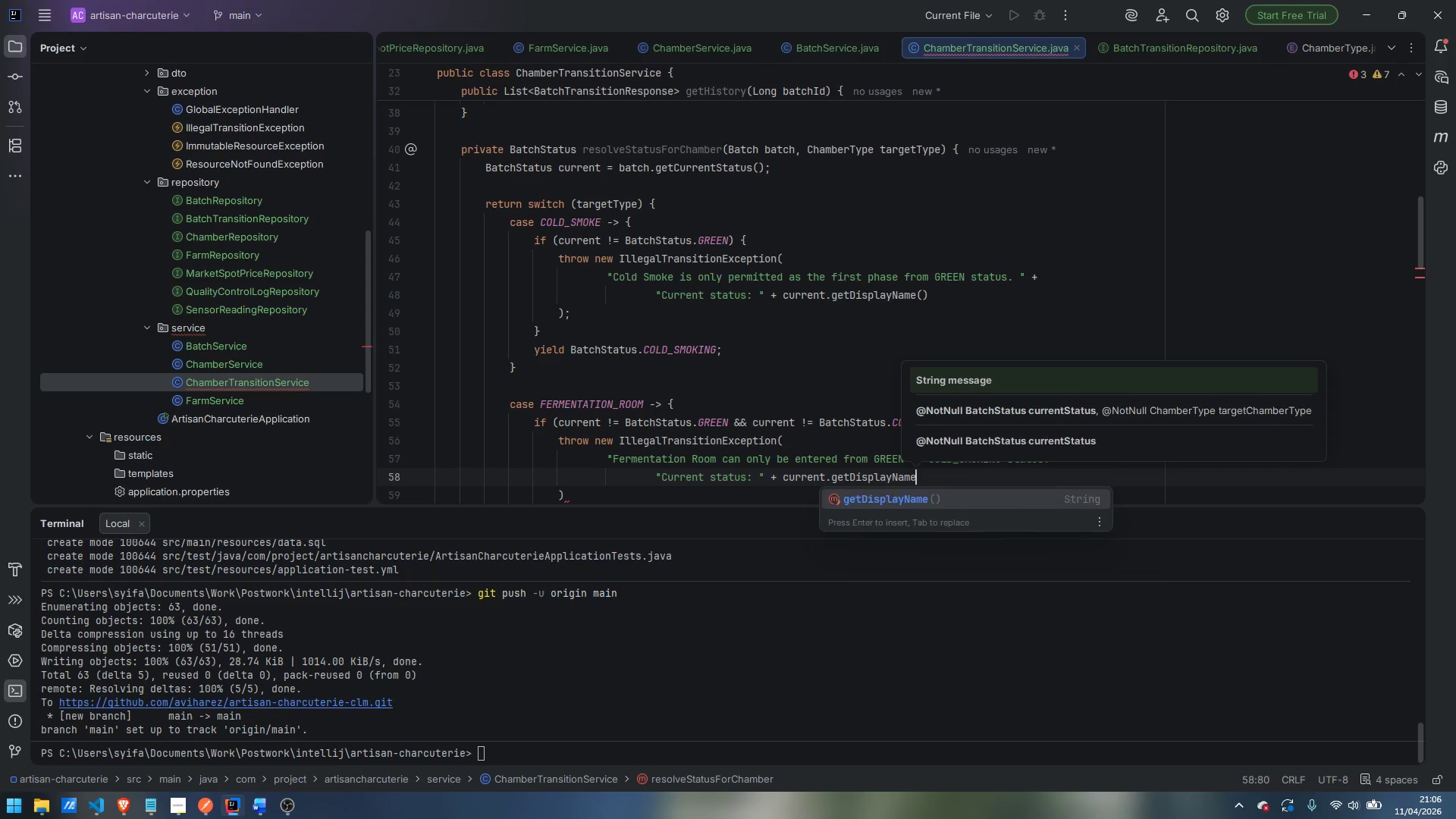 
key(Enter)
 